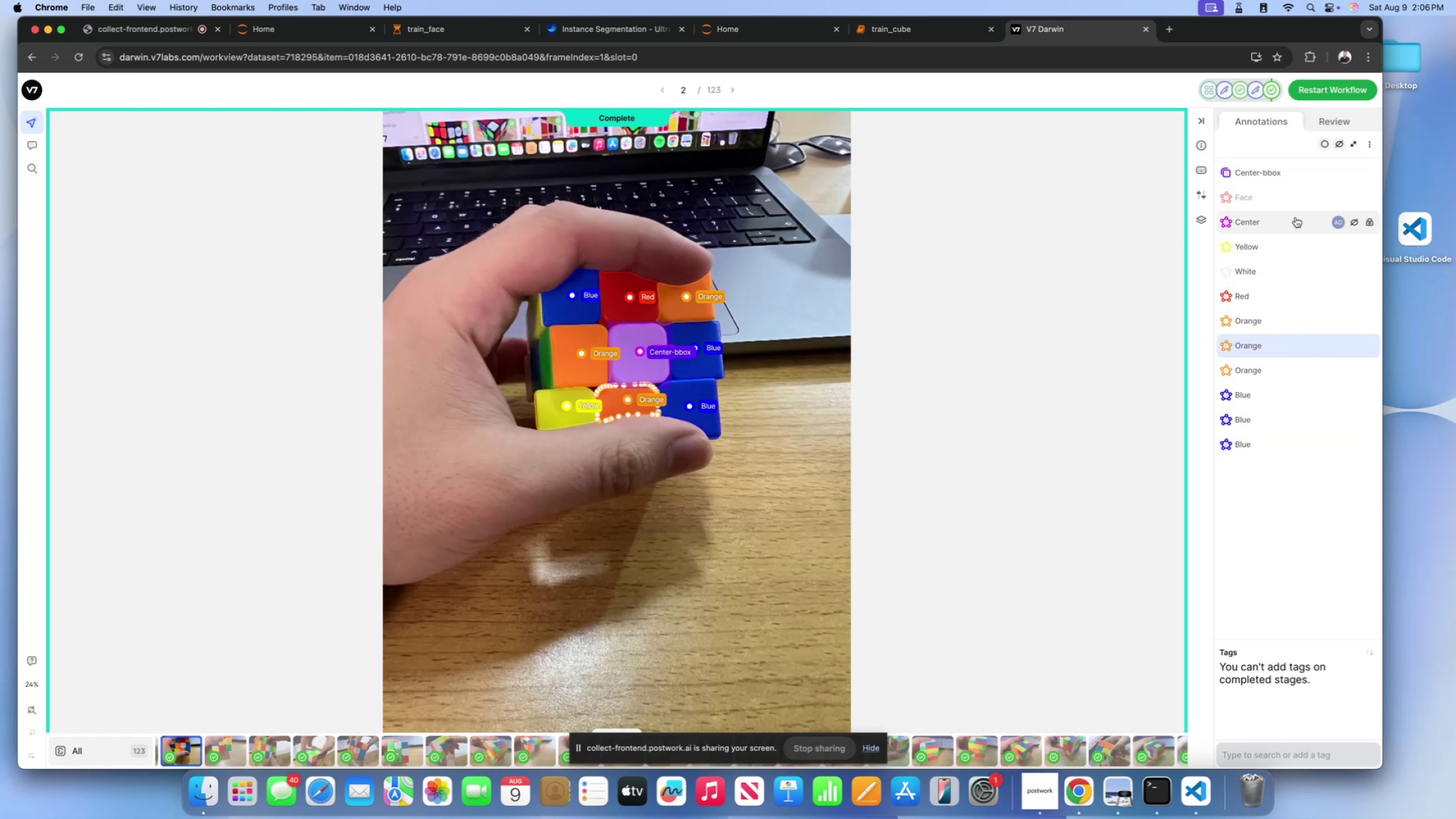 
left_click([1351, 222])
 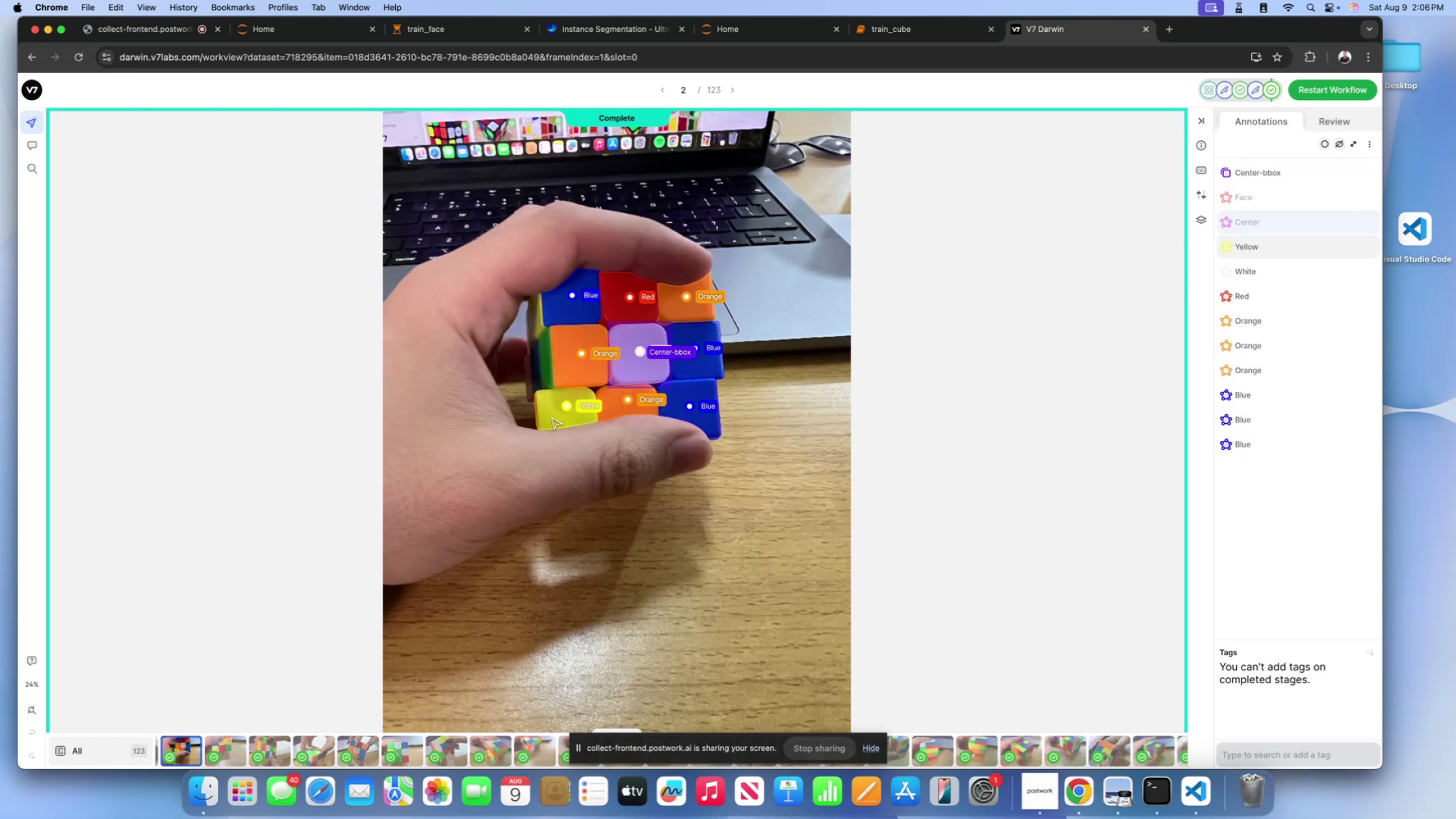 
left_click([554, 414])
 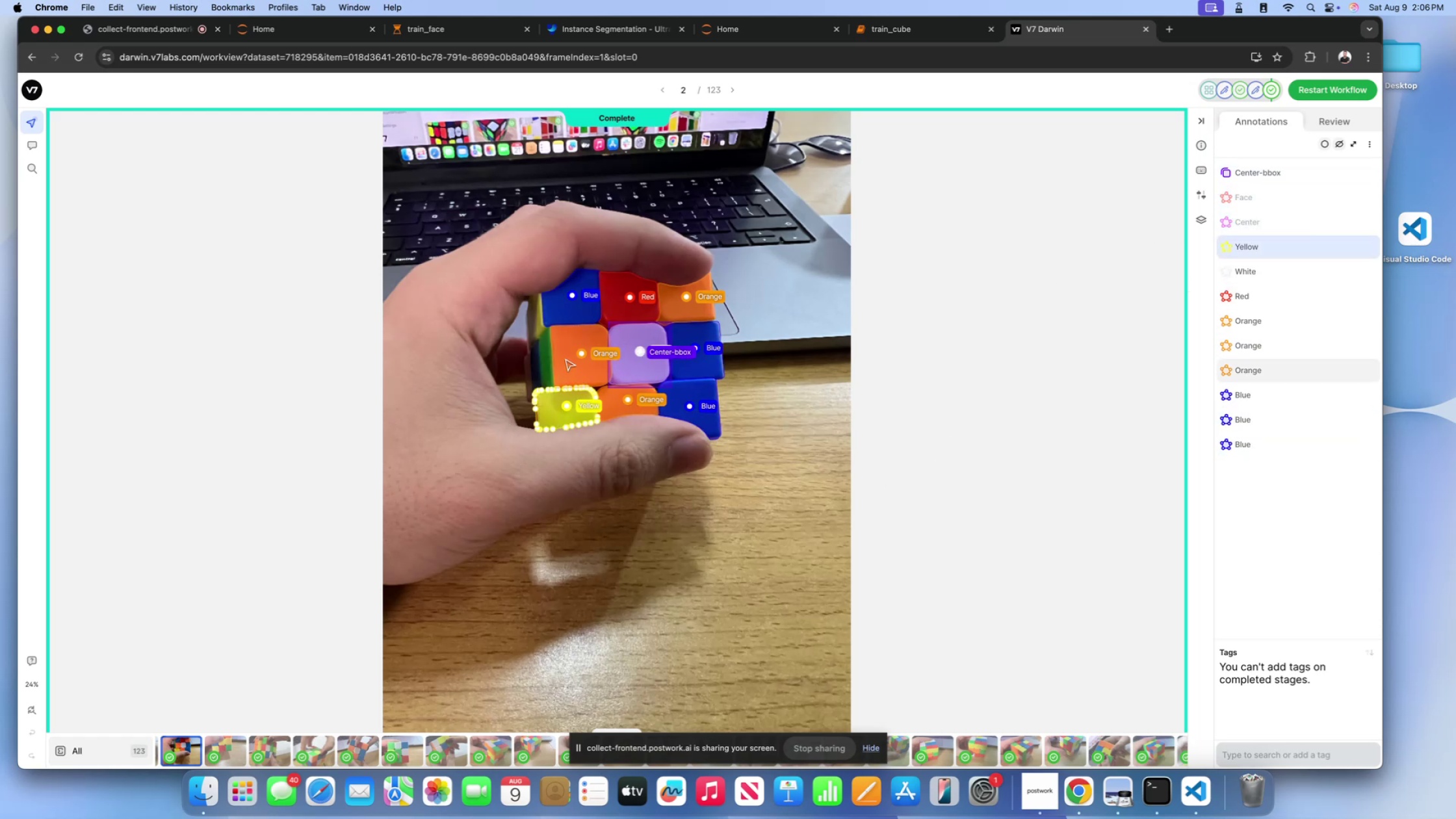 
left_click([565, 356])
 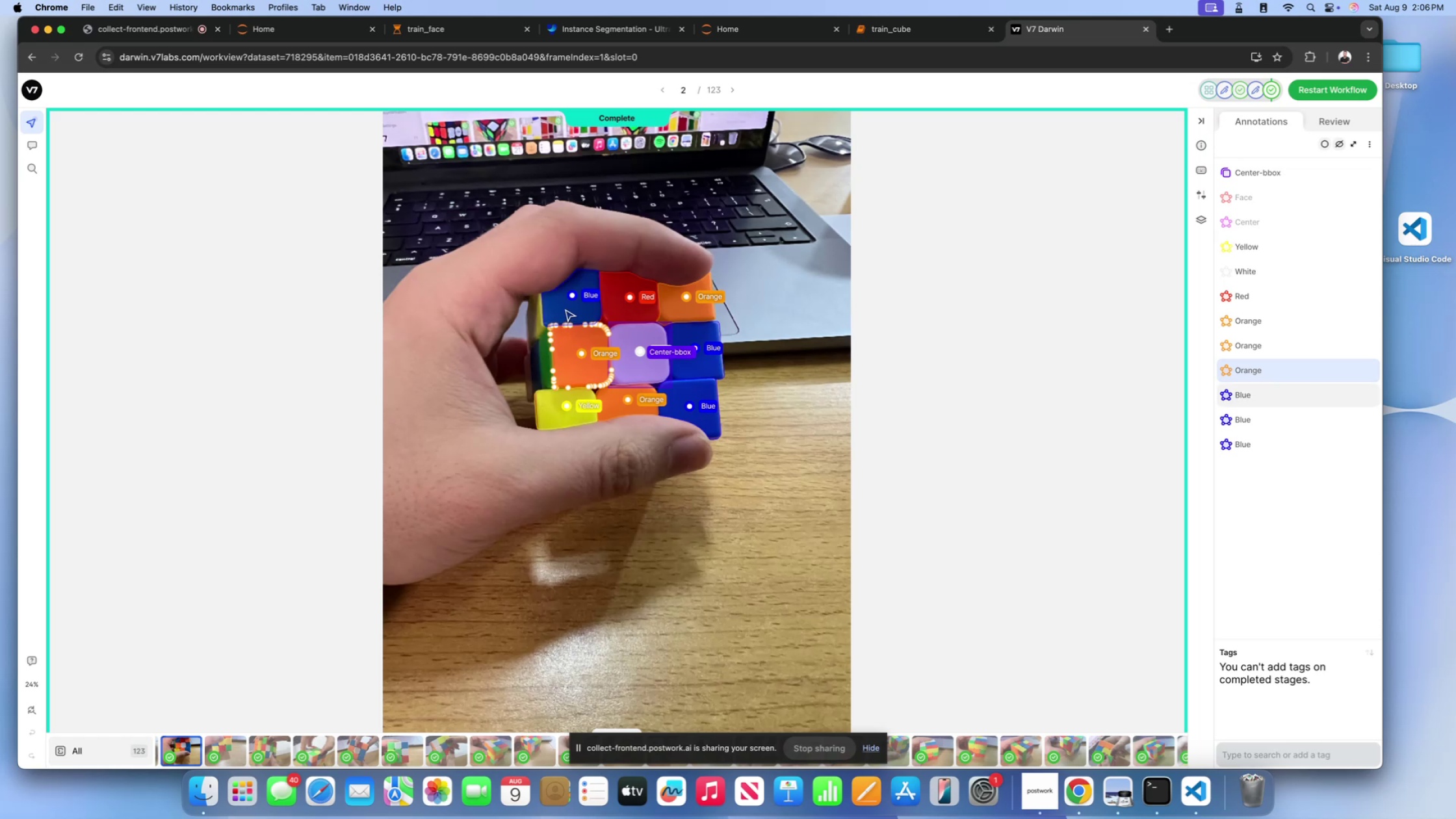 
left_click([565, 309])
 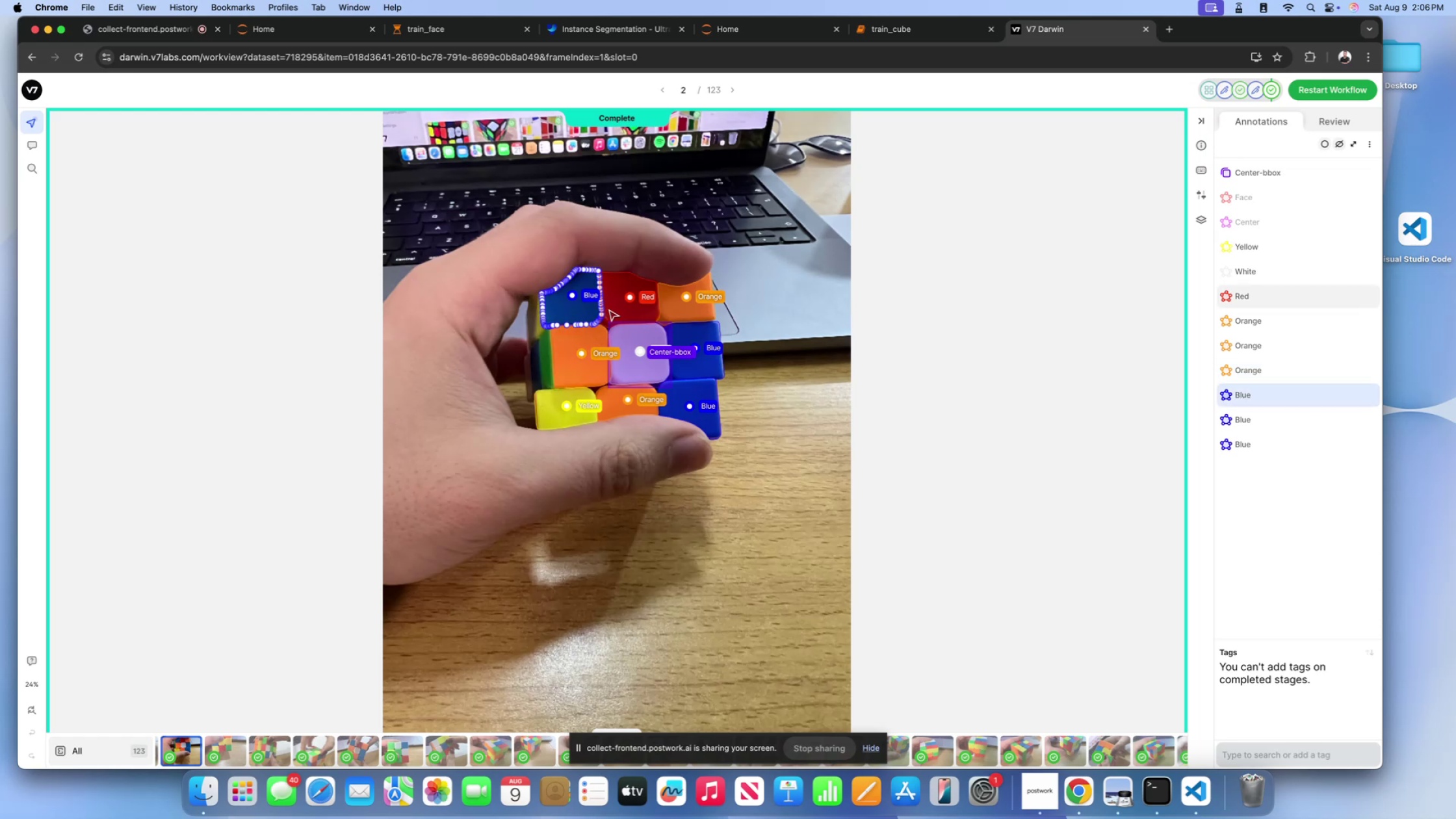 
left_click([608, 308])
 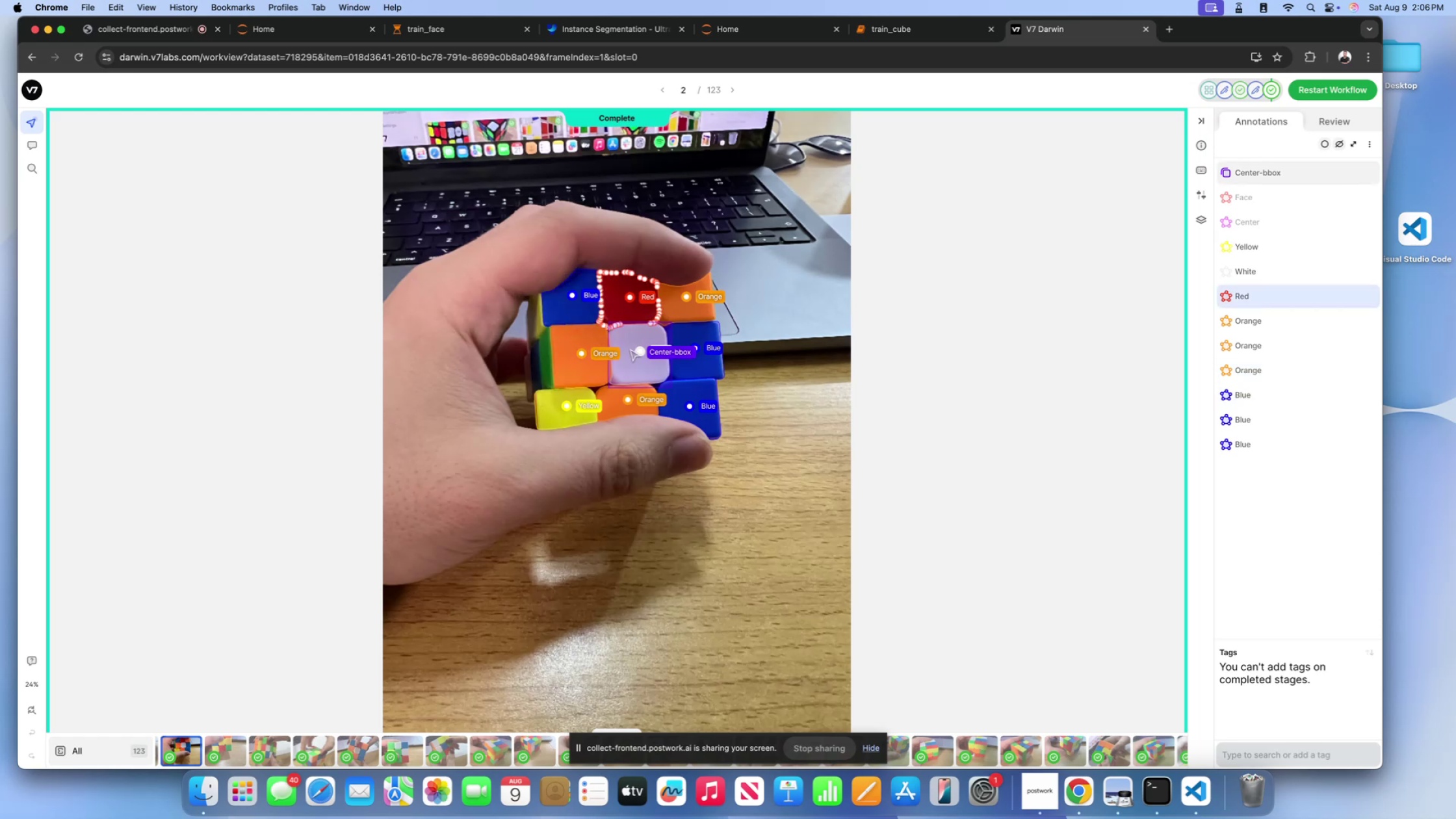 
left_click([630, 348])
 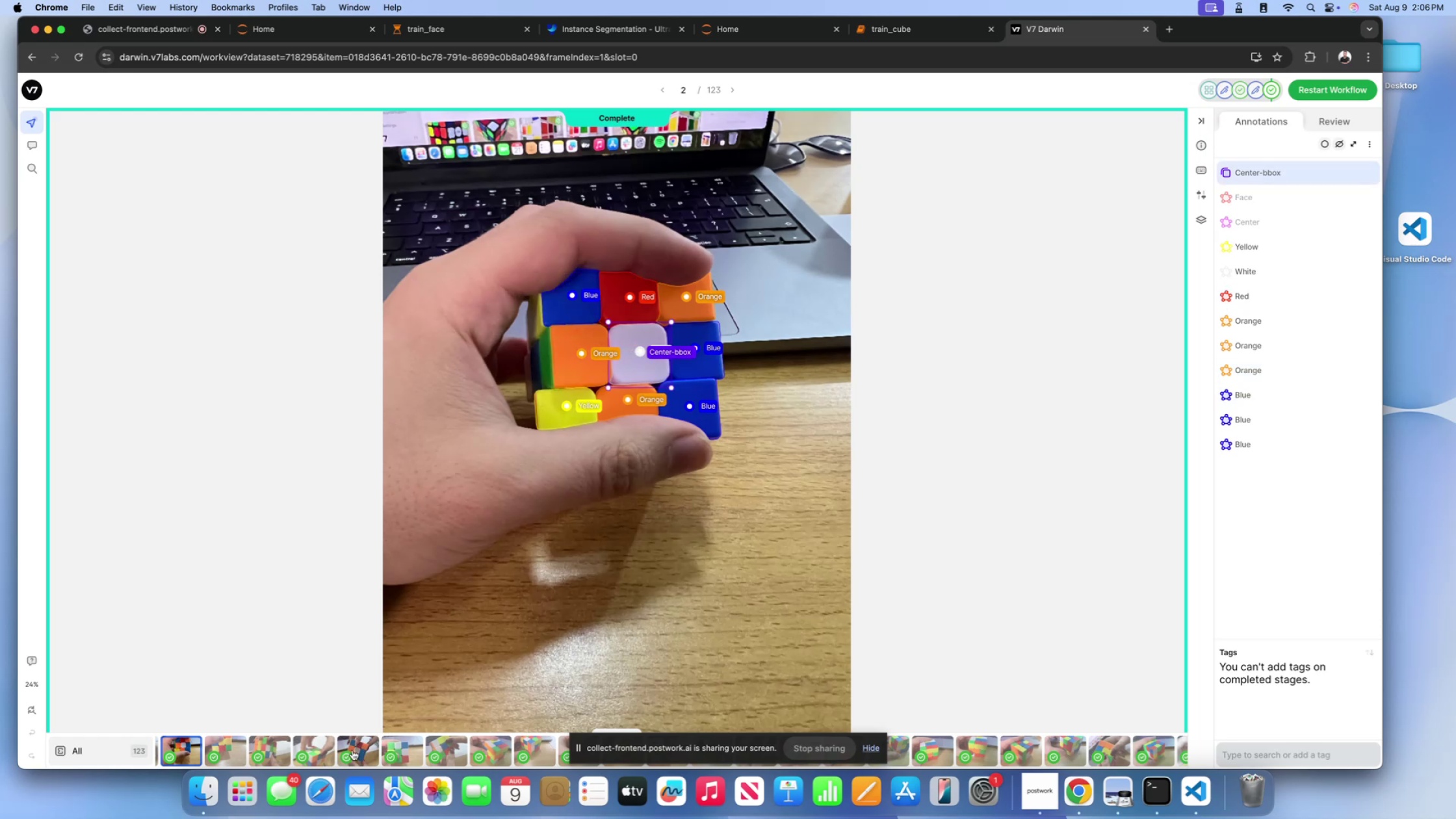 
left_click([351, 747])
 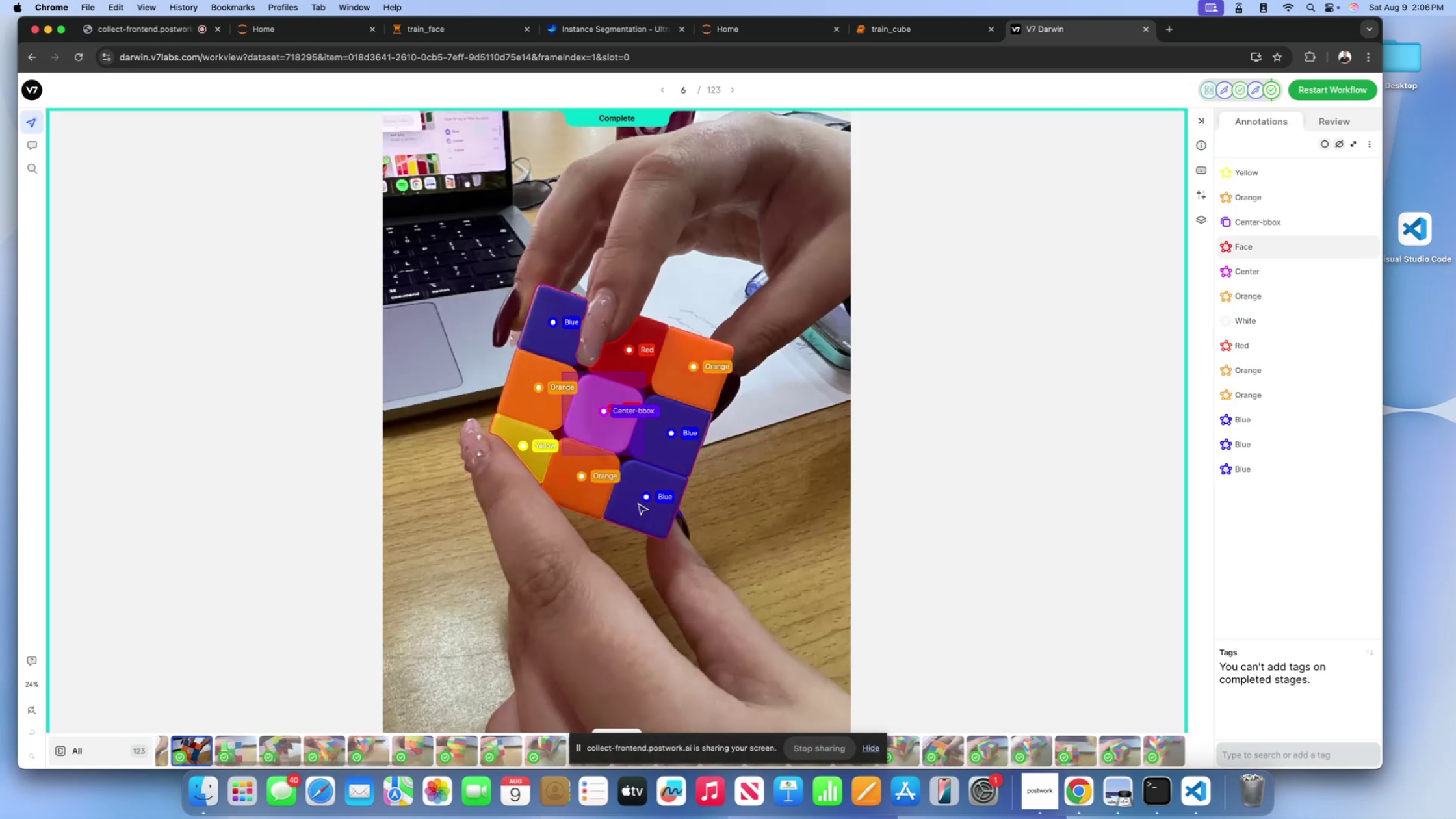 
left_click([637, 509])
 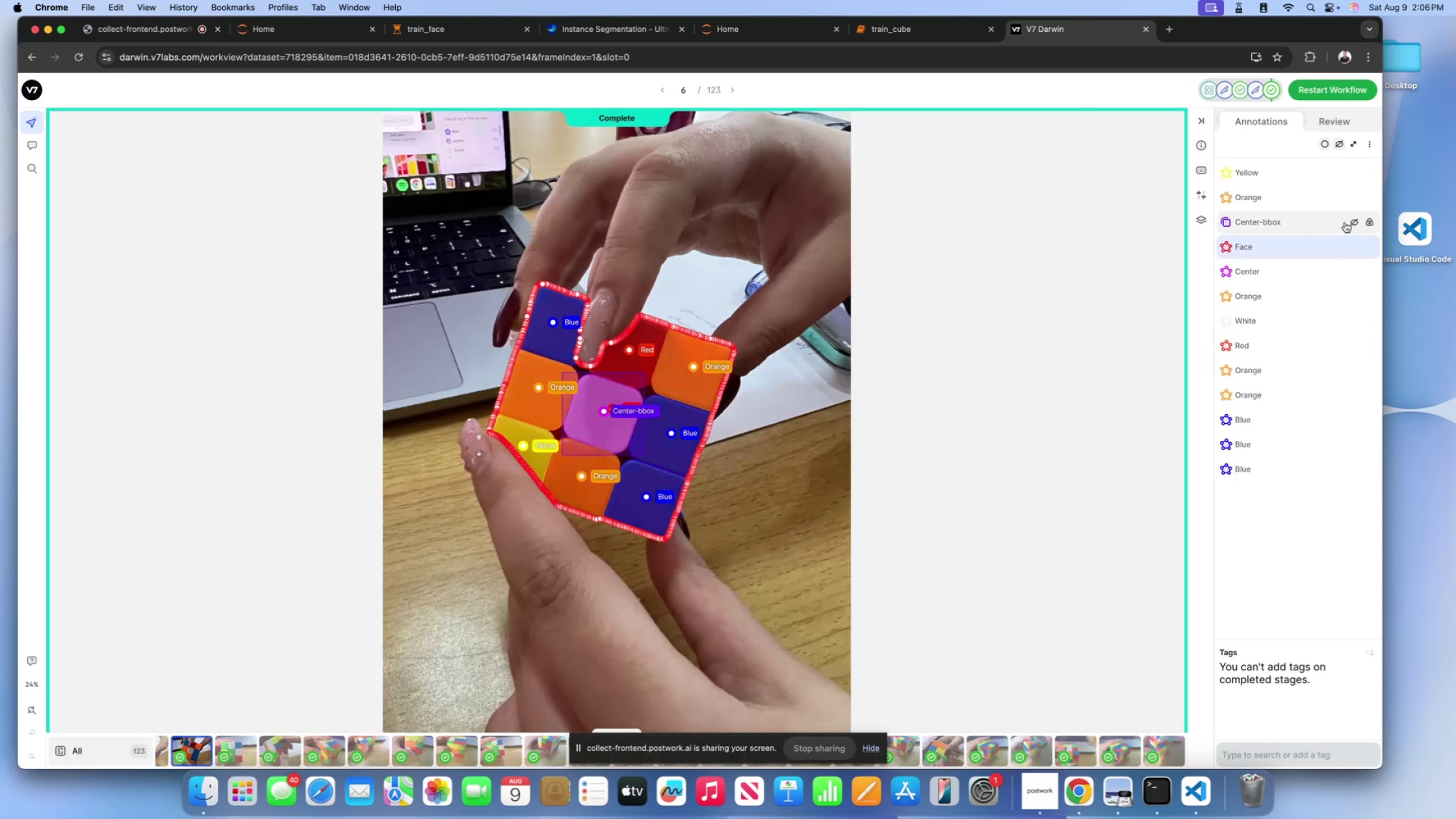 
left_click([1348, 222])
 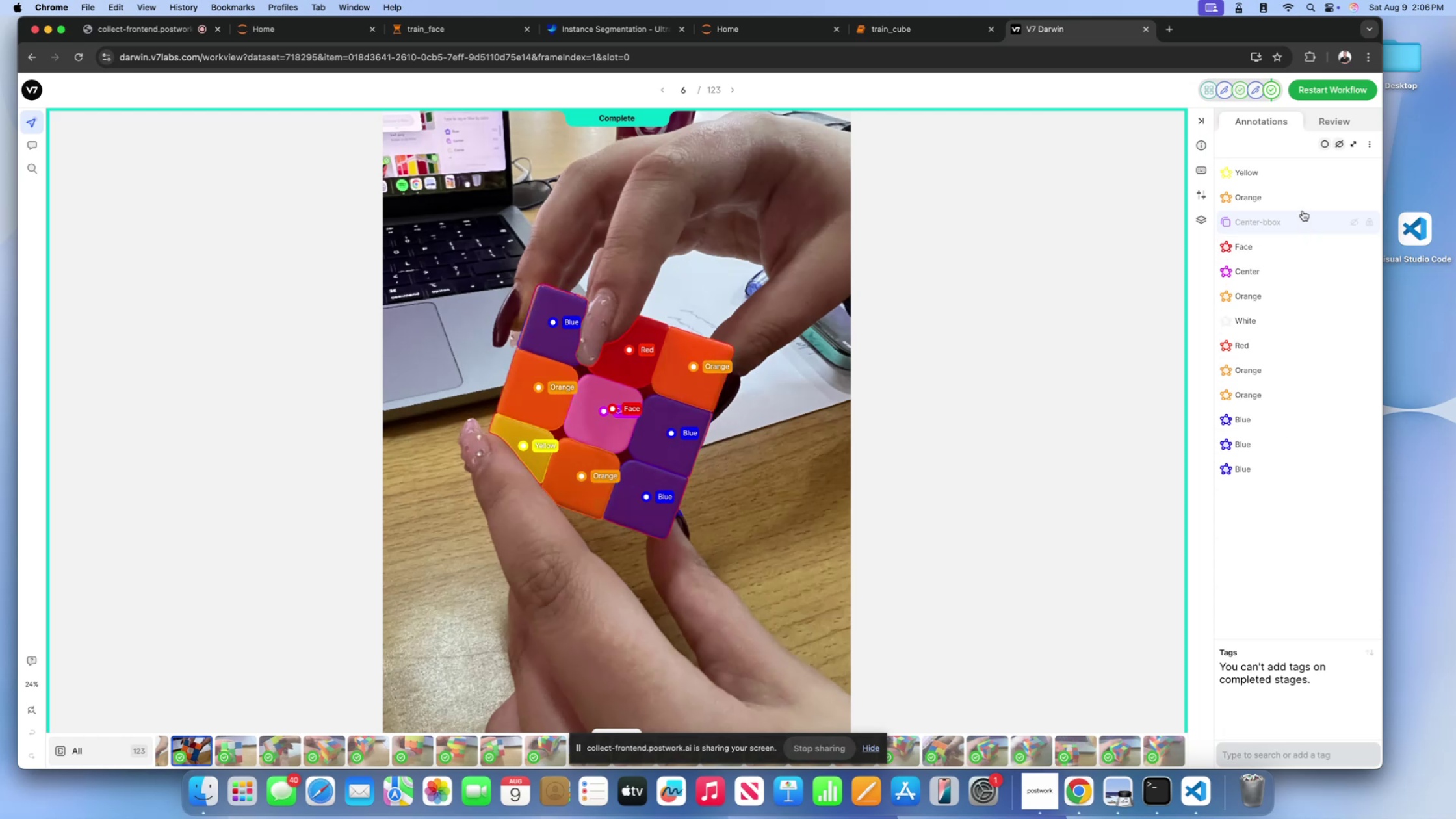 
wait(6.93)
 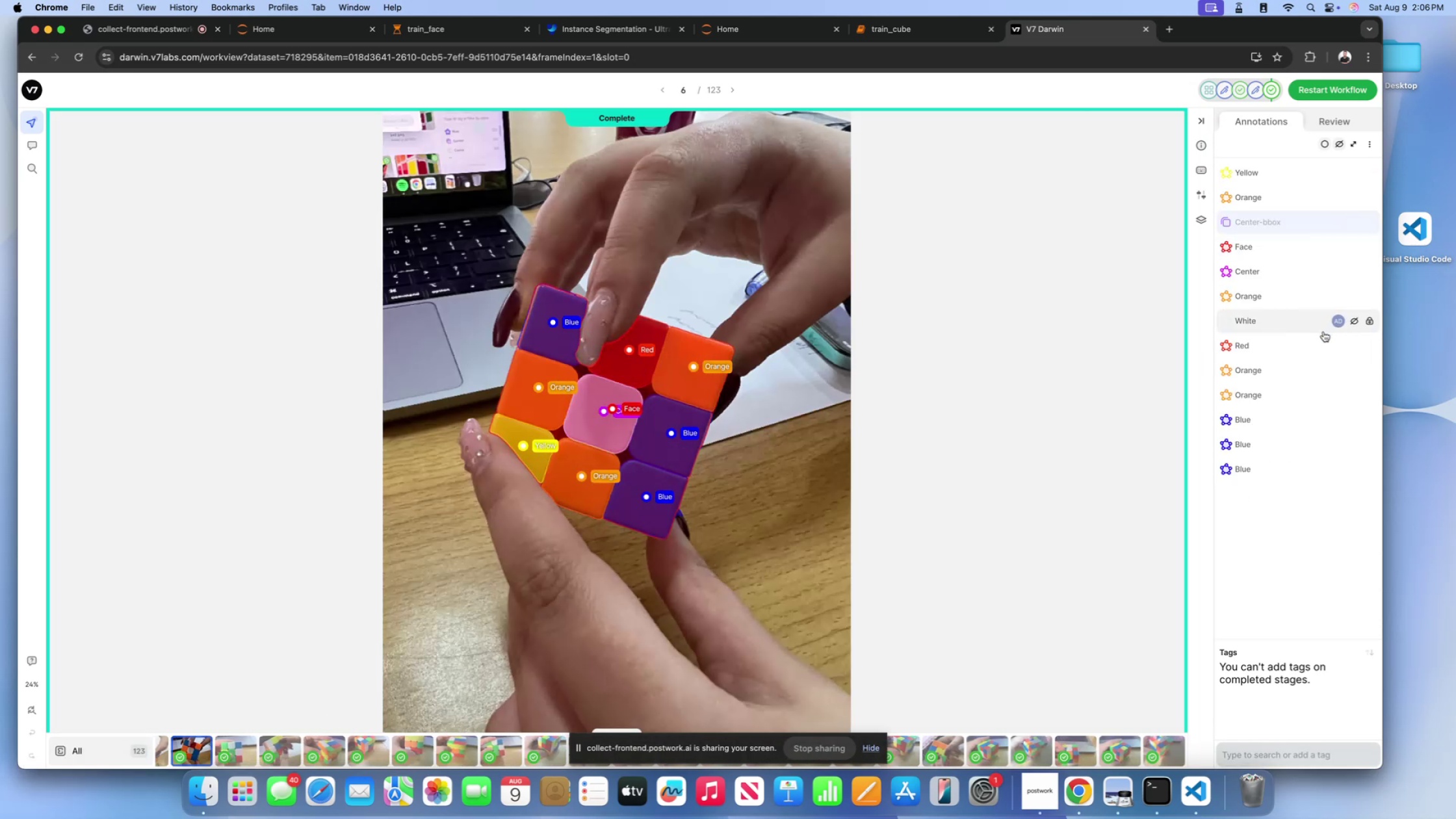 
left_click([1349, 246])
 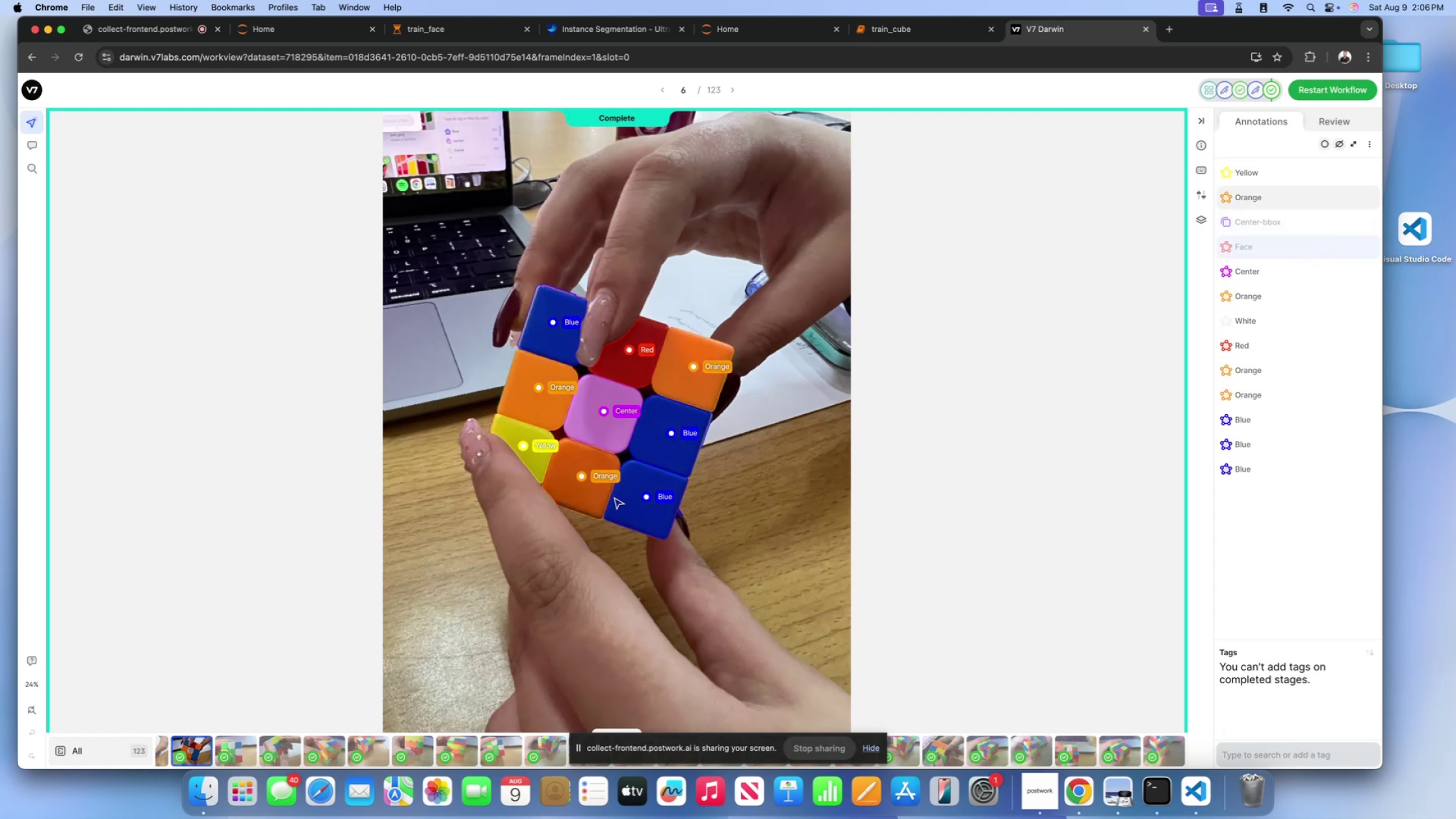 
left_click([634, 483])
 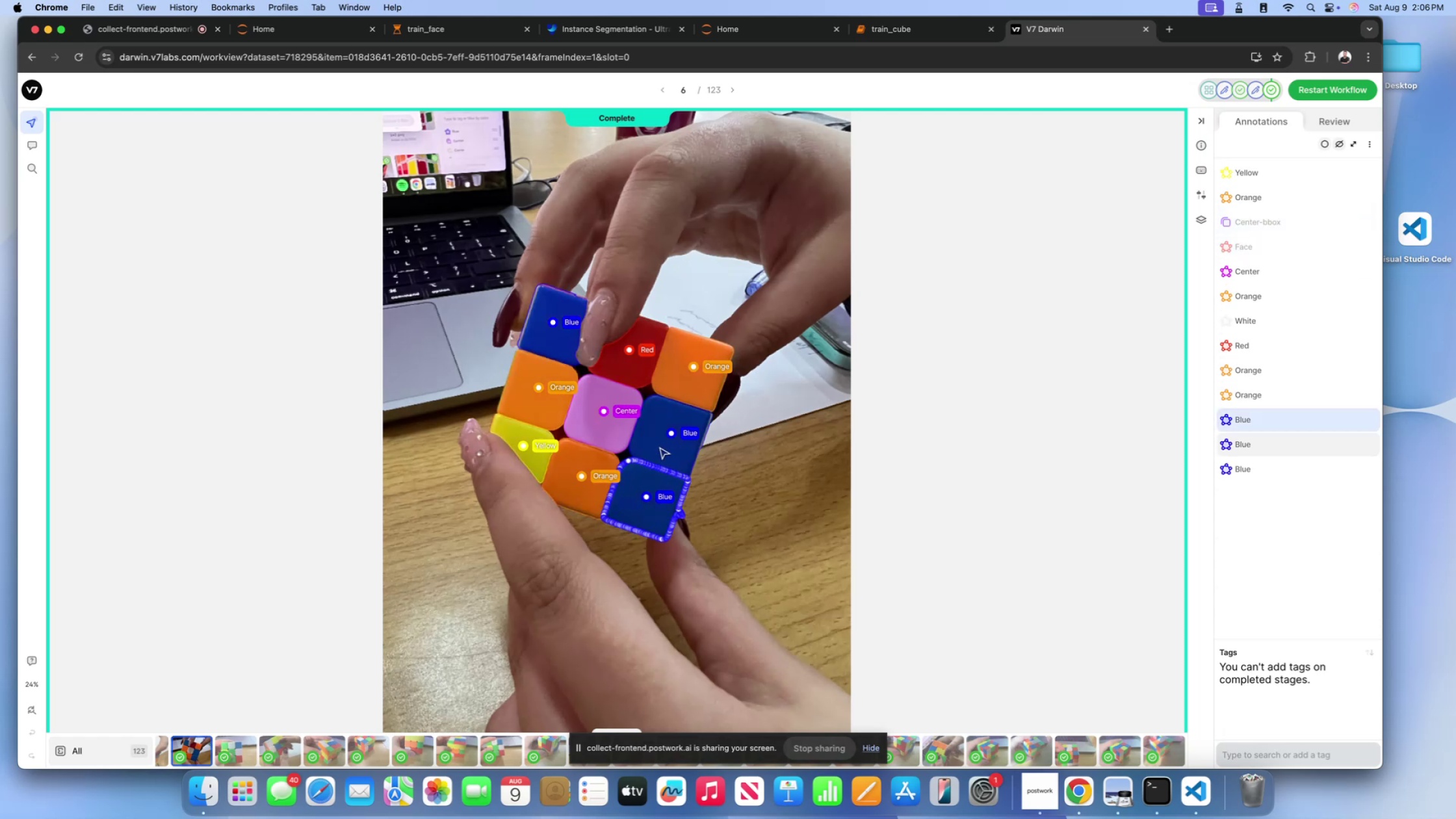 
left_click([660, 444])
 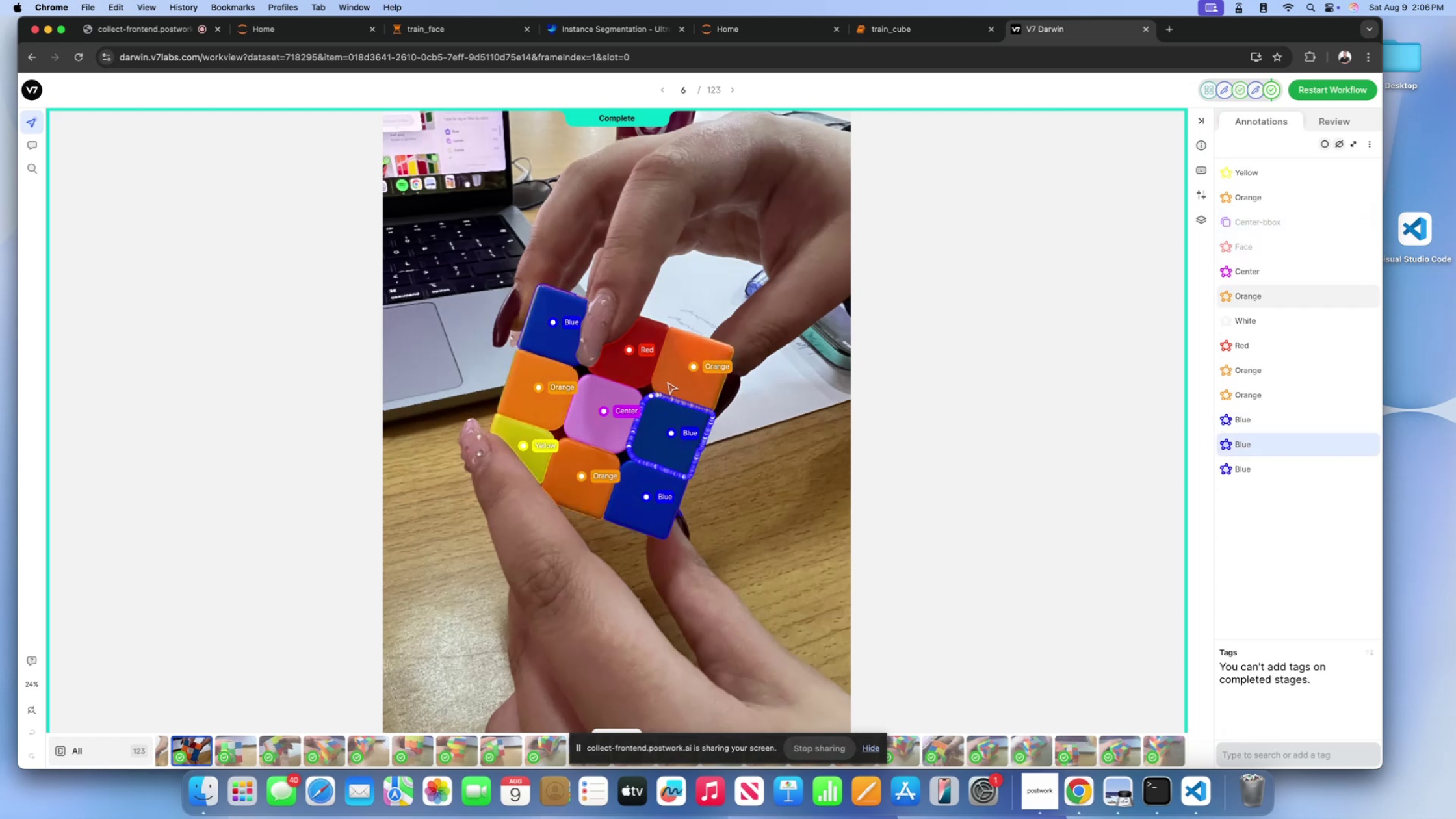 
left_click([668, 380])
 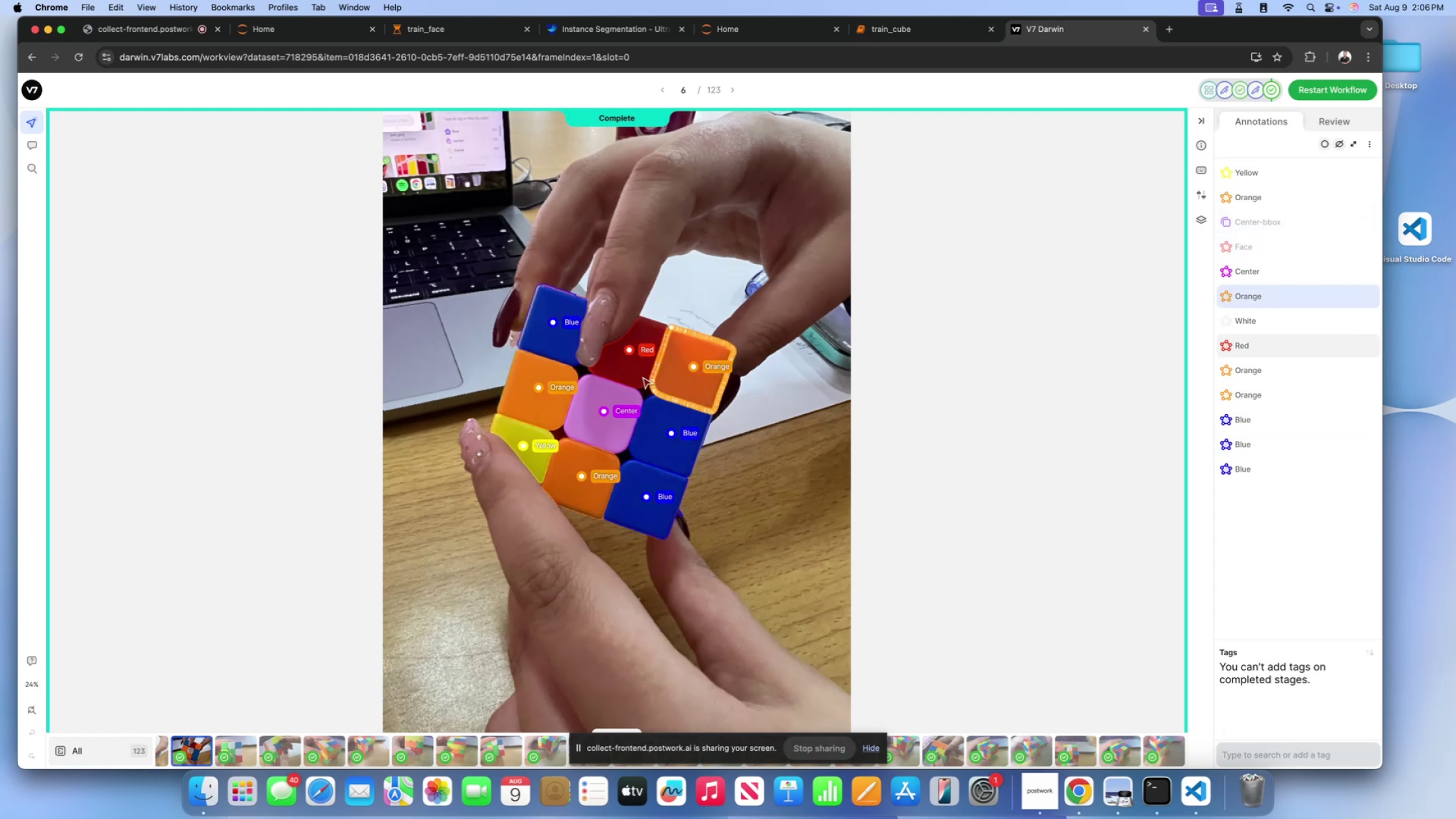 
left_click([642, 376])
 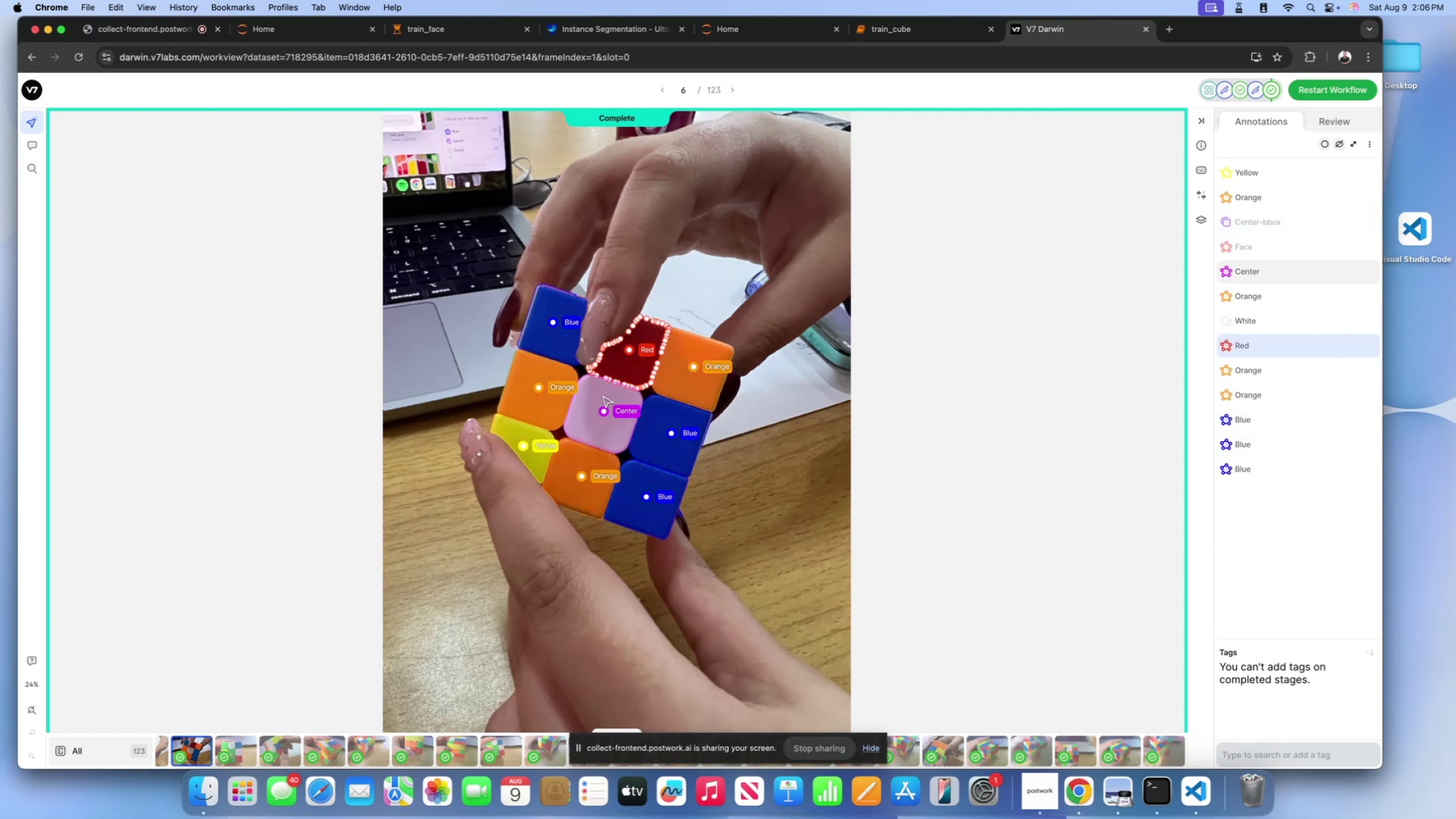 
left_click([603, 395])
 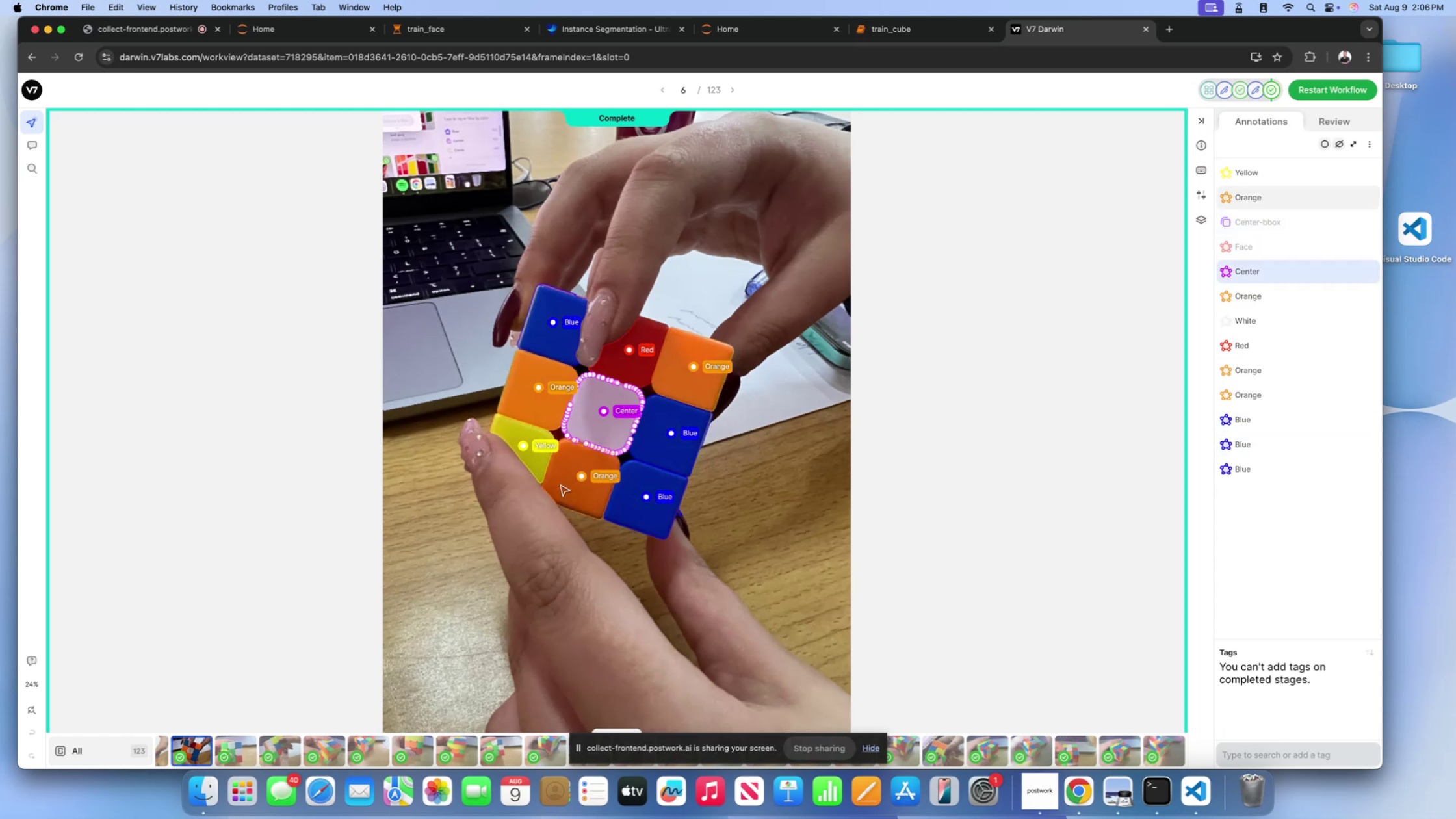 
left_click([560, 484])
 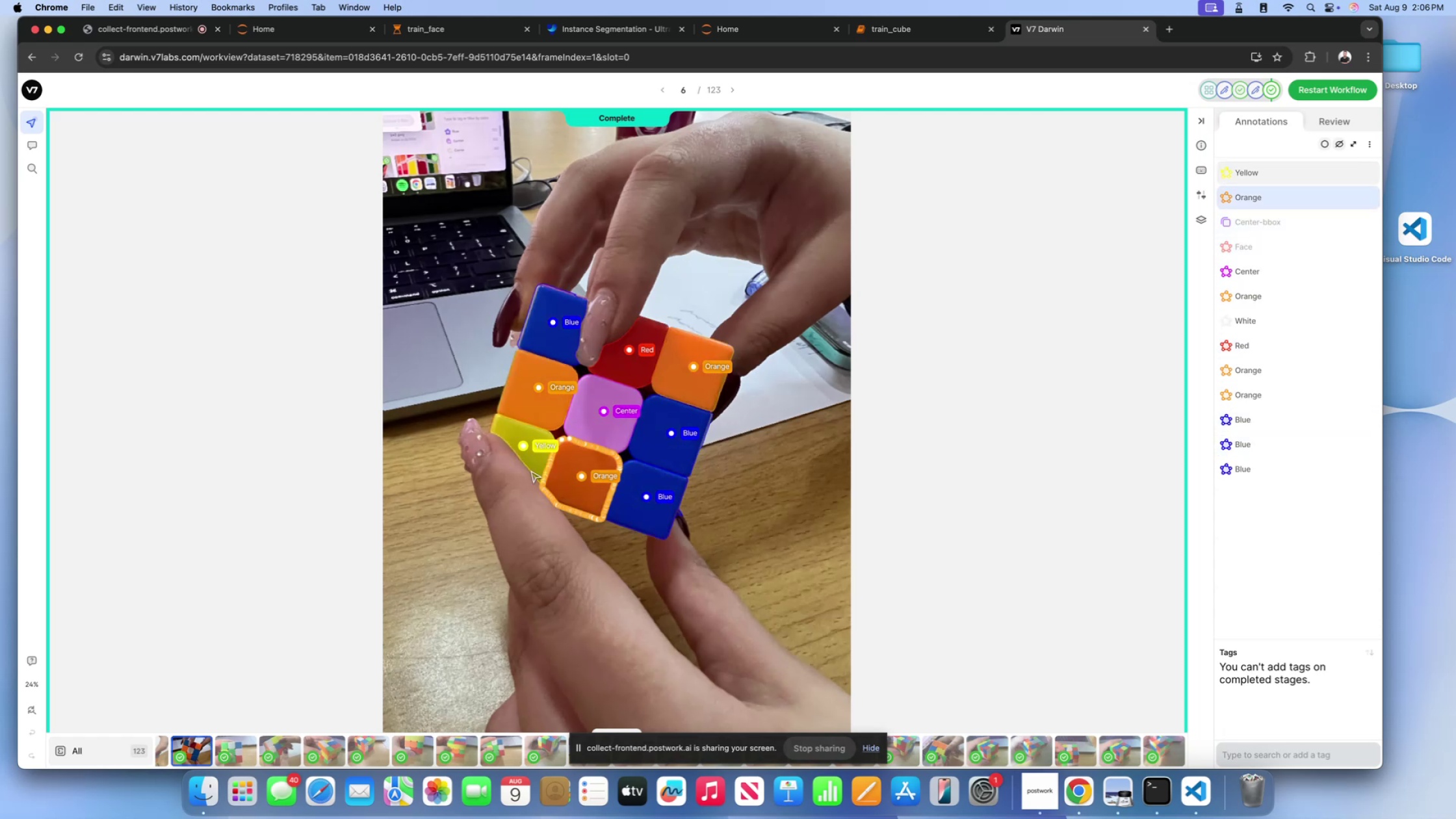 
left_click([530, 470])
 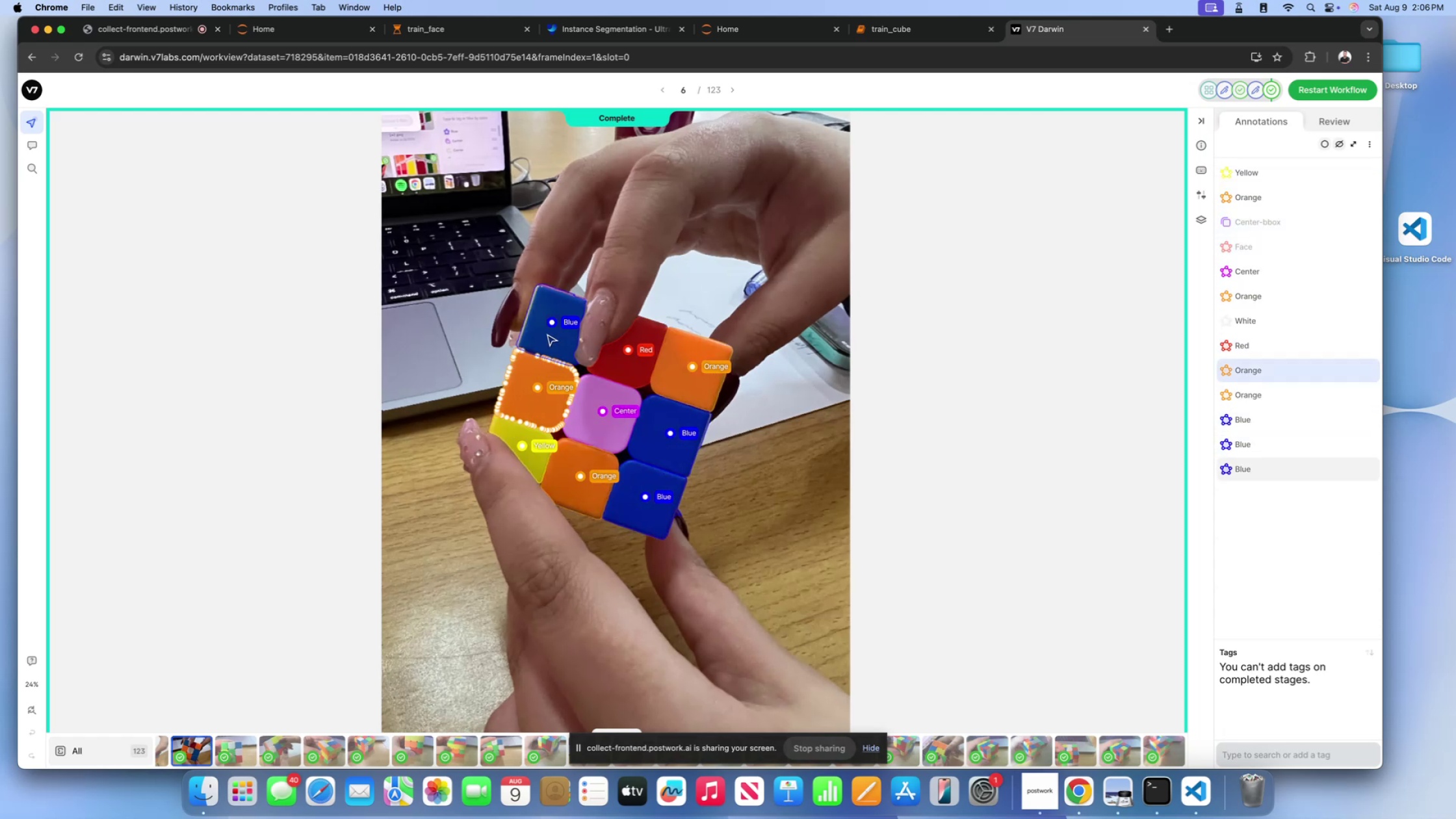 
left_click([547, 330])
 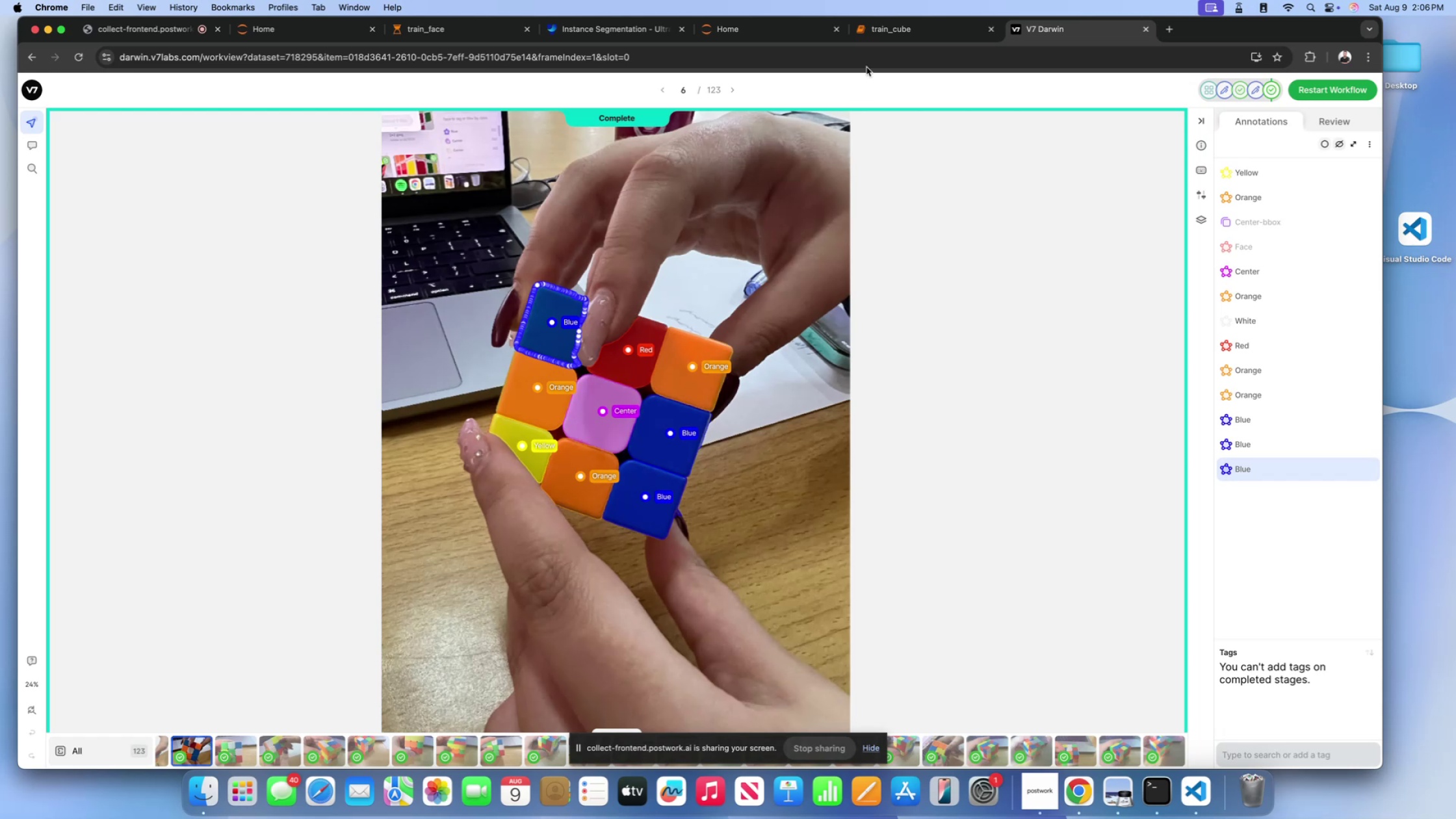 
left_click([893, 31])
 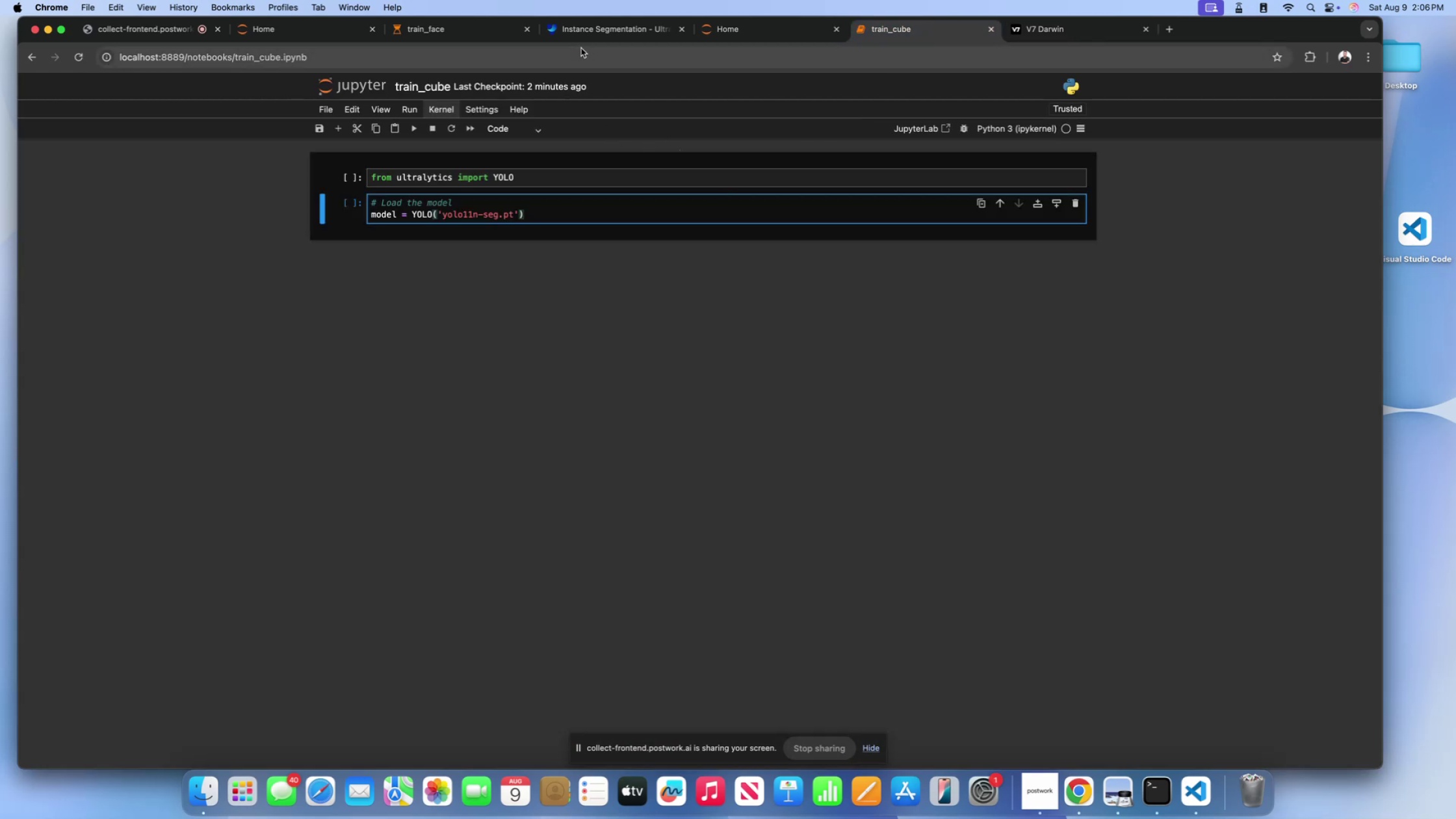 
left_click([582, 38])
 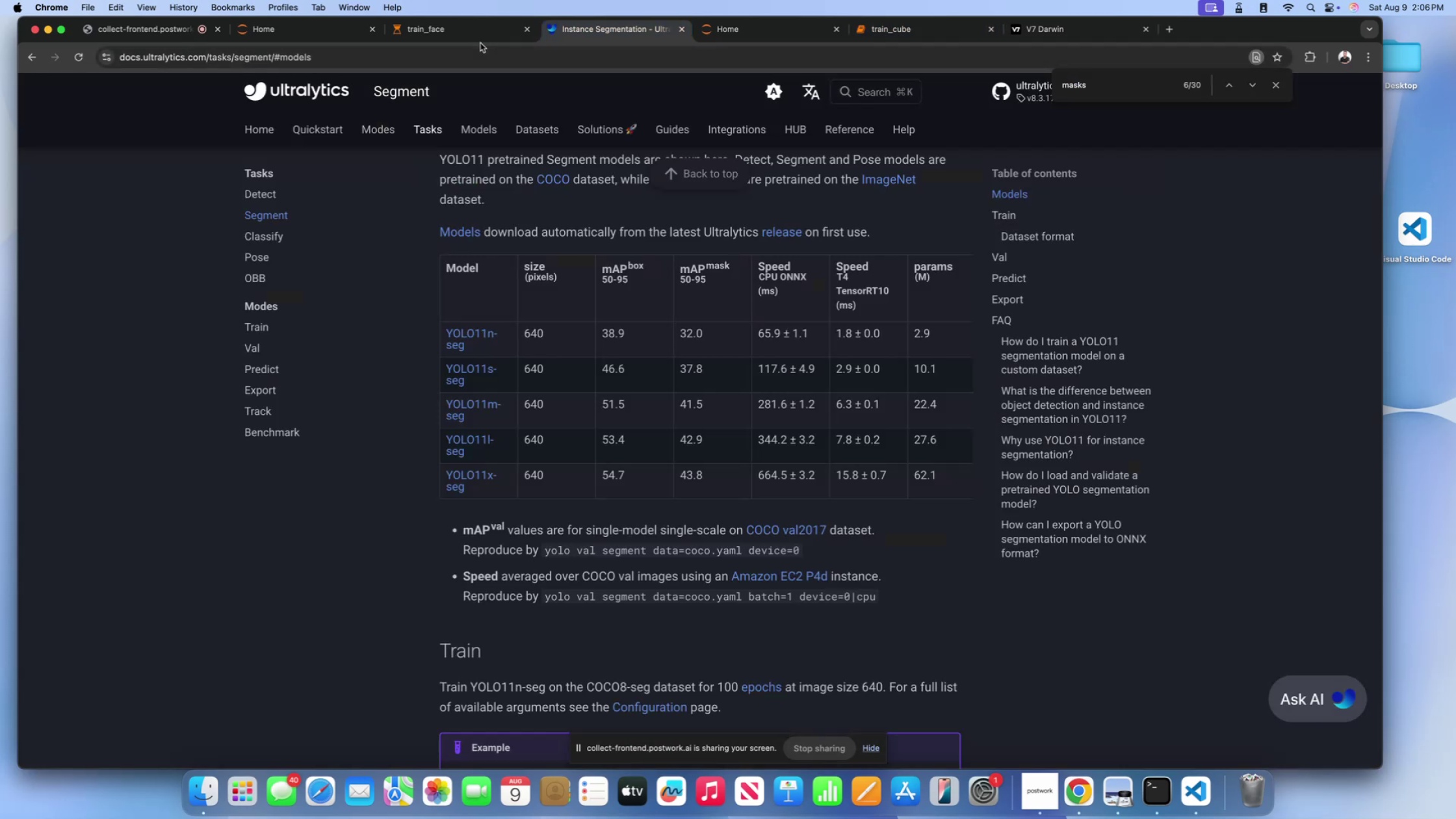 
left_click([480, 42])
 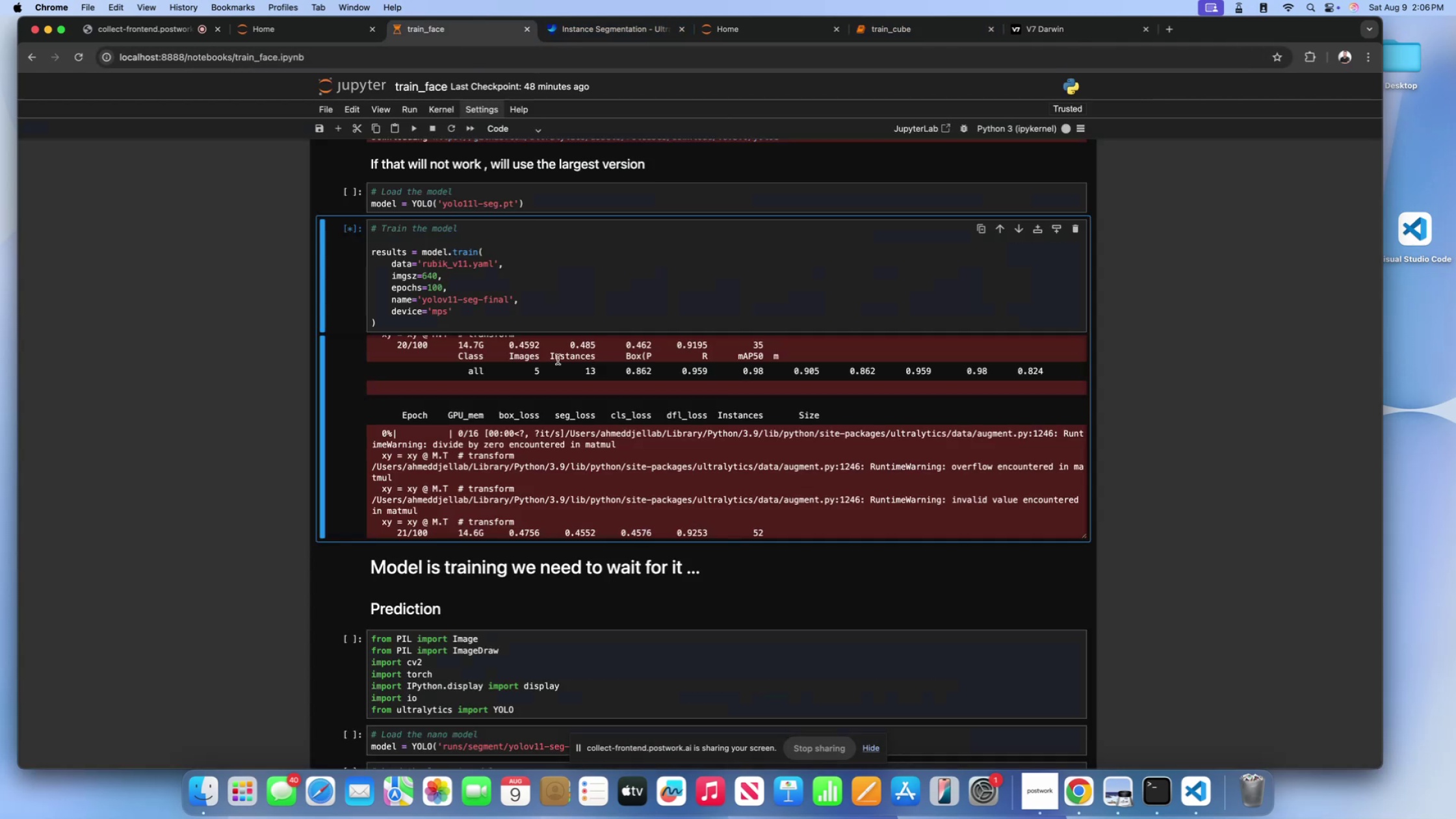 
scroll: coordinate [539, 474], scroll_direction: down, amount: 101.0
 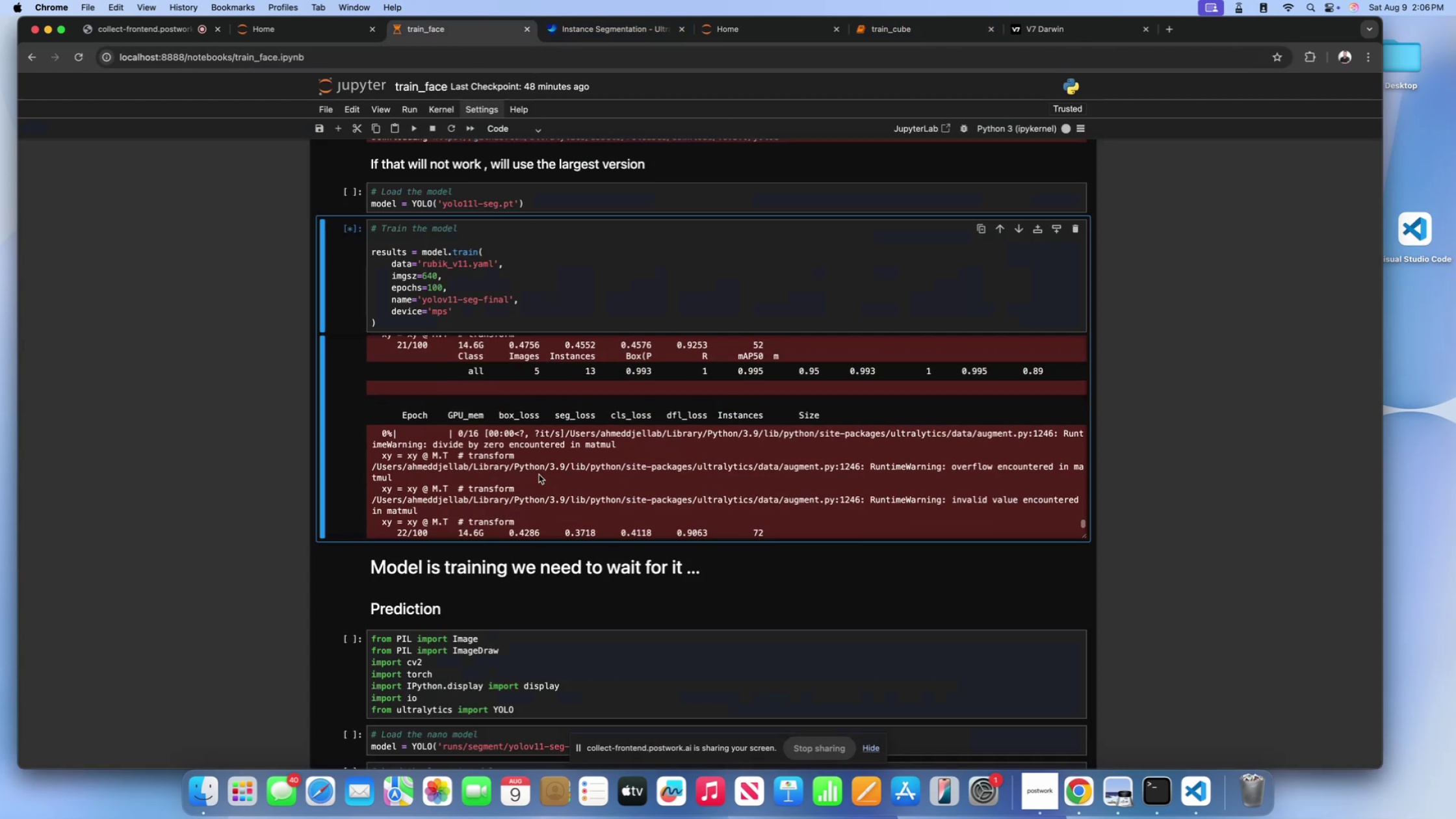 
left_click([539, 474])
 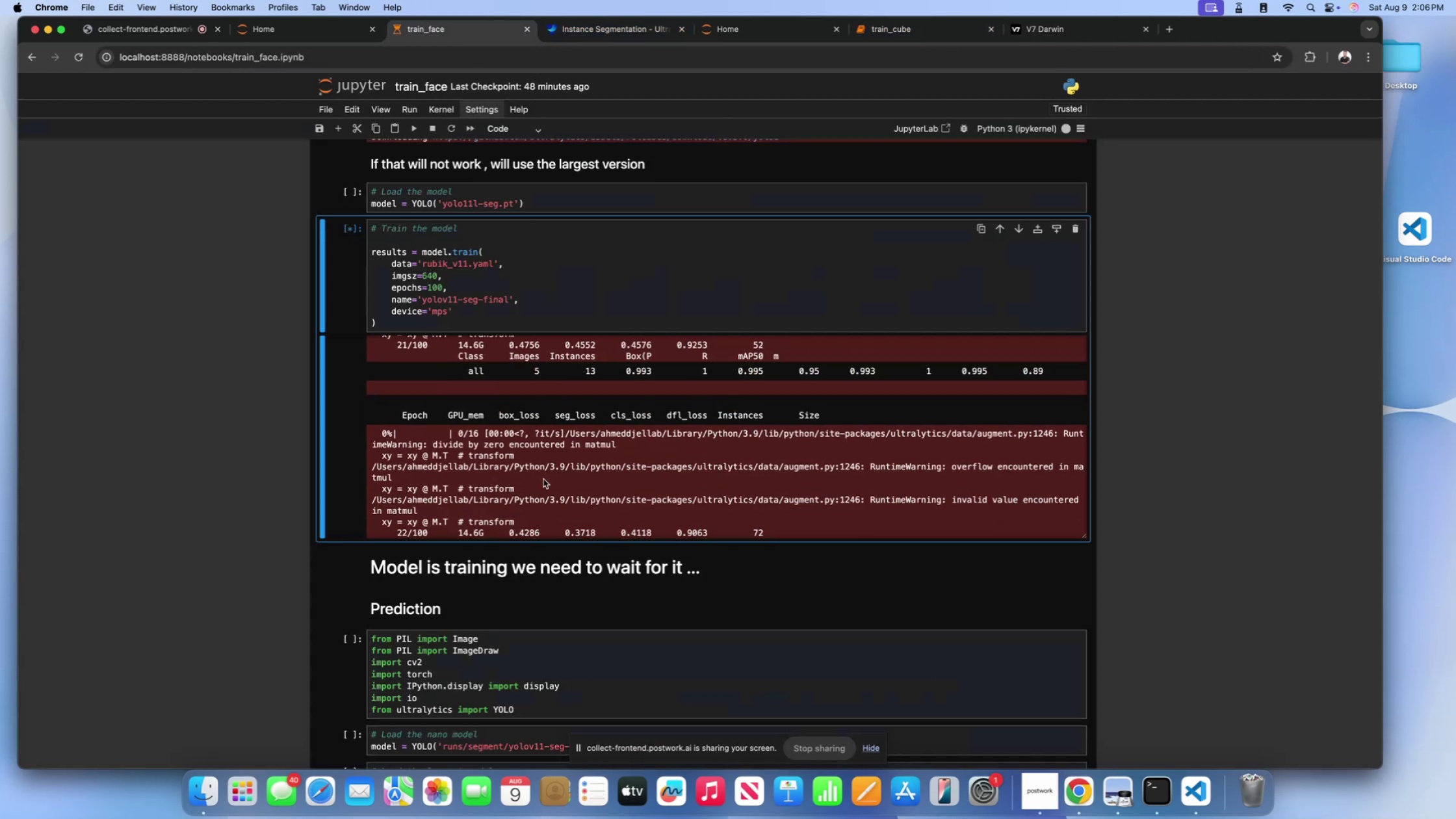 
scroll: coordinate [1235, 296], scroll_direction: down, amount: 39.0
 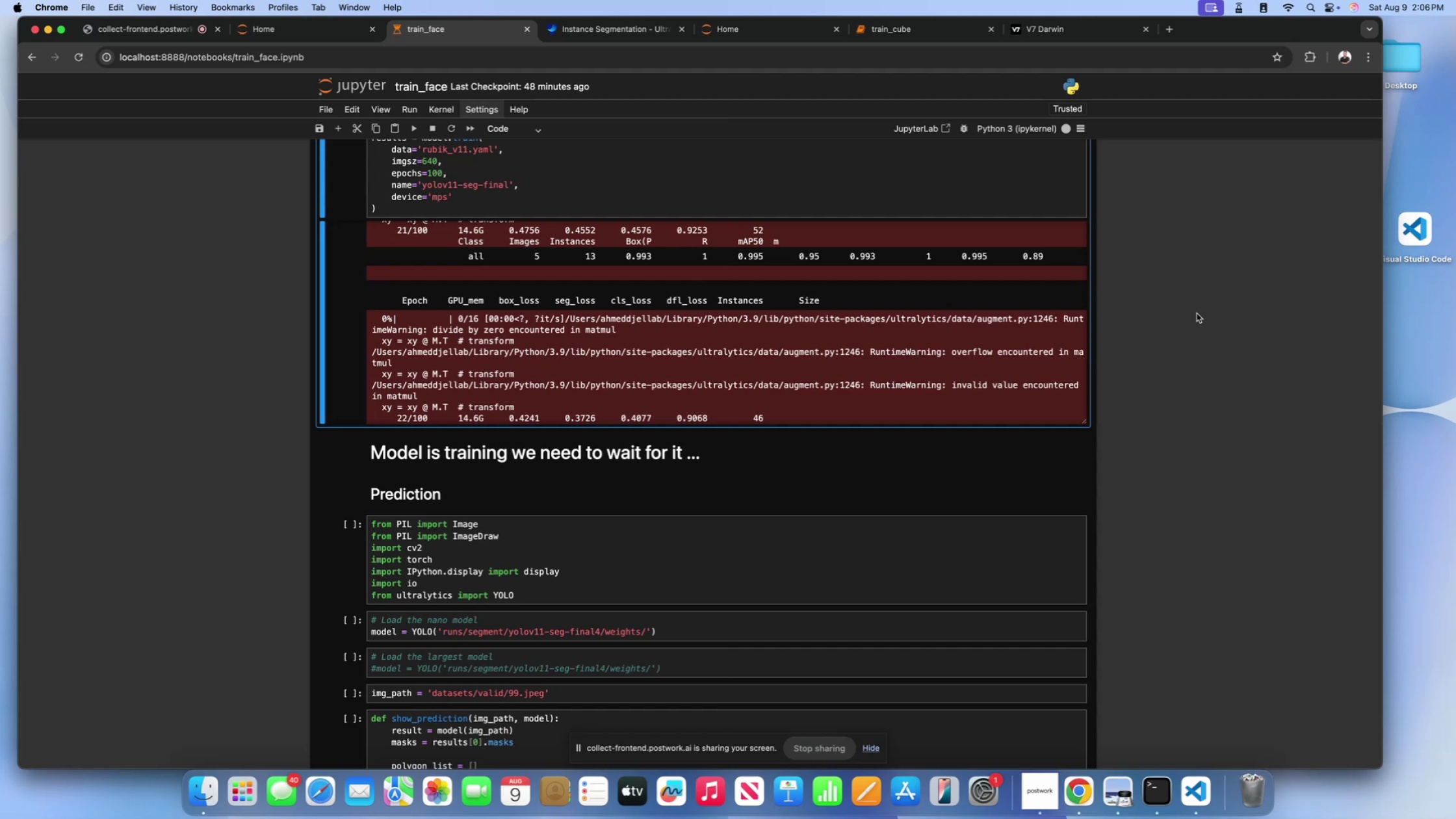 
wait(17.61)
 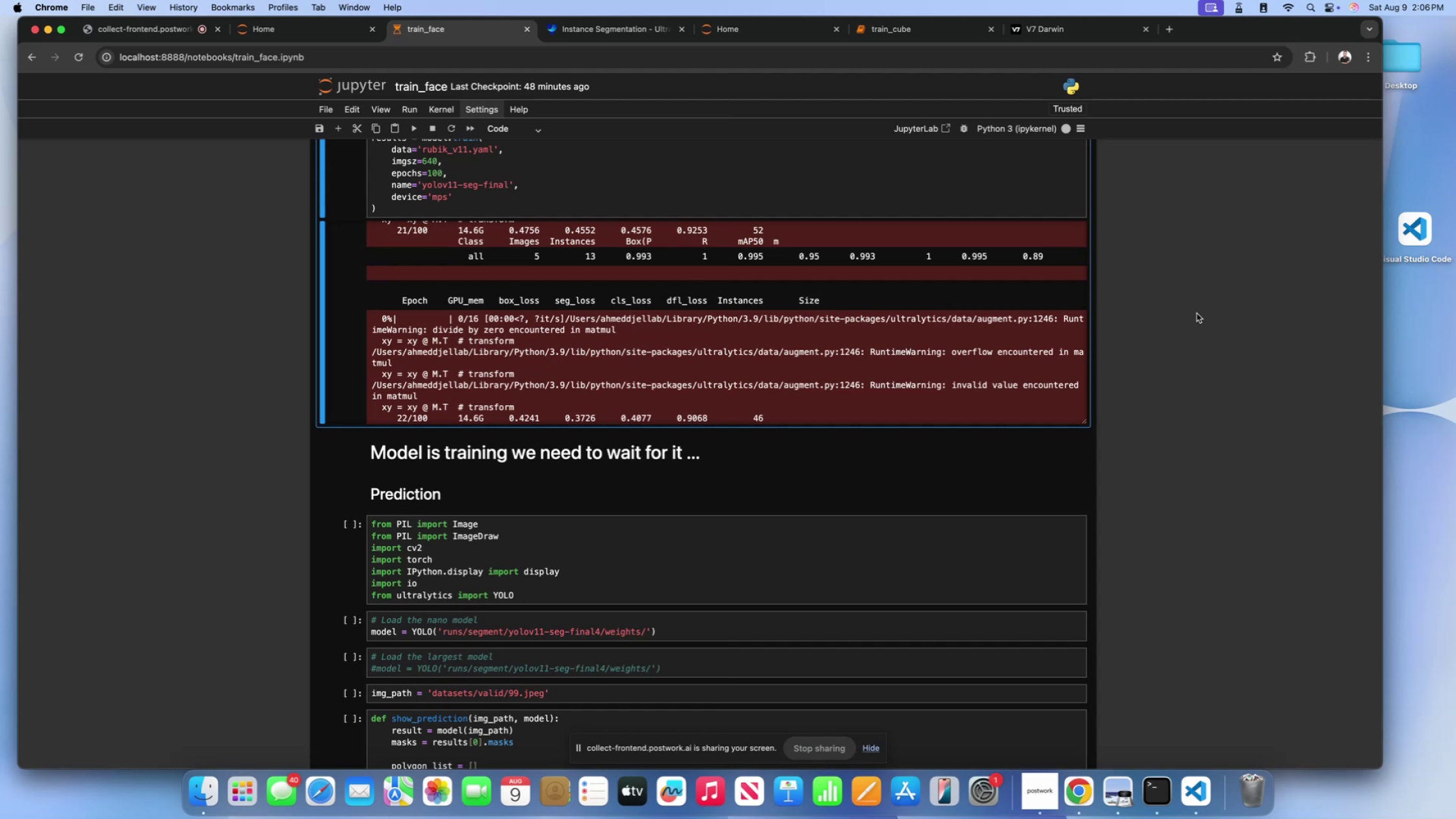 
scroll: coordinate [892, 301], scroll_direction: down, amount: 3.0
 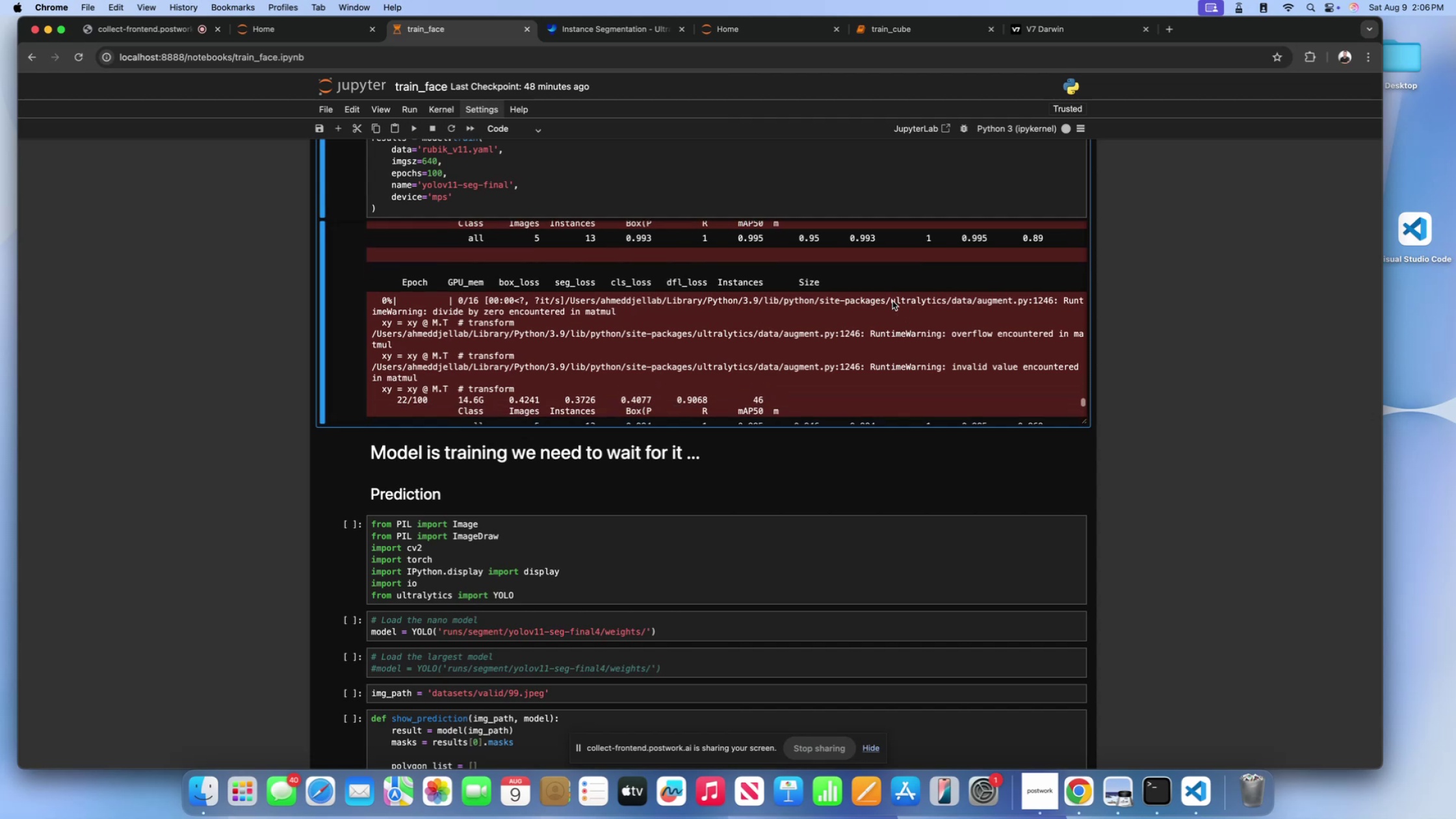 
left_click([892, 301])
 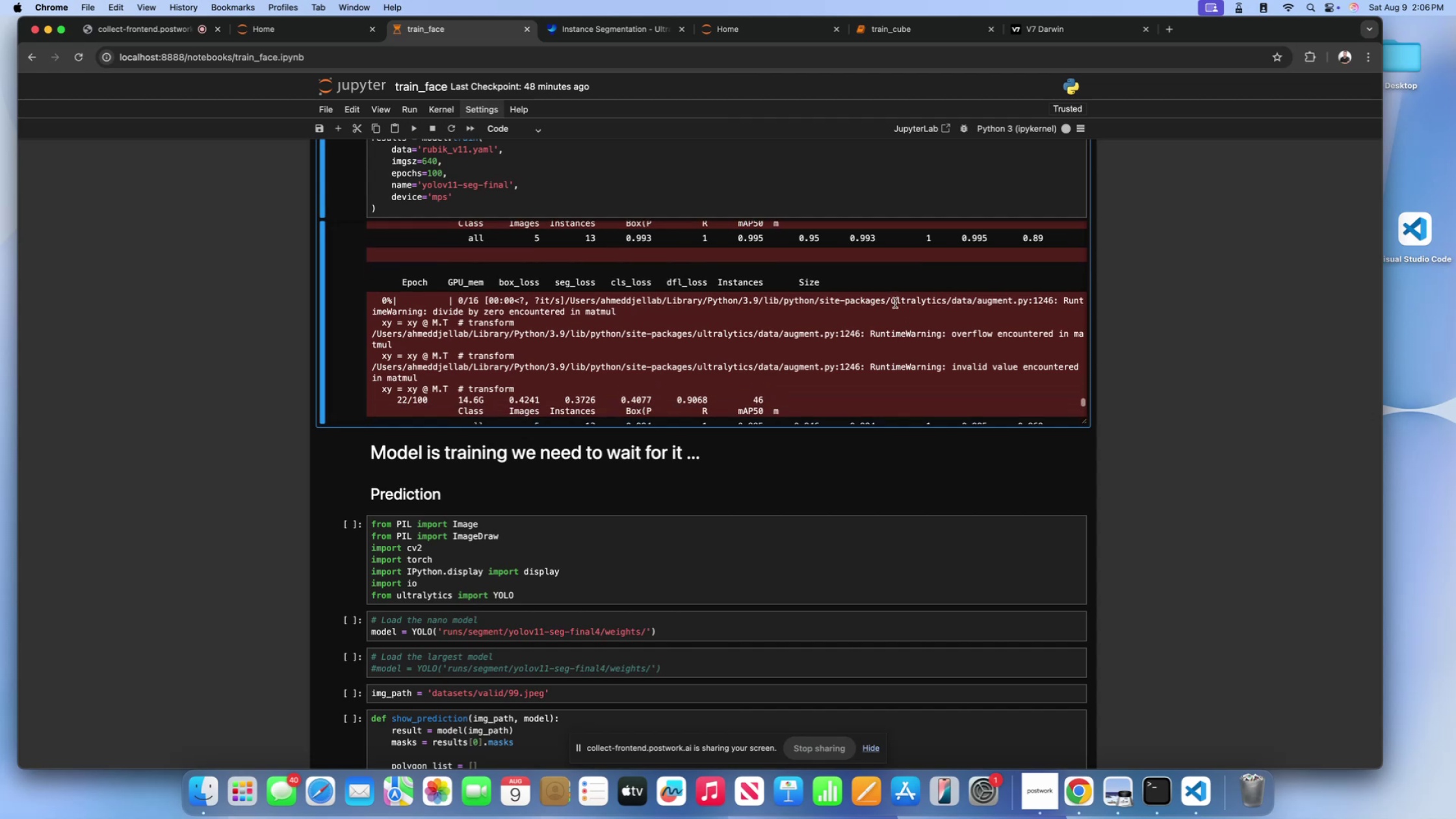 
scroll: coordinate [820, 356], scroll_direction: down, amount: 49.0
 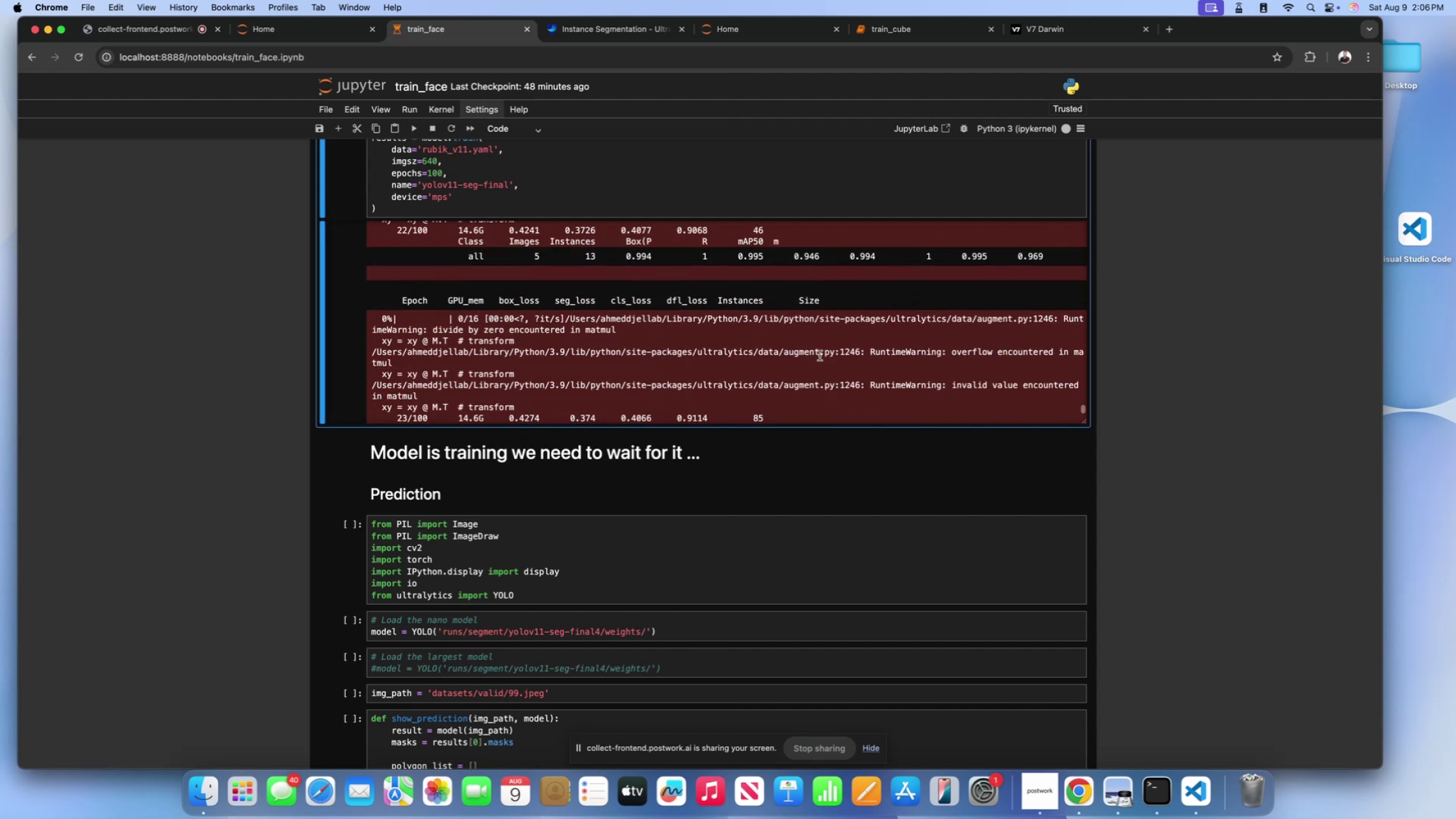 
left_click([820, 356])
 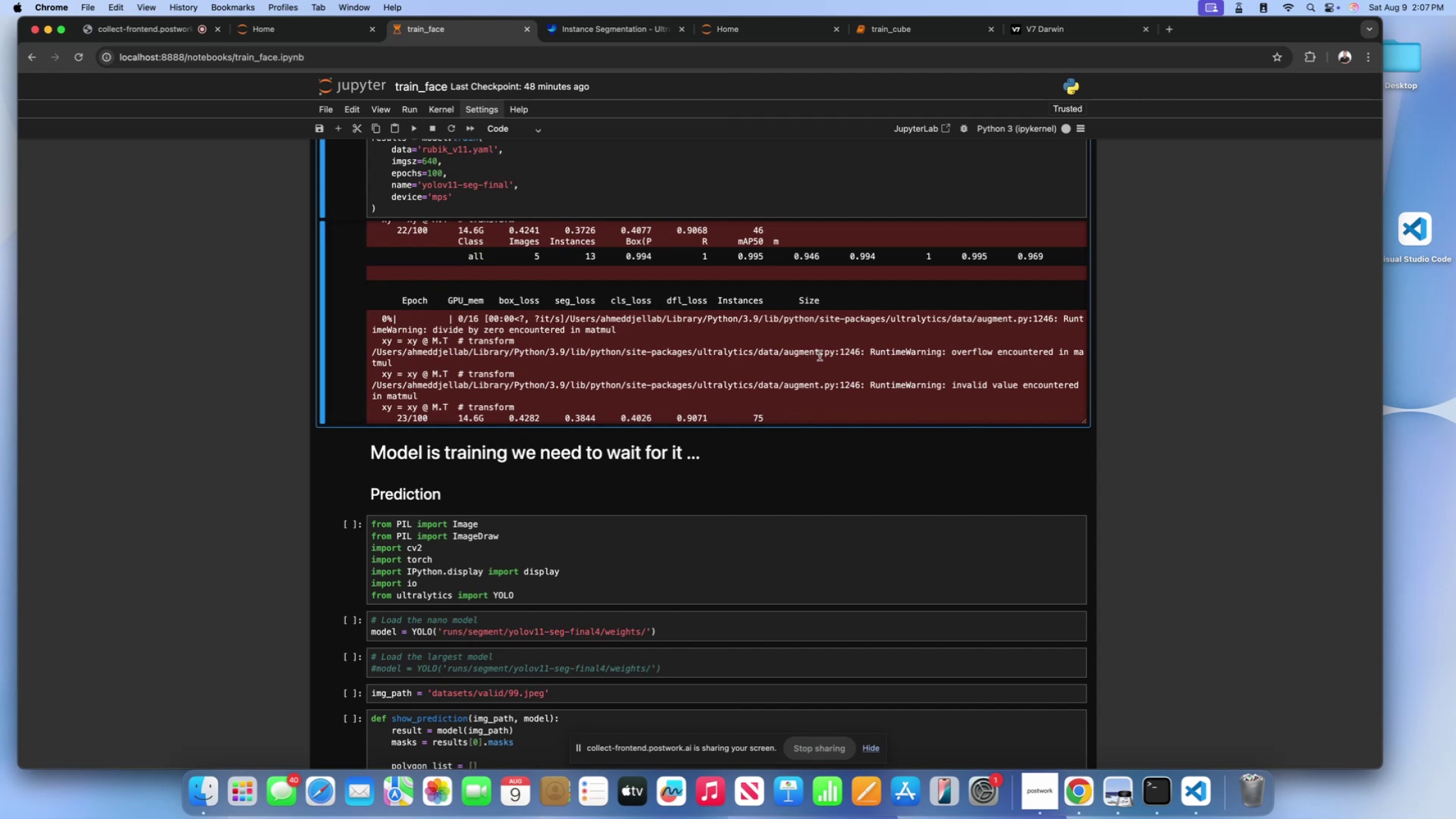 
wait(20.94)
 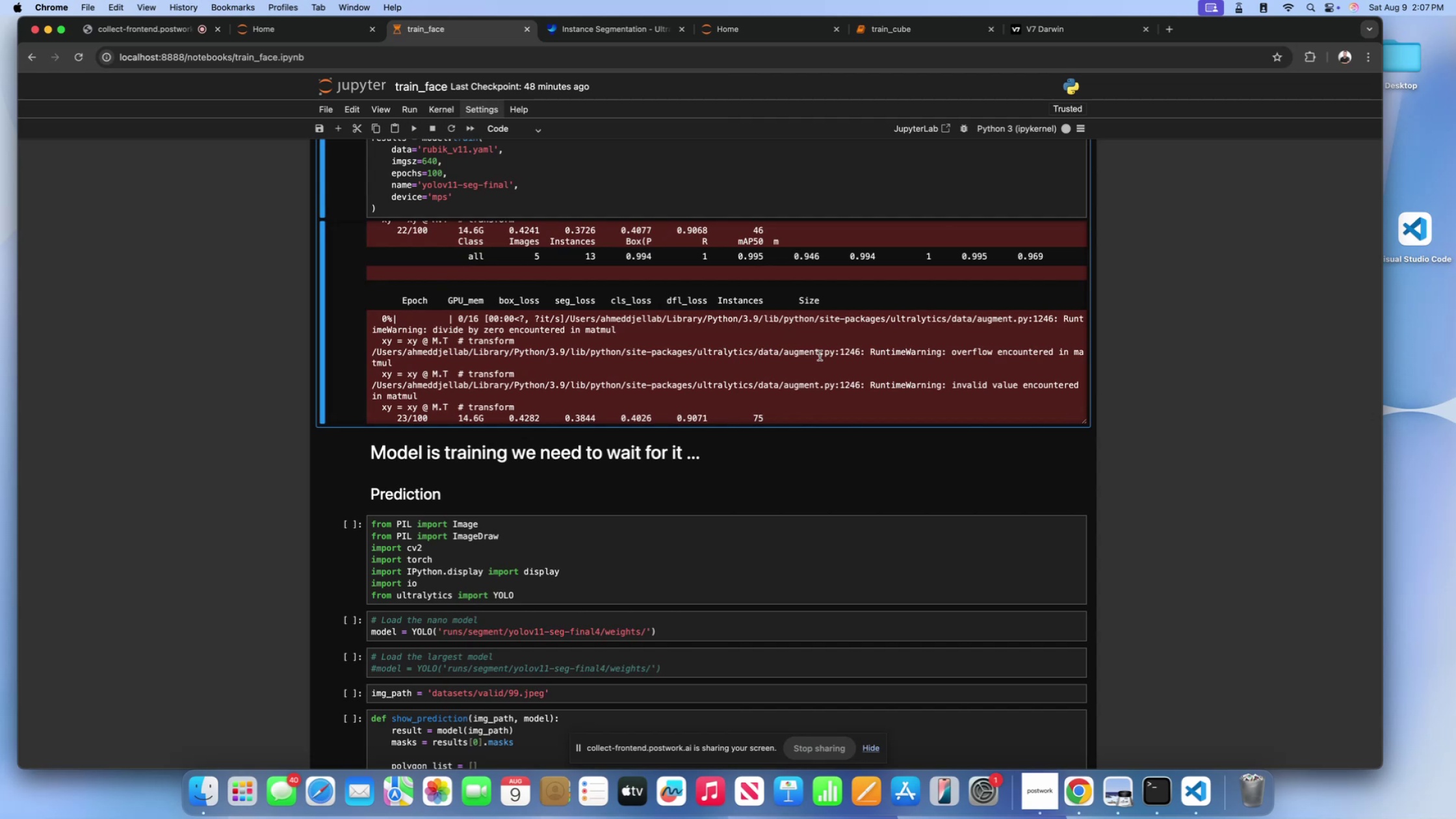 
scroll: coordinate [826, 387], scroll_direction: down, amount: 5.0
 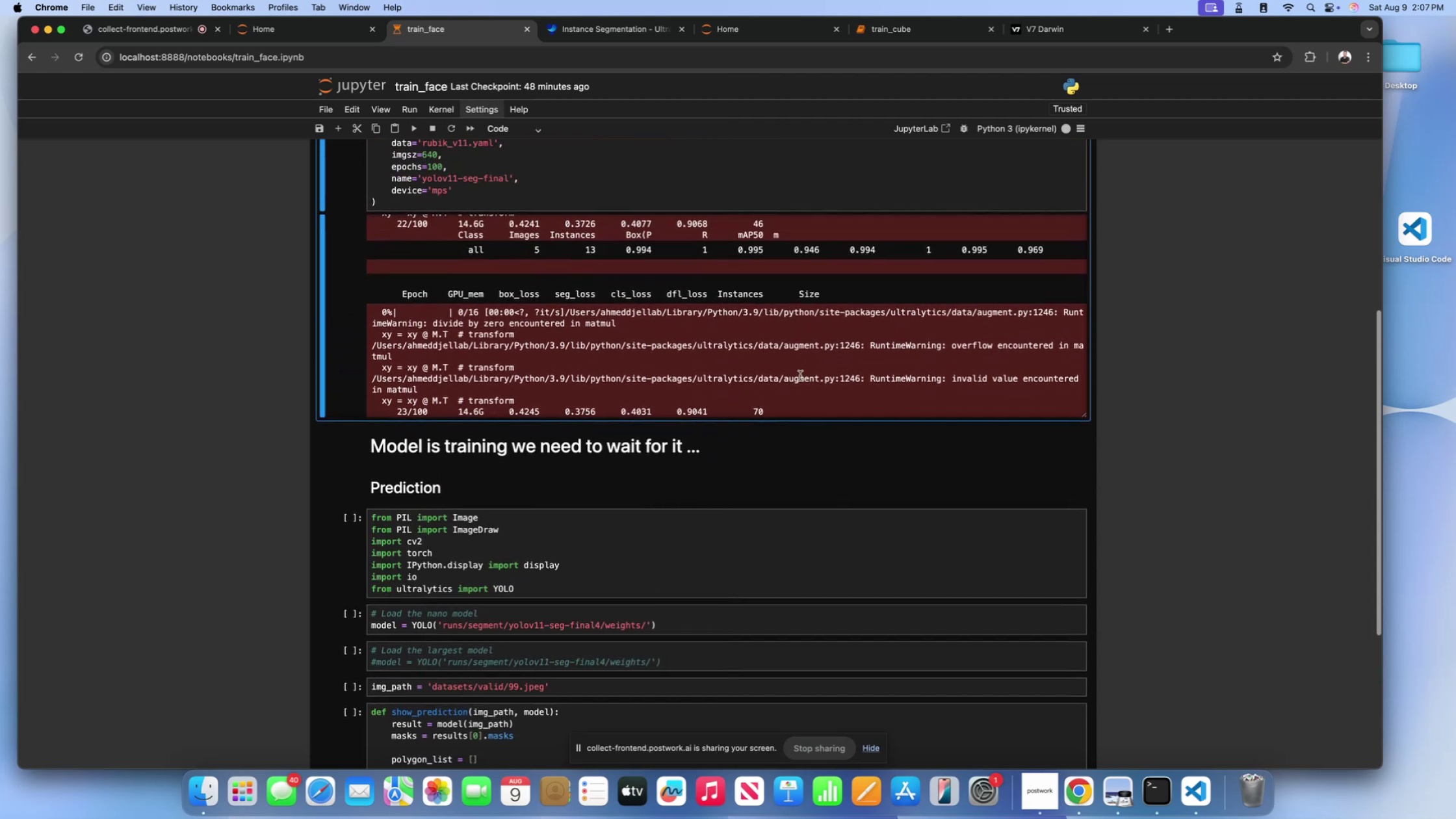 
left_click([800, 376])
 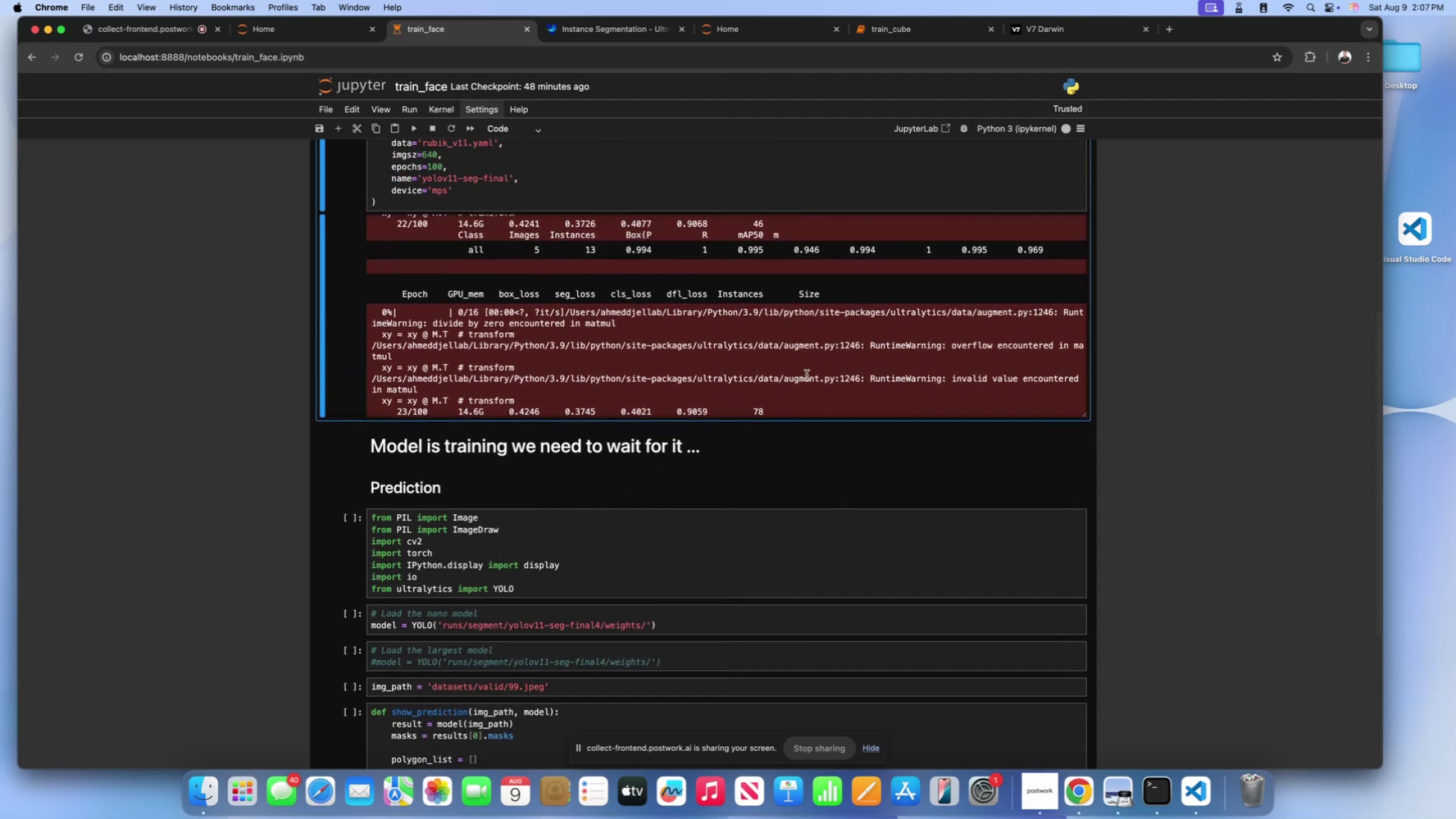 
scroll: coordinate [780, 374], scroll_direction: down, amount: 6.0
 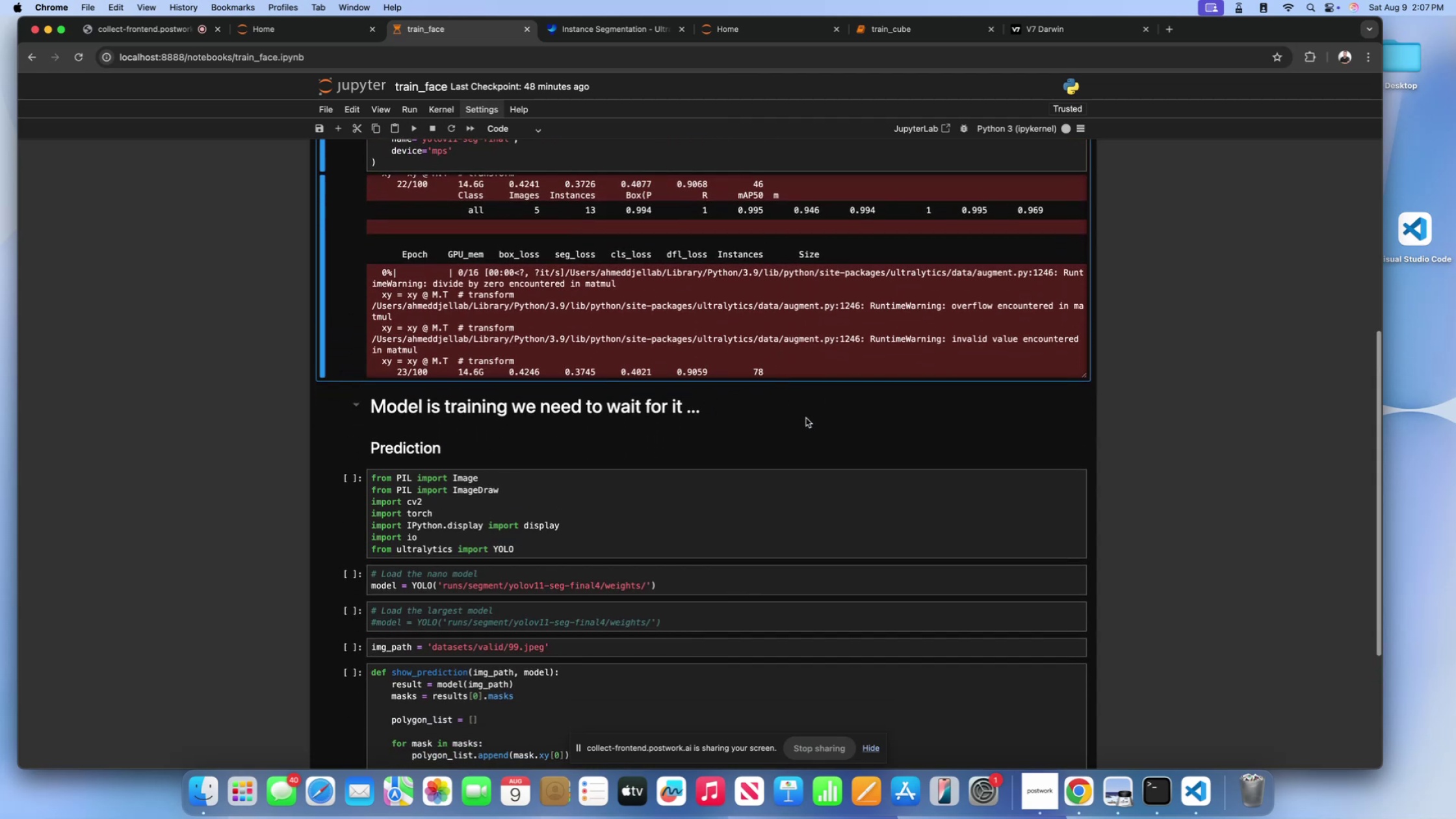 
scroll: coordinate [807, 421], scroll_direction: up, amount: 6.0
 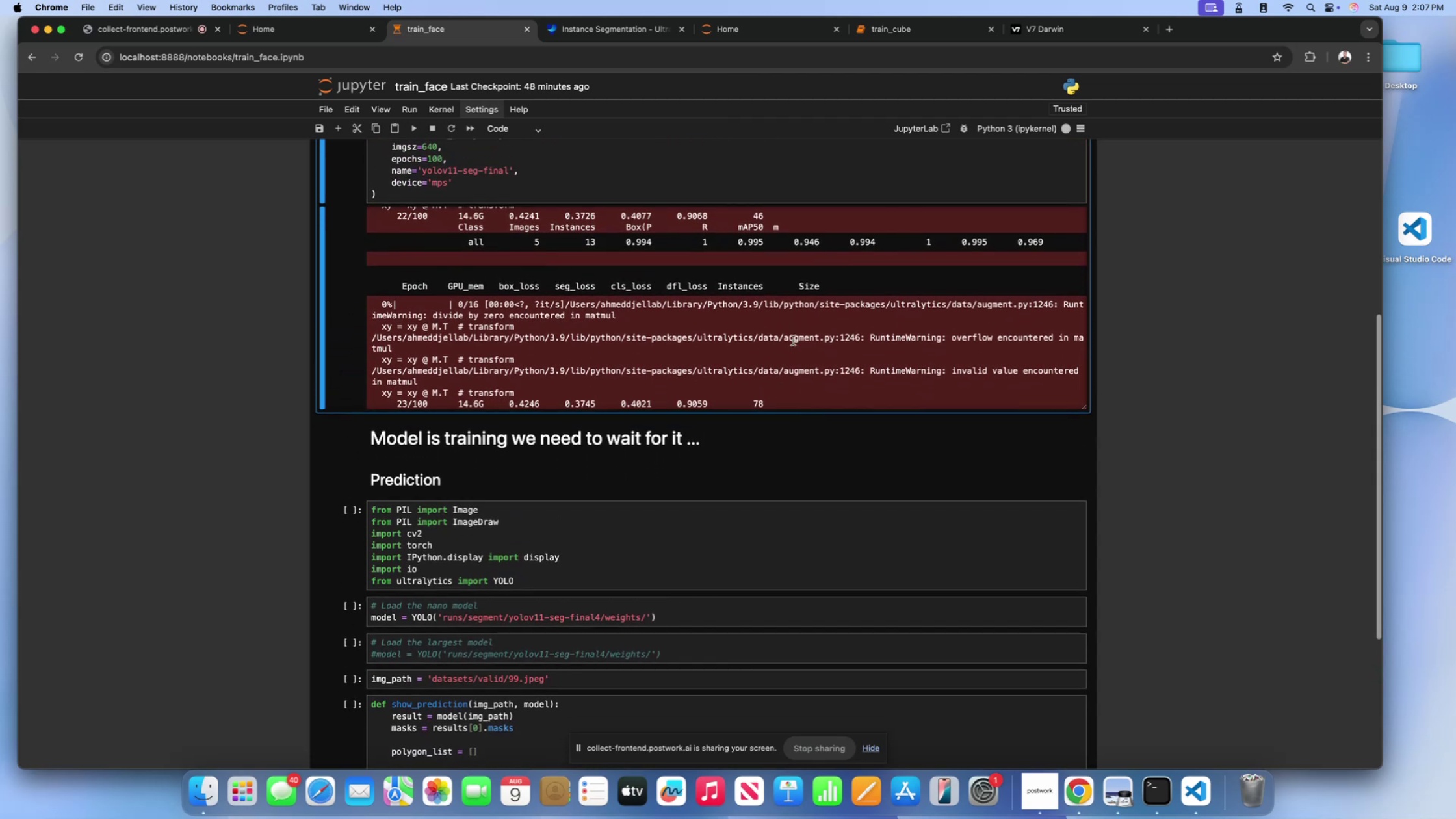 
left_click([793, 341])
 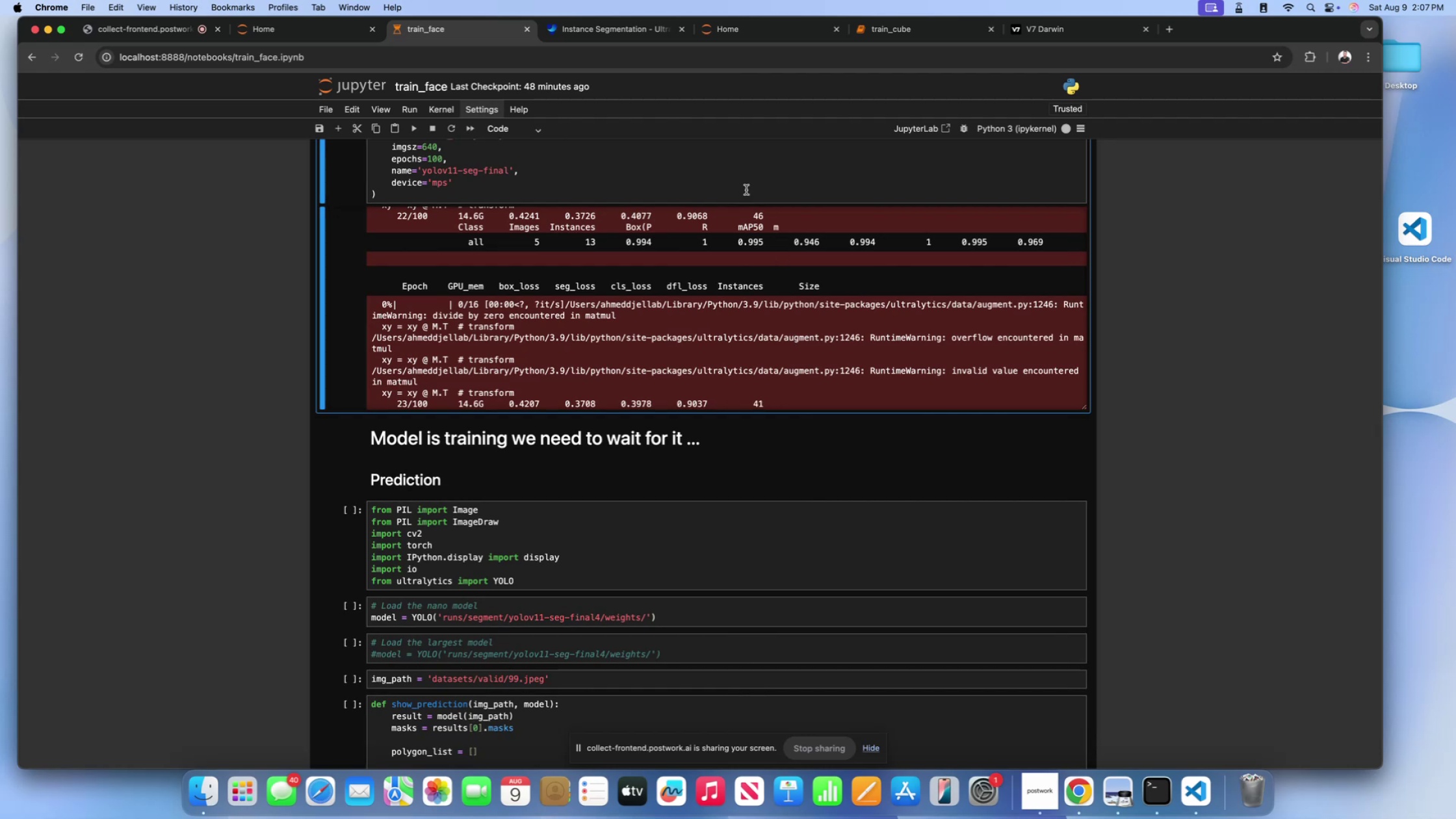 
left_click([746, 188])
 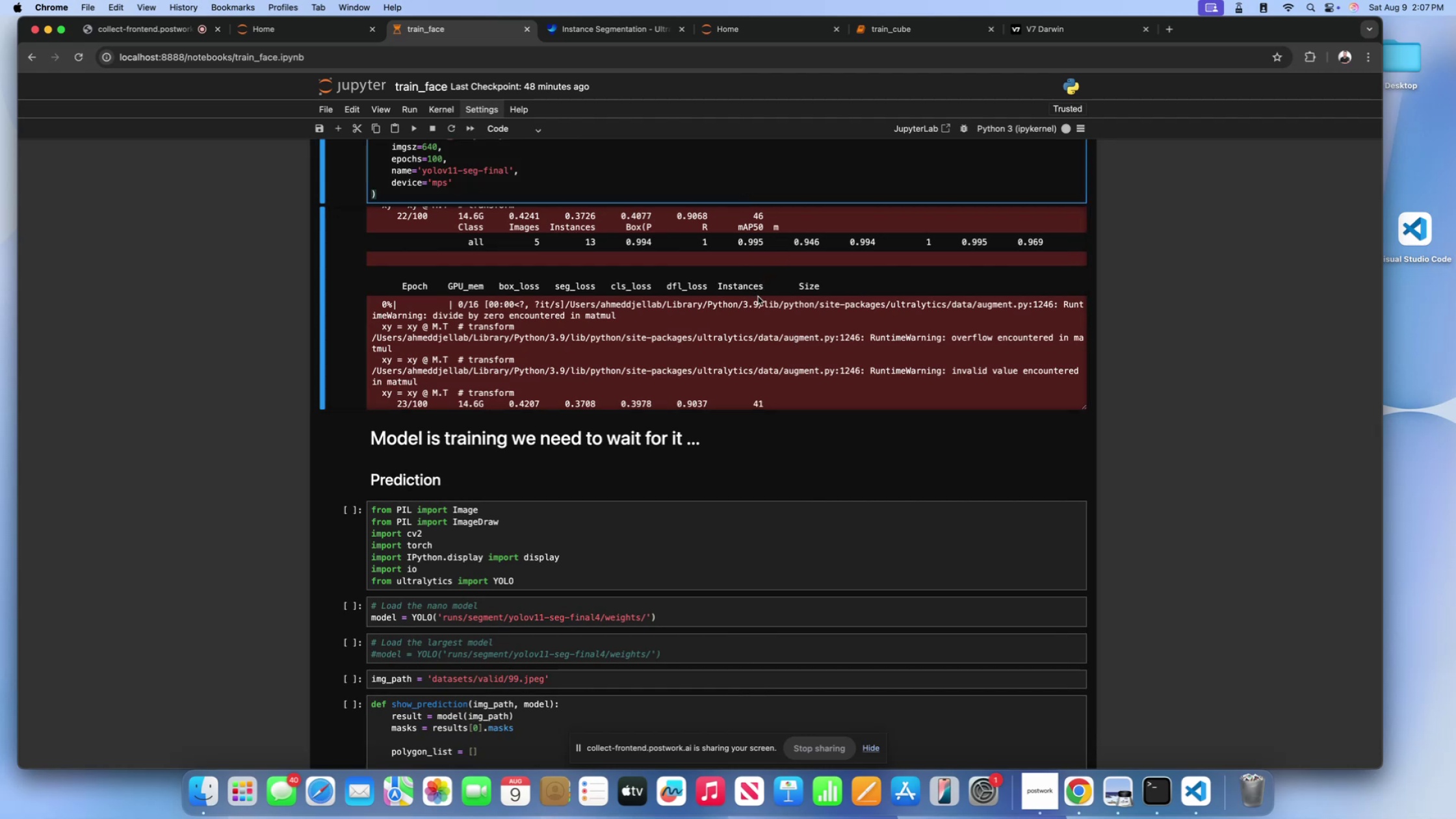 
left_click([755, 304])
 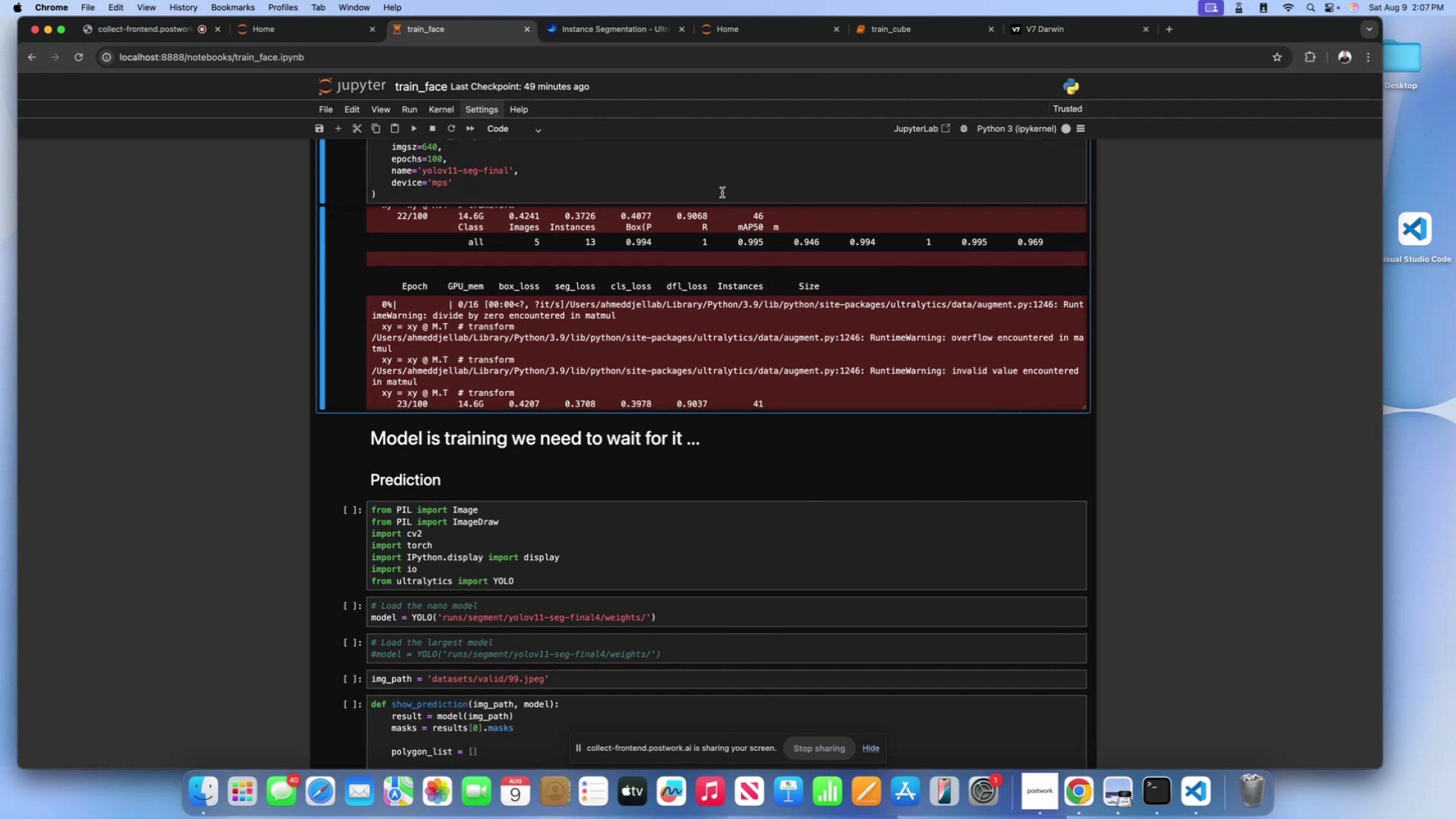 
left_click([722, 190])
 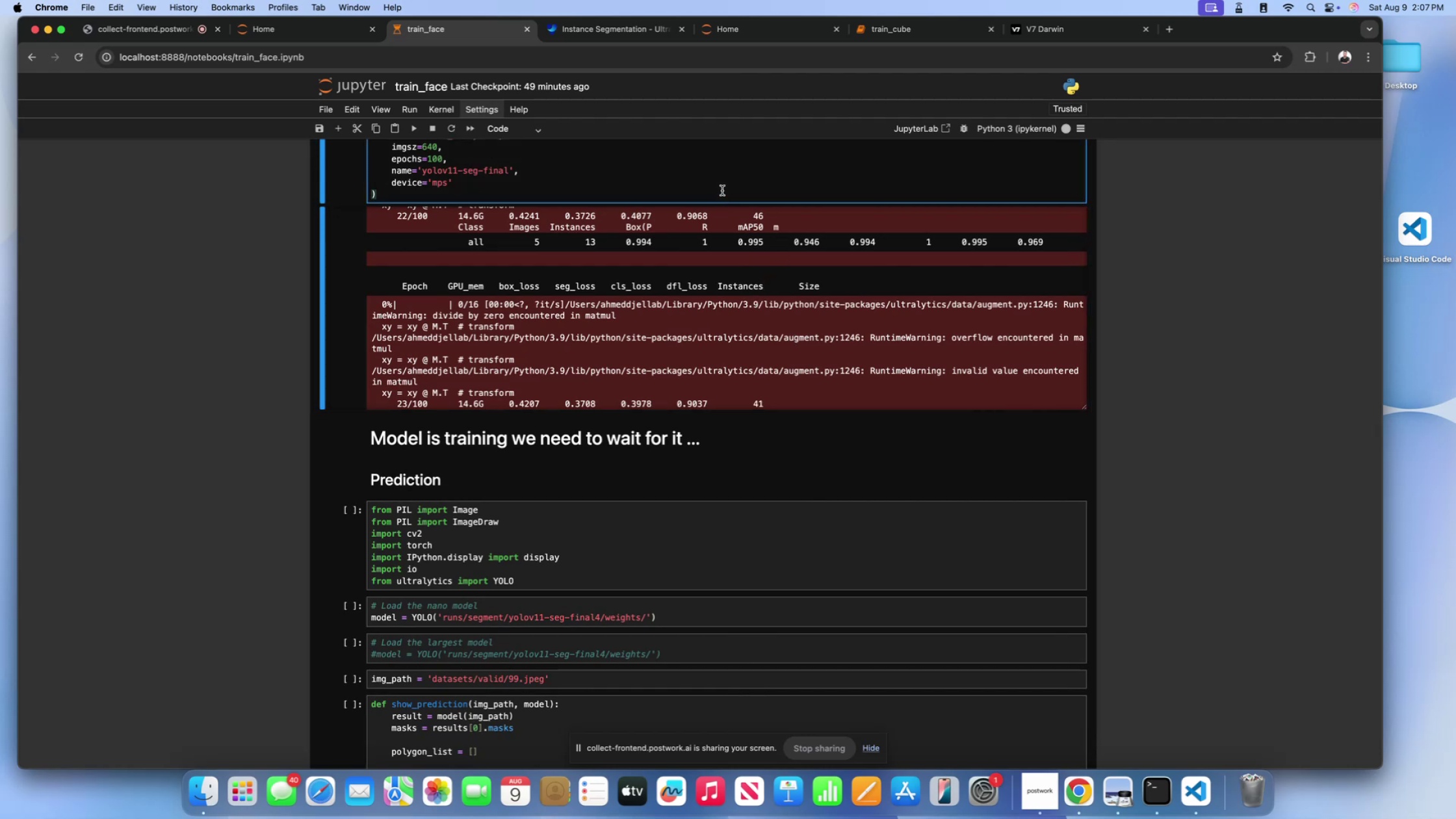 
scroll: coordinate [722, 190], scroll_direction: down, amount: 10.0
 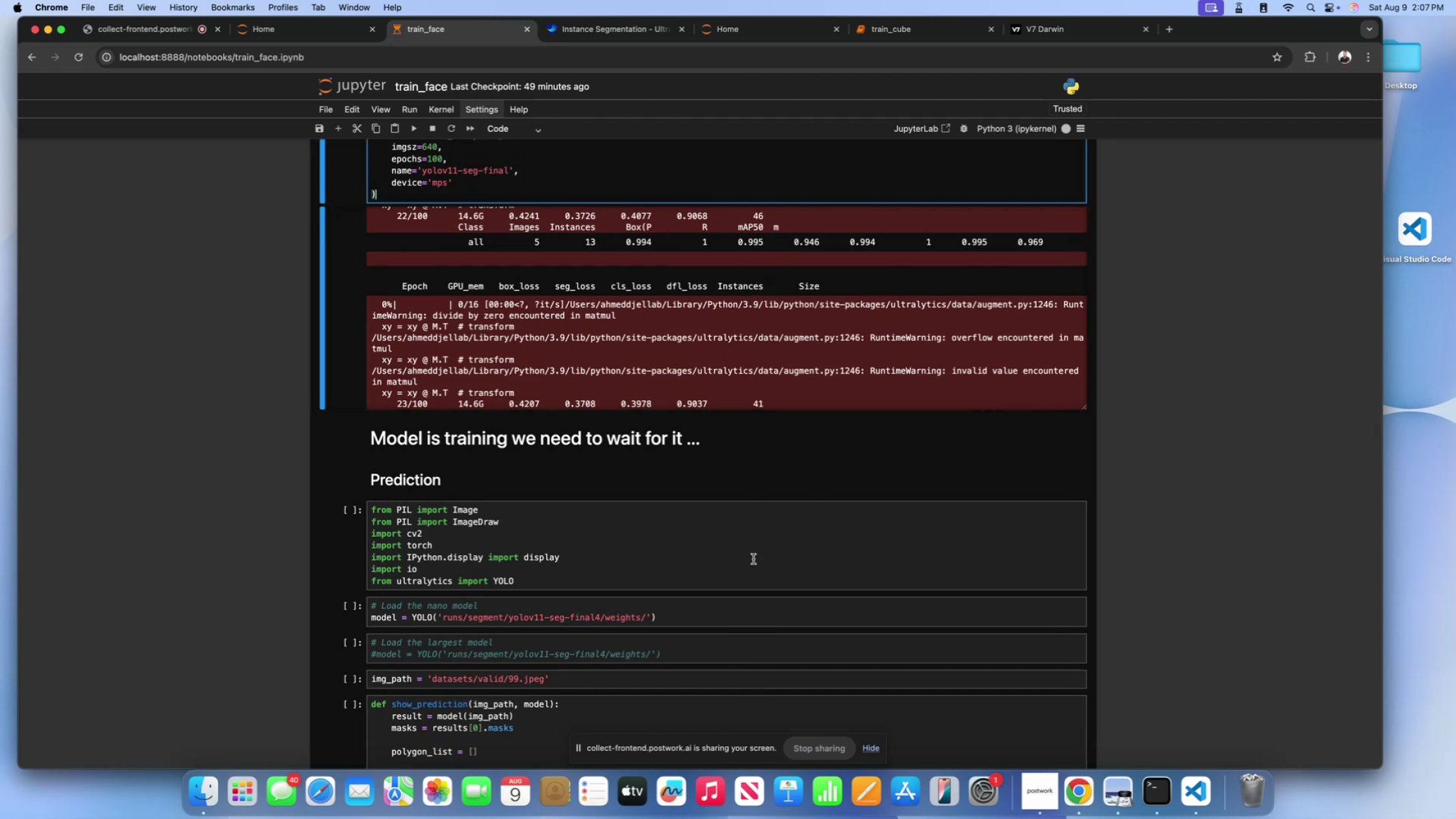 
left_click([753, 559])
 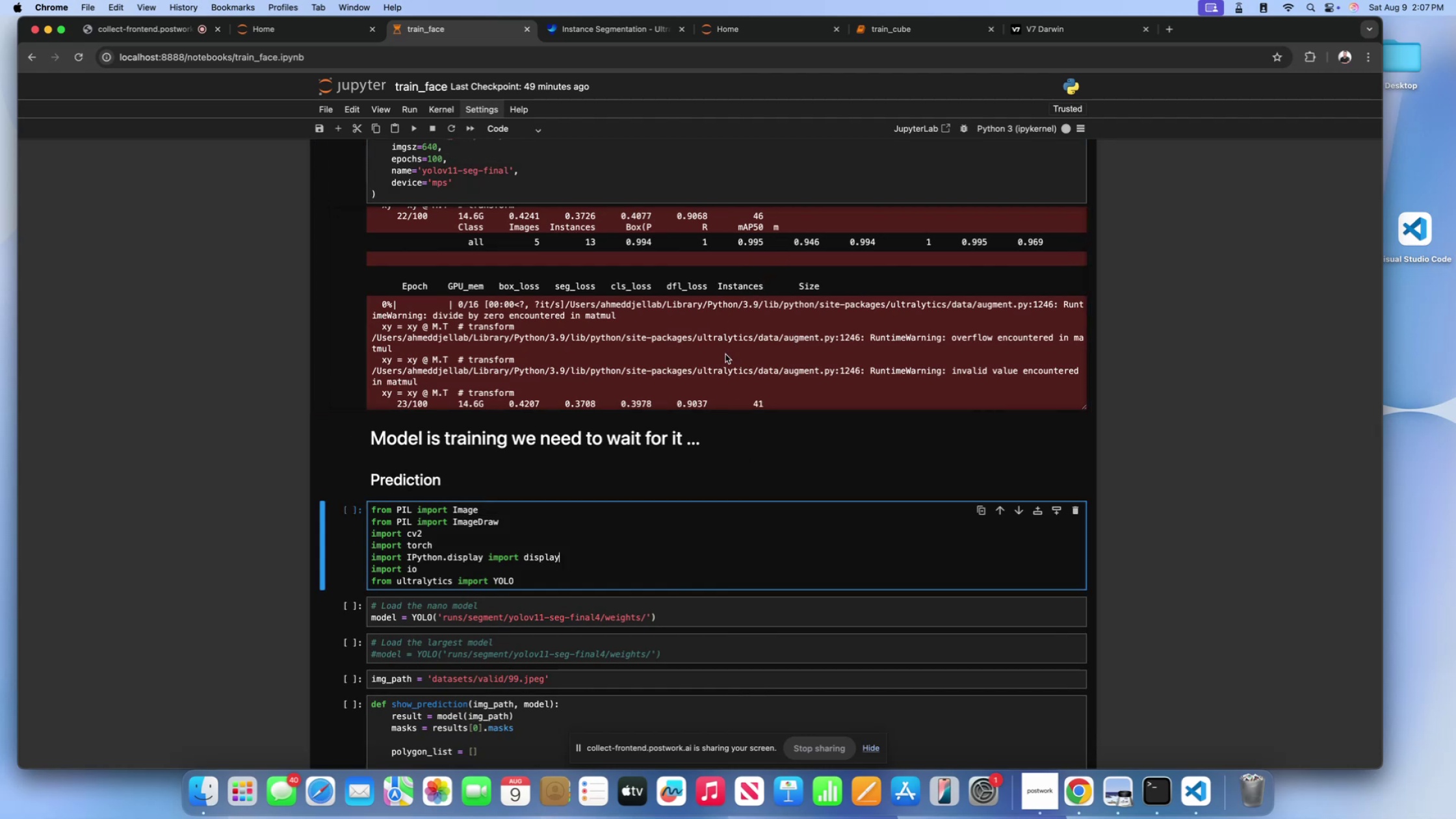 
left_click([725, 354])
 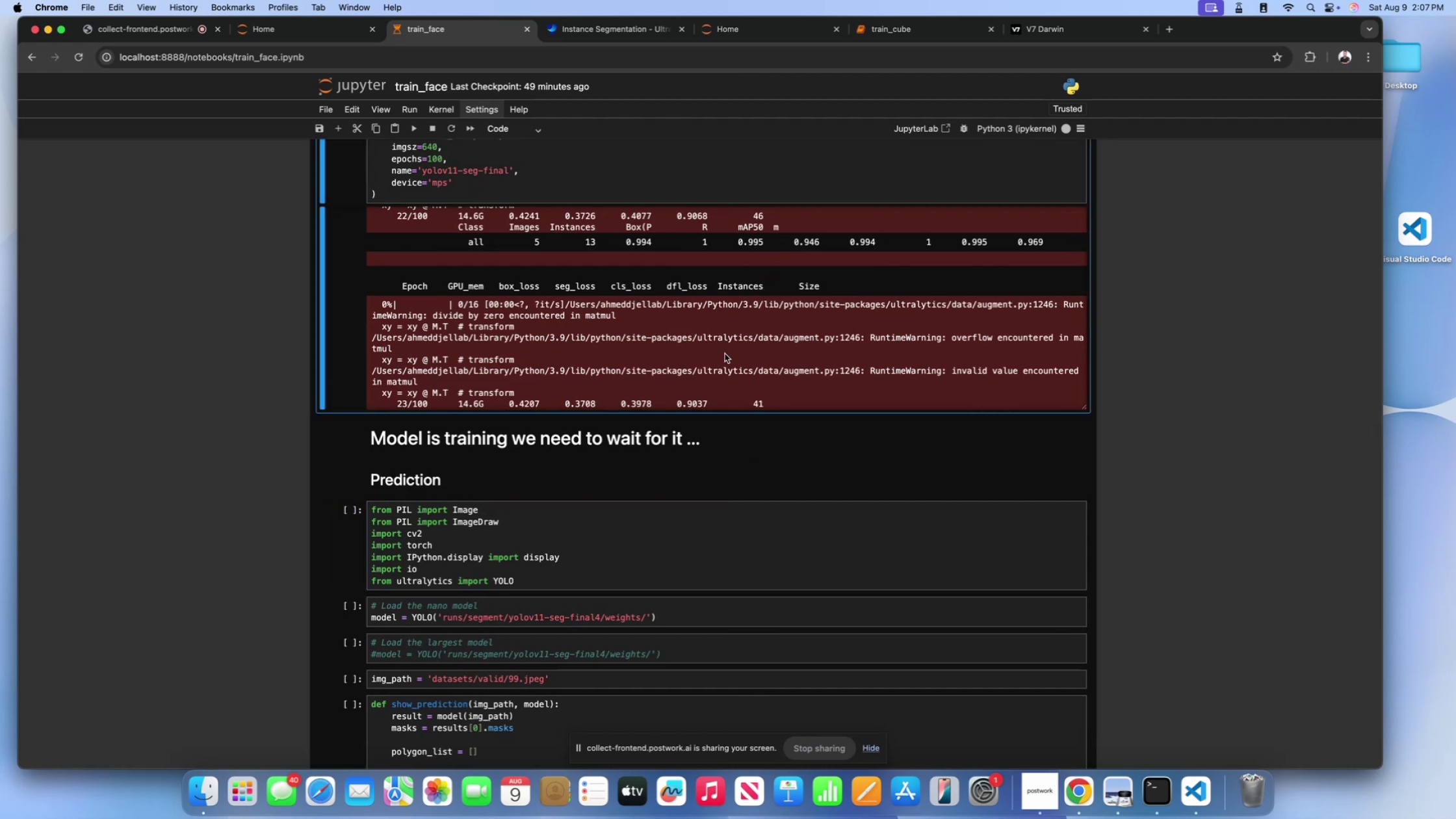 
scroll: coordinate [454, 387], scroll_direction: down, amount: 46.0
 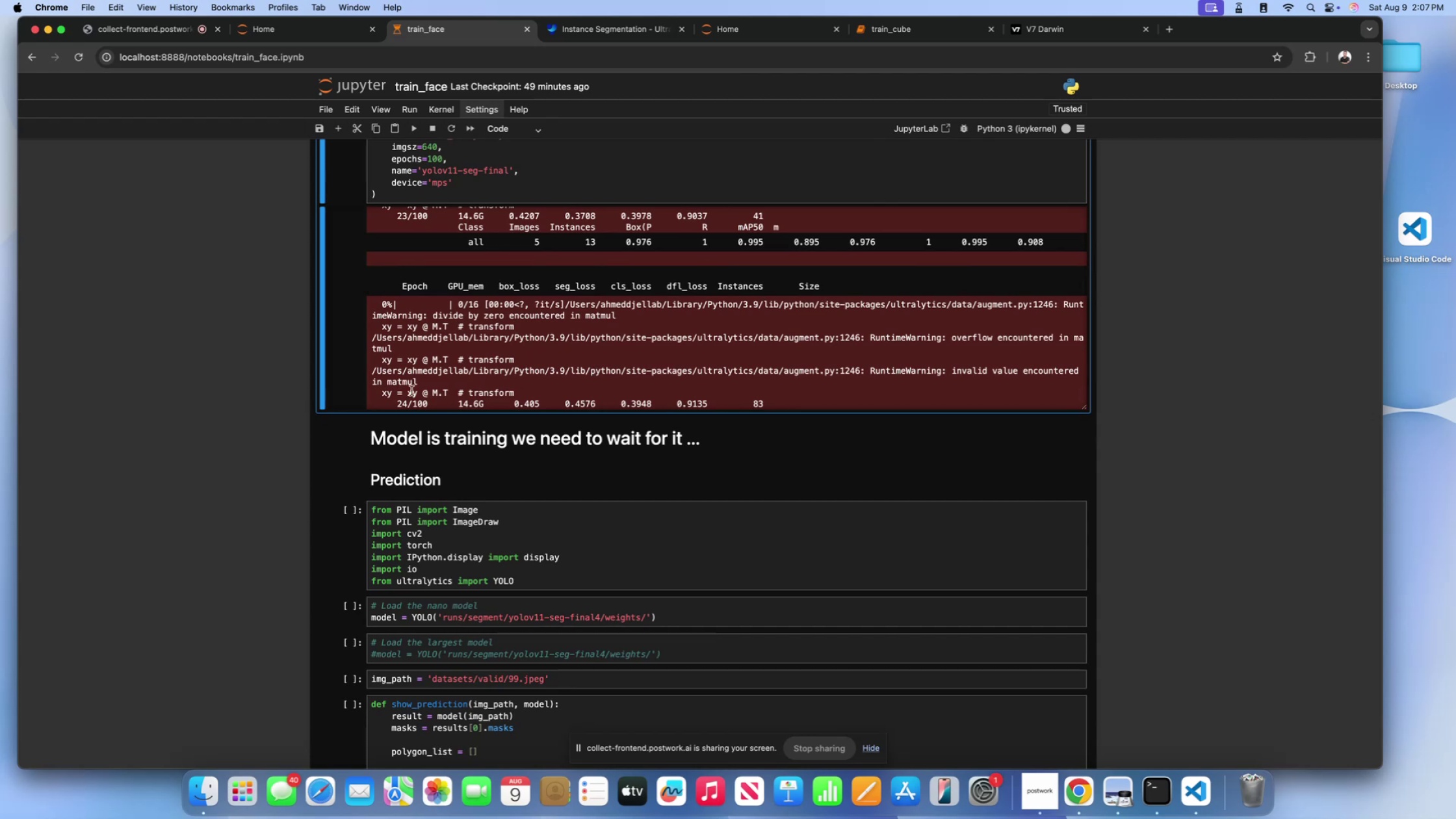 
left_click([411, 391])
 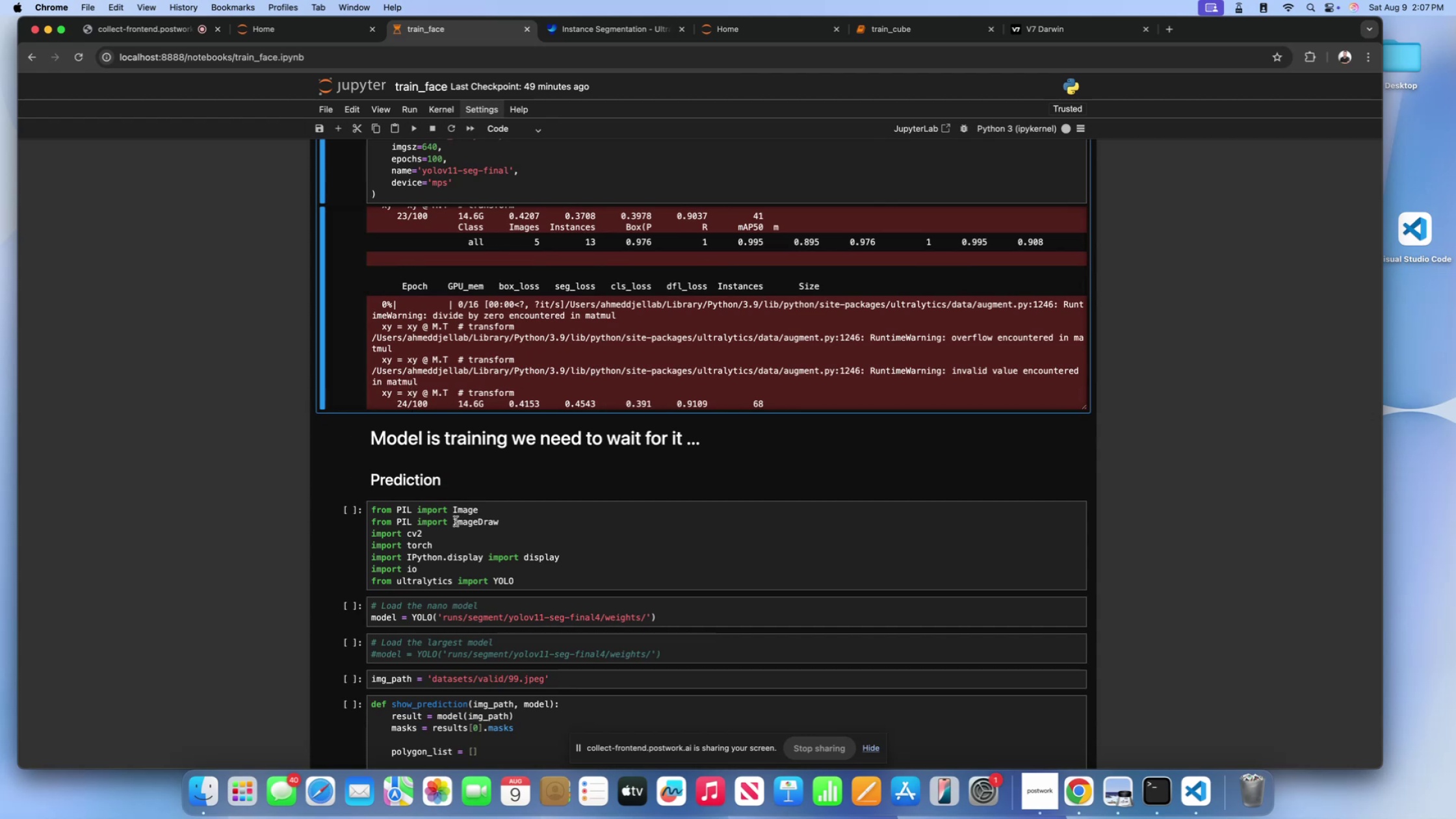 
scroll: coordinate [293, 501], scroll_direction: up, amount: 1.0
 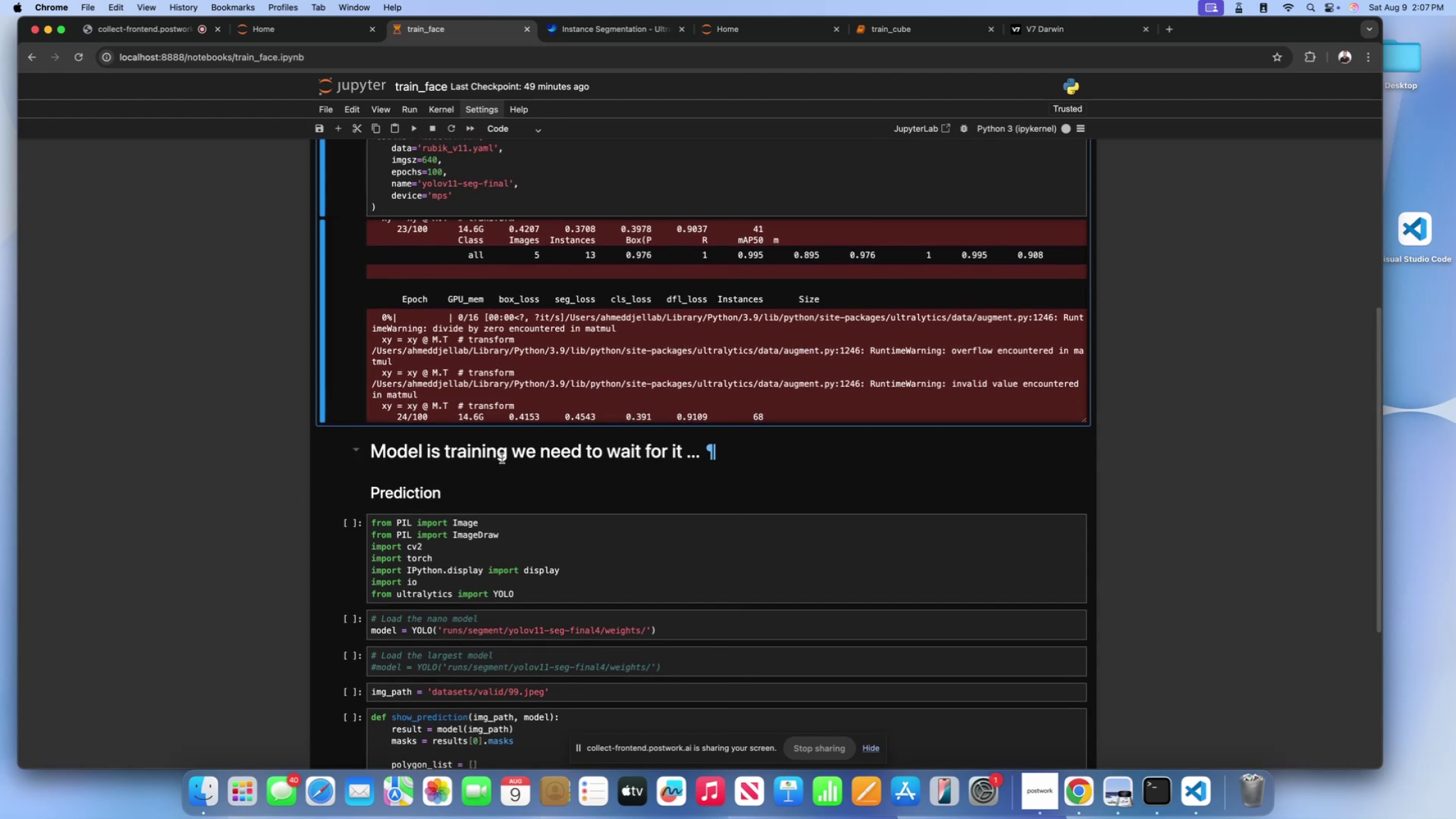 
left_click([502, 458])
 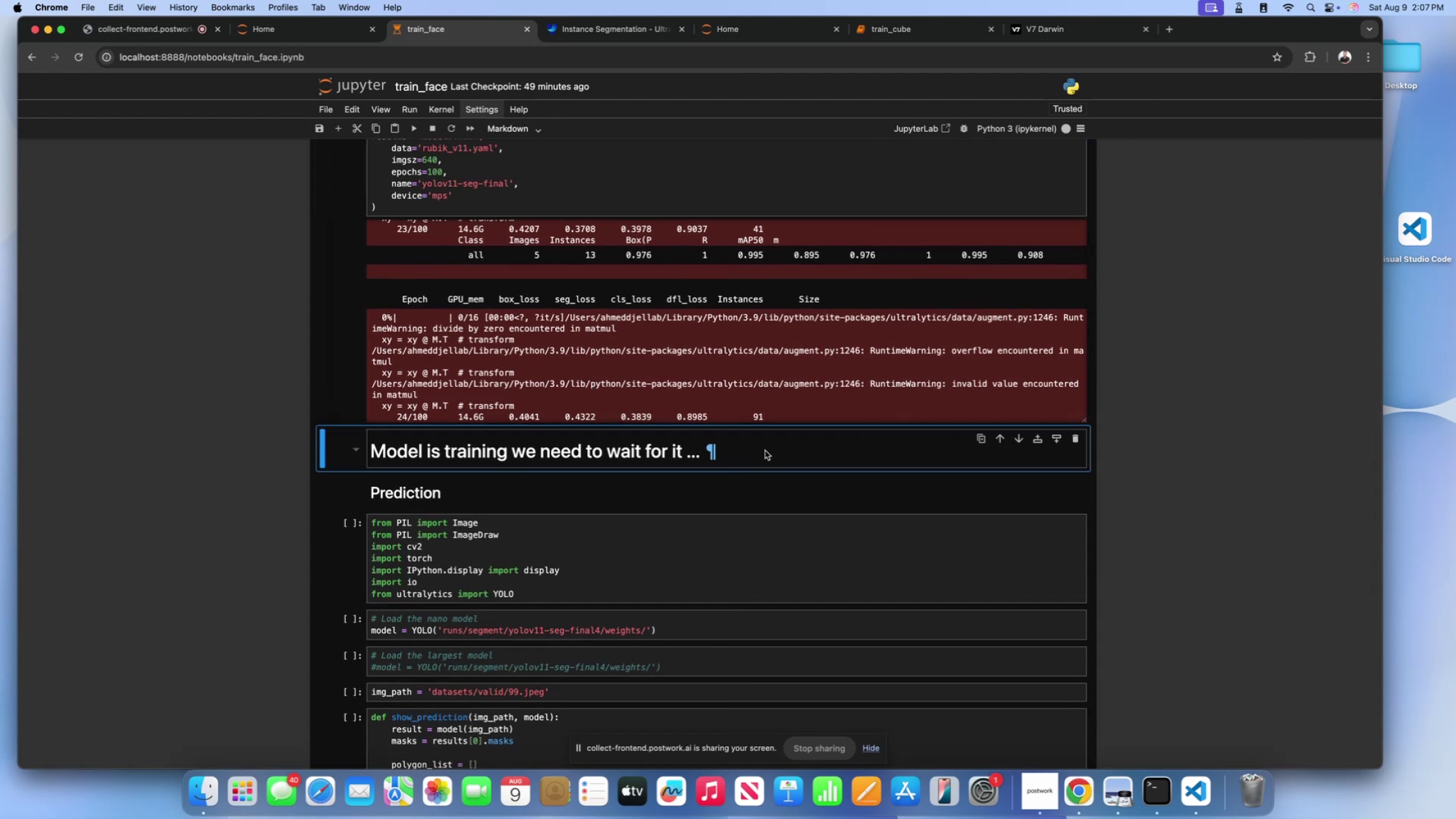 
double_click([765, 450])
 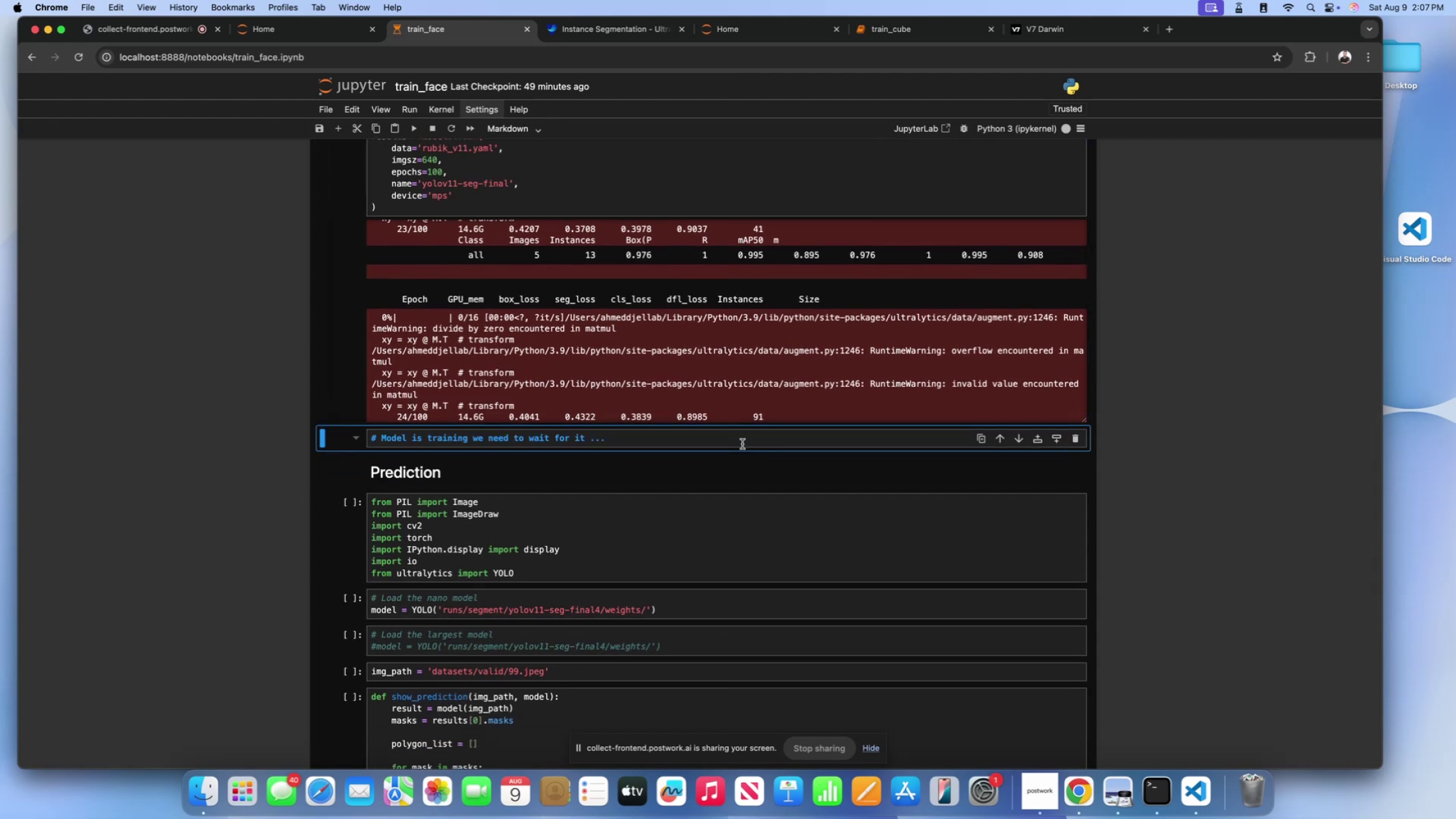 
left_click([742, 444])
 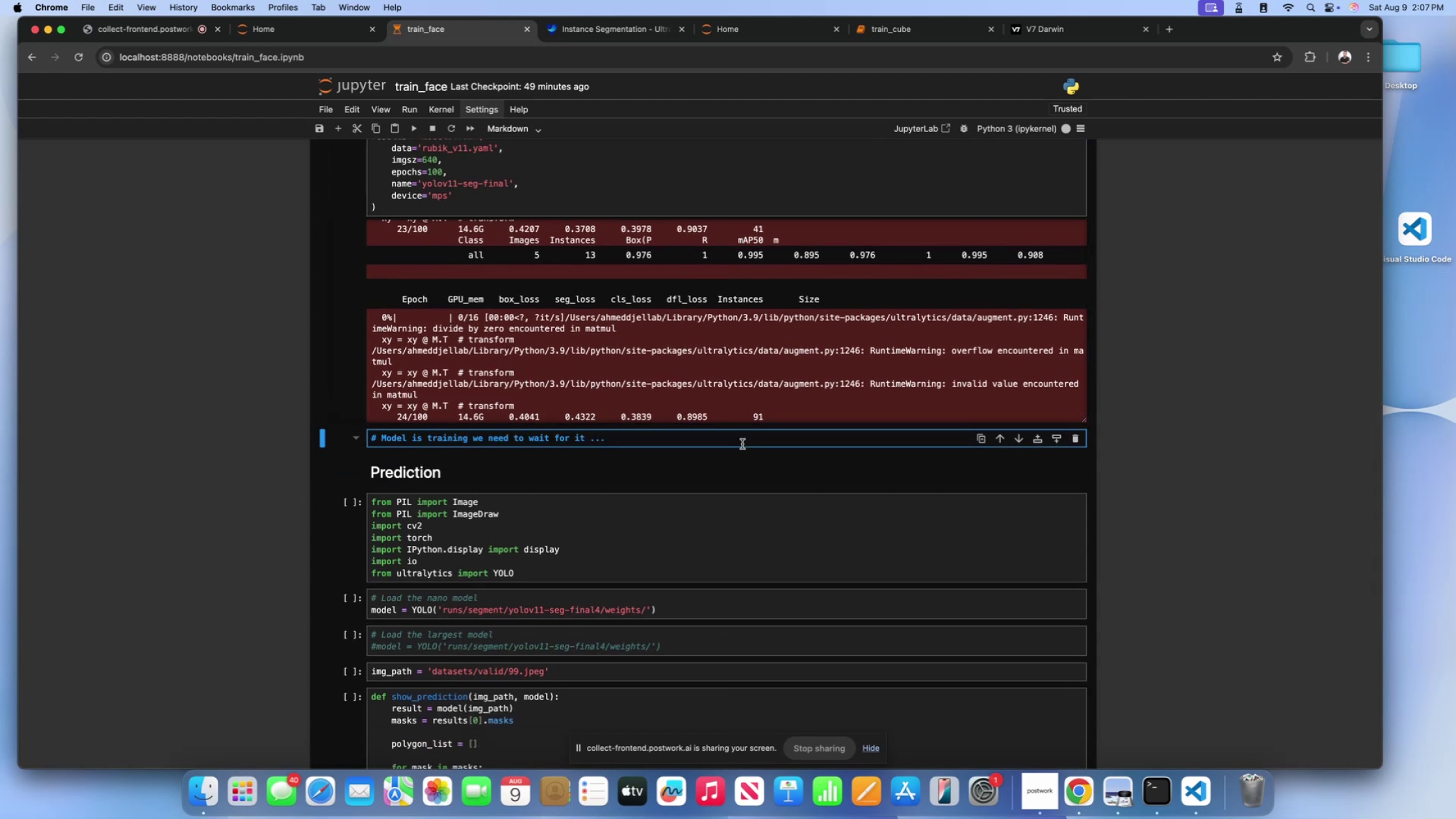 
type( 24/100 epochs)
 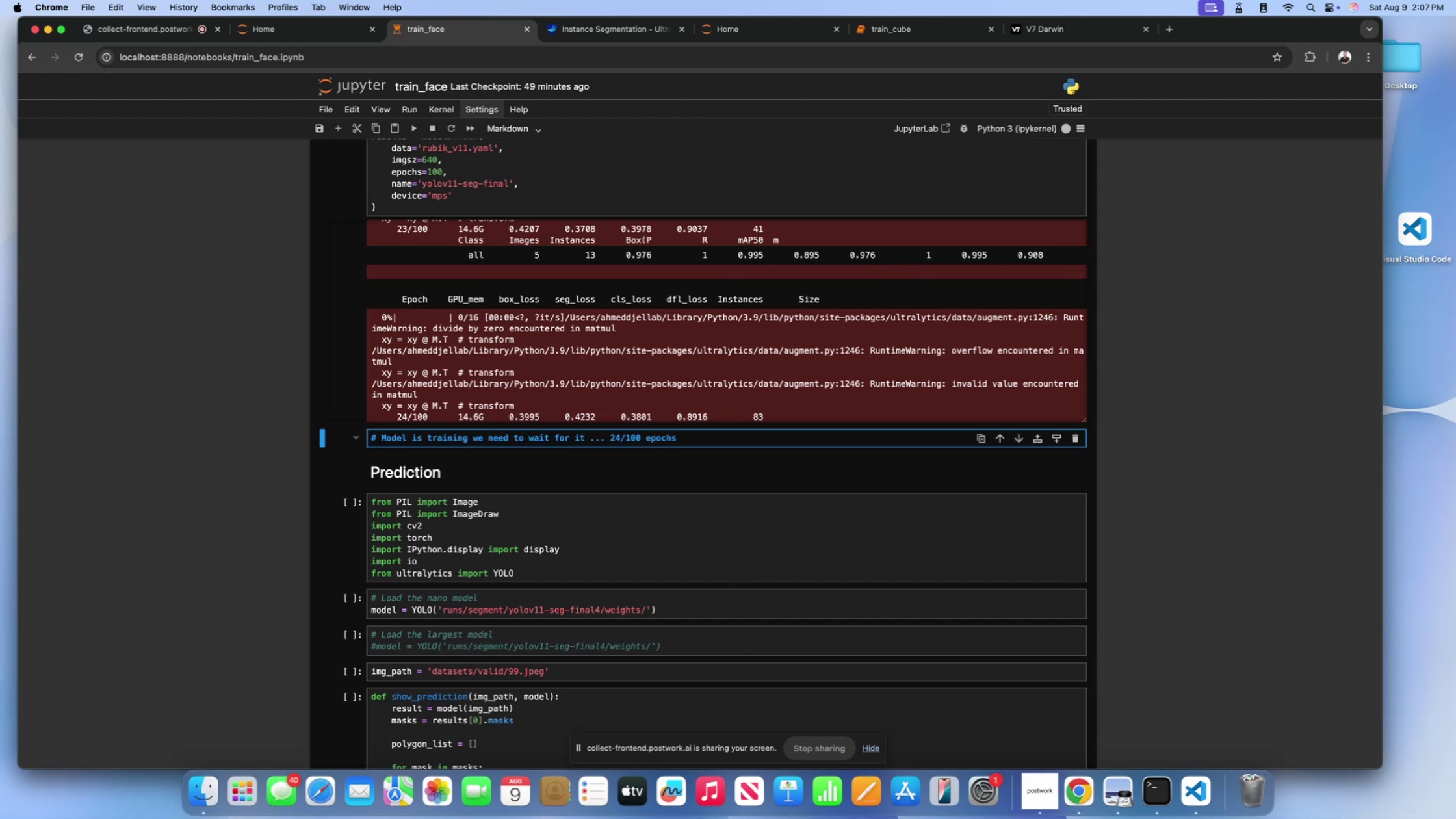 
key(Shift+Enter)
 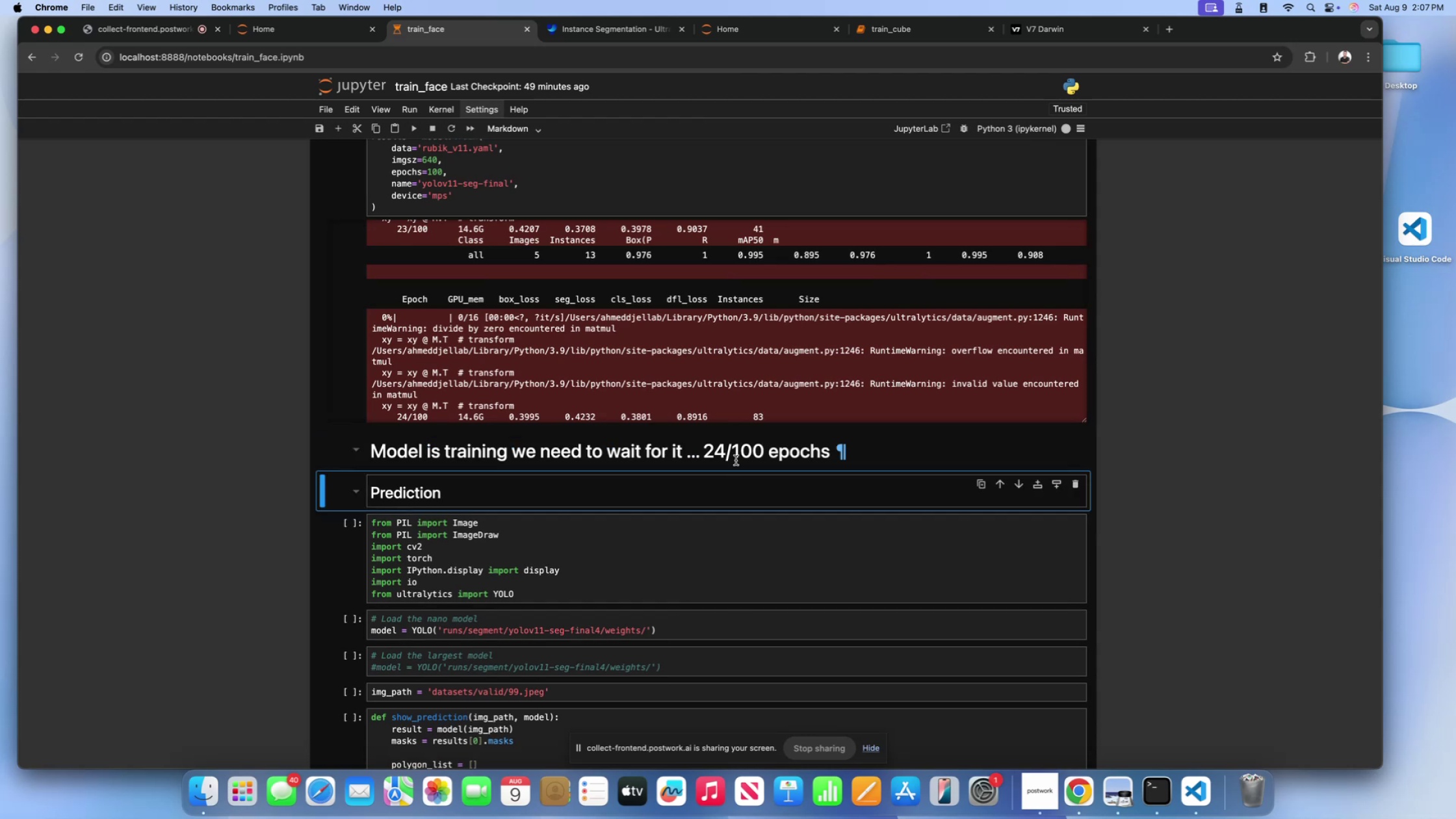 
scroll: coordinate [678, 371], scroll_direction: down, amount: 8.0
 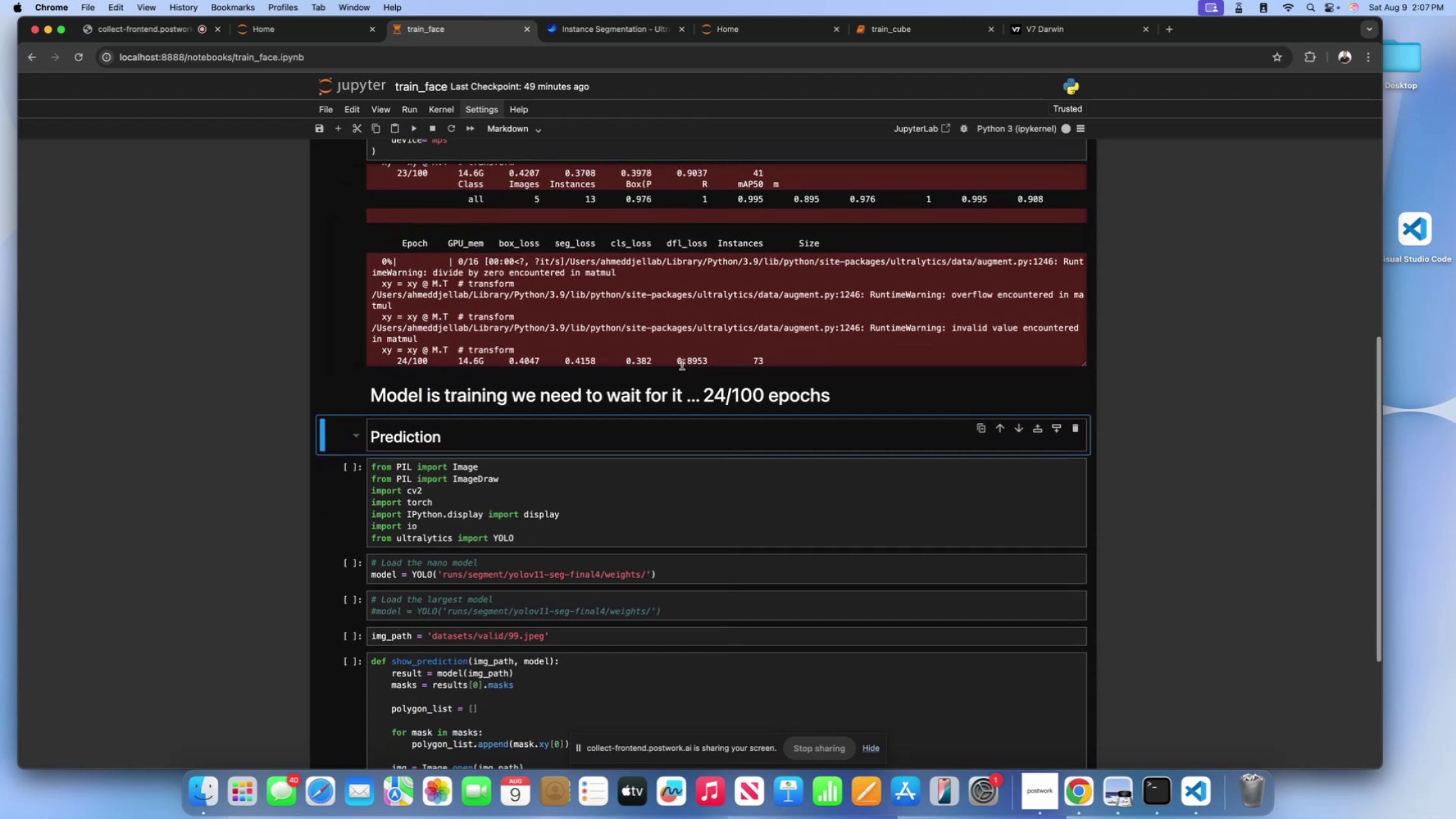 
left_click([682, 365])
 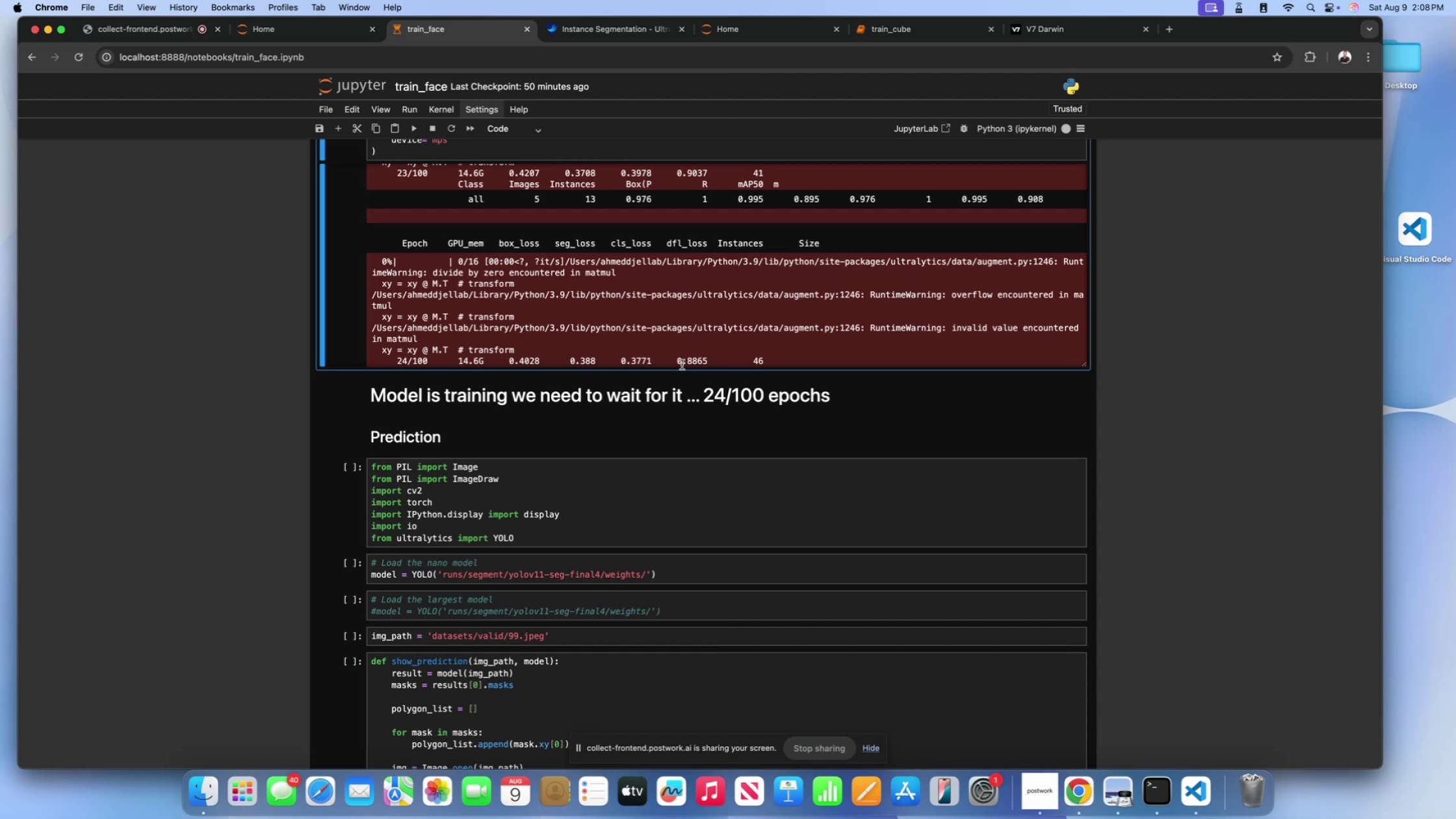 
wait(64.8)
 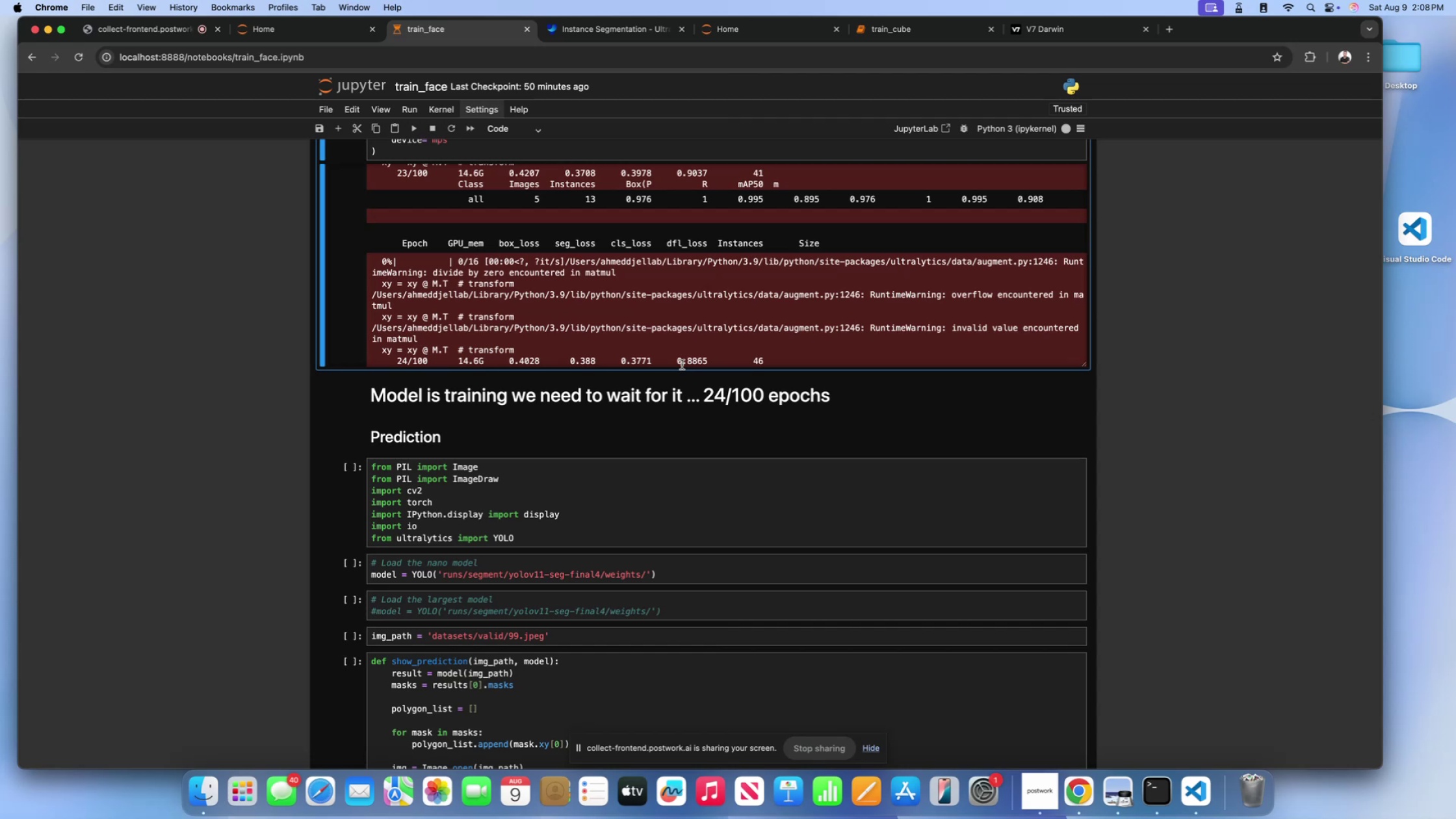 
scroll: coordinate [681, 303], scroll_direction: down, amount: 13.0
 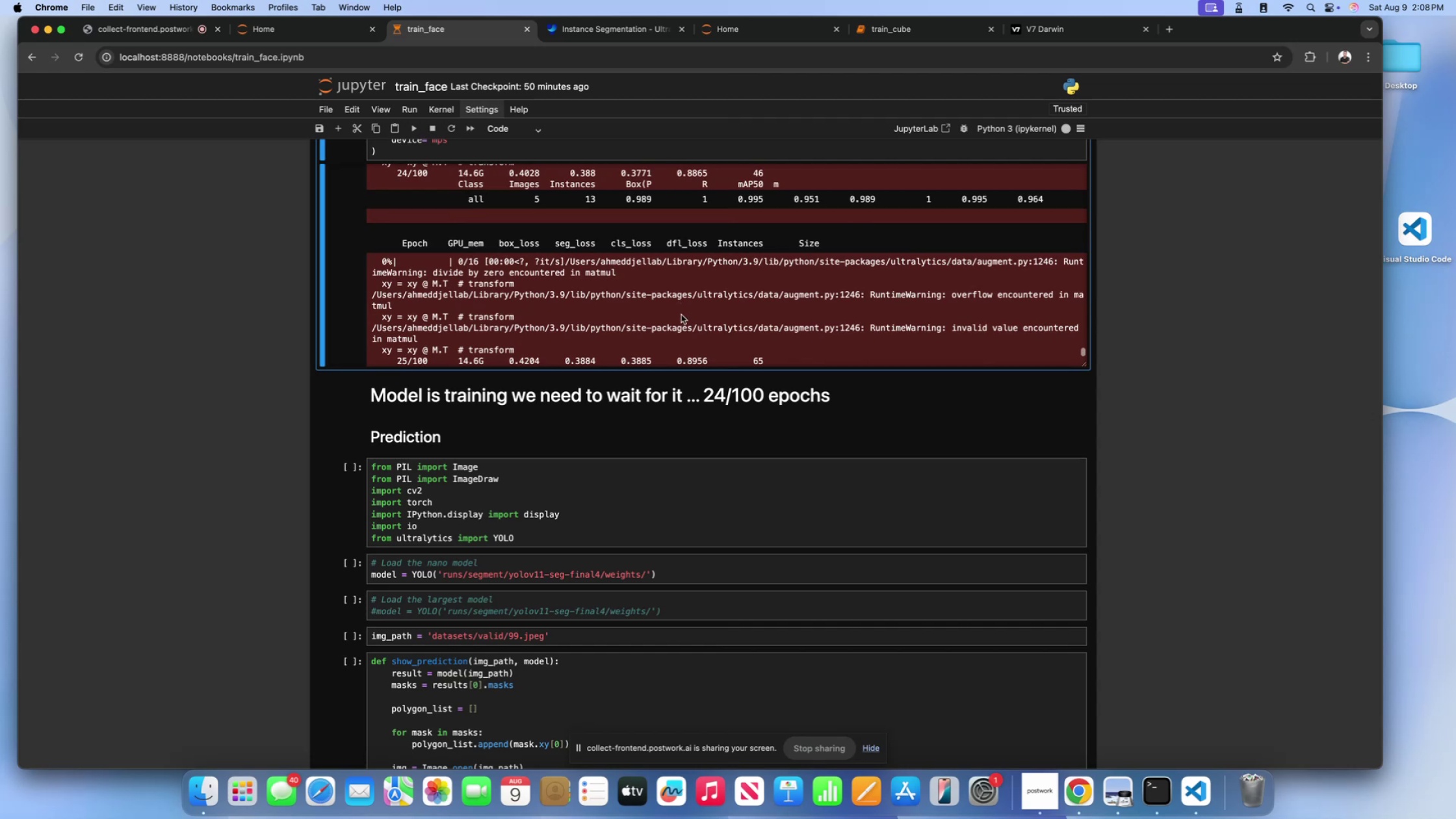 
left_click([681, 303])
 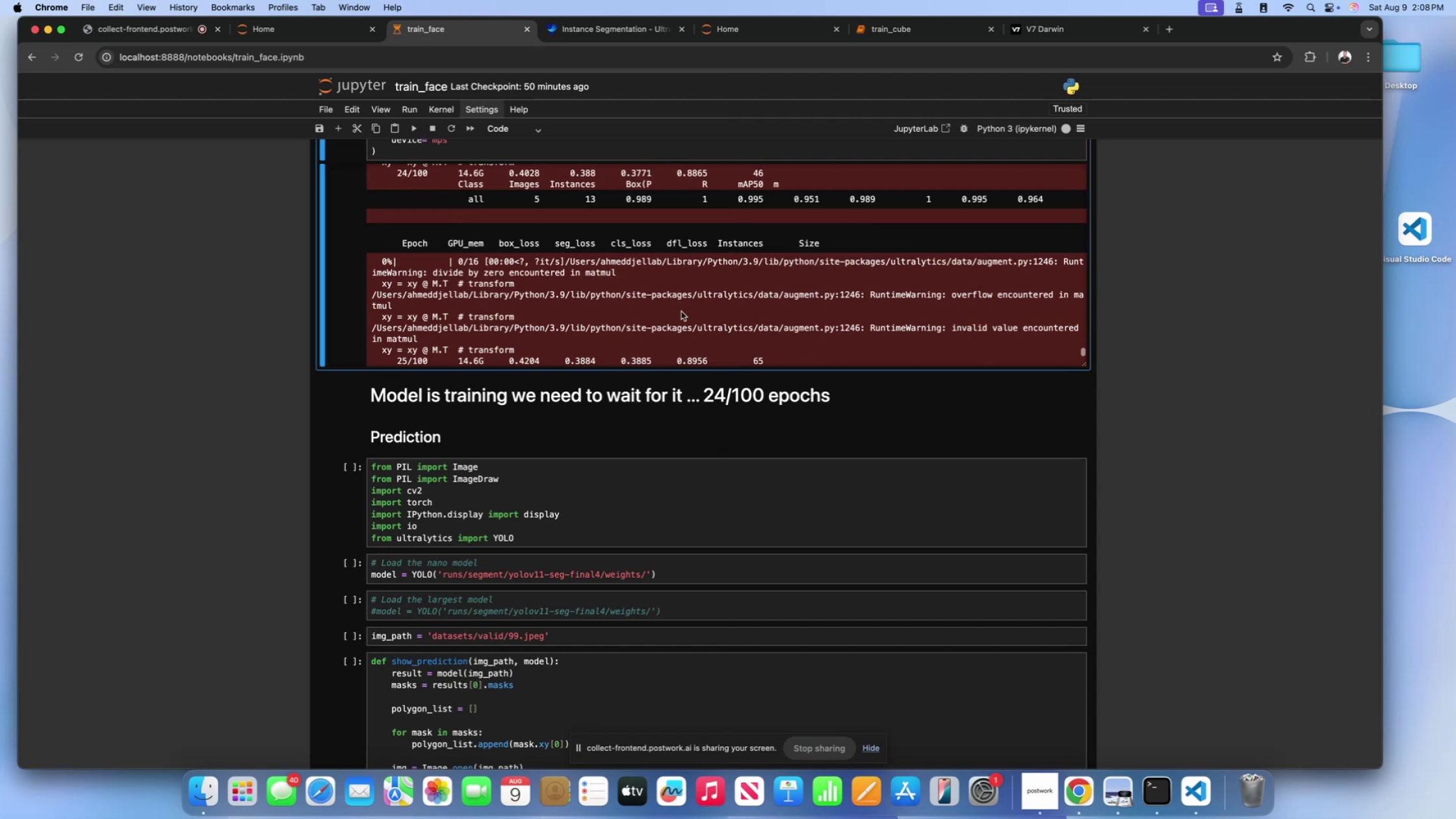 
left_click([681, 315])
 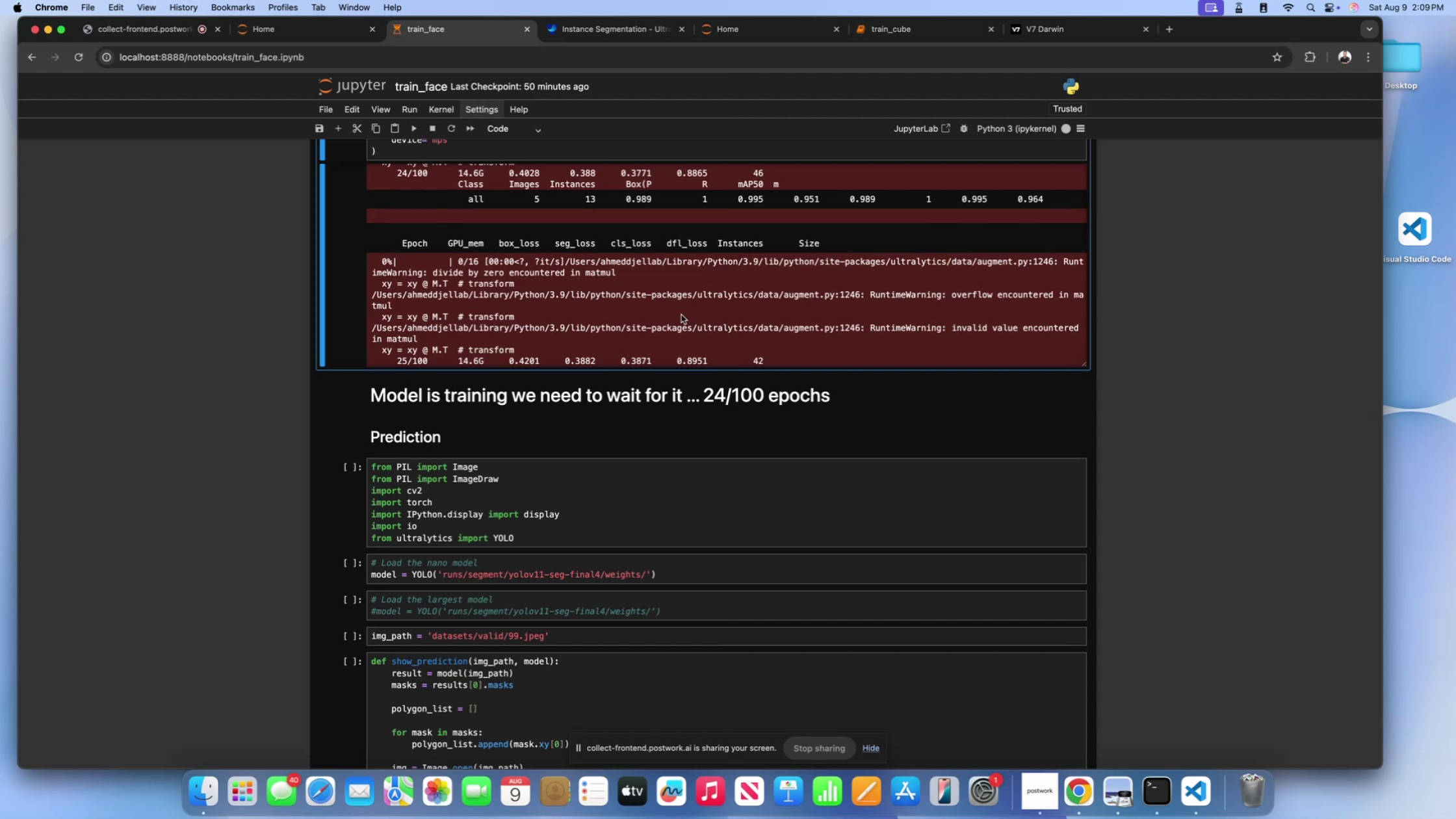 
wait(28.03)
 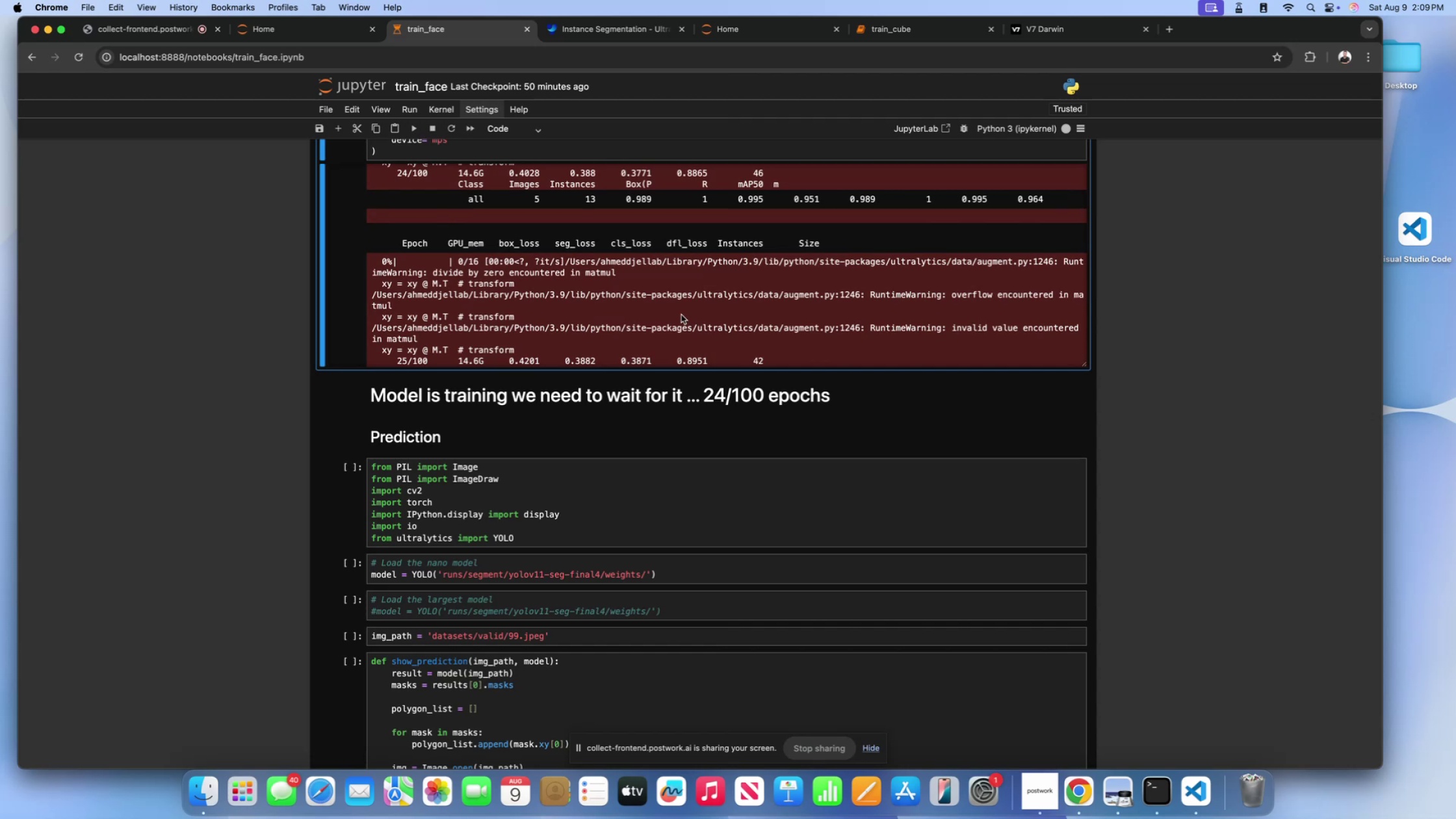 
scroll: coordinate [681, 315], scroll_direction: down, amount: 54.0
 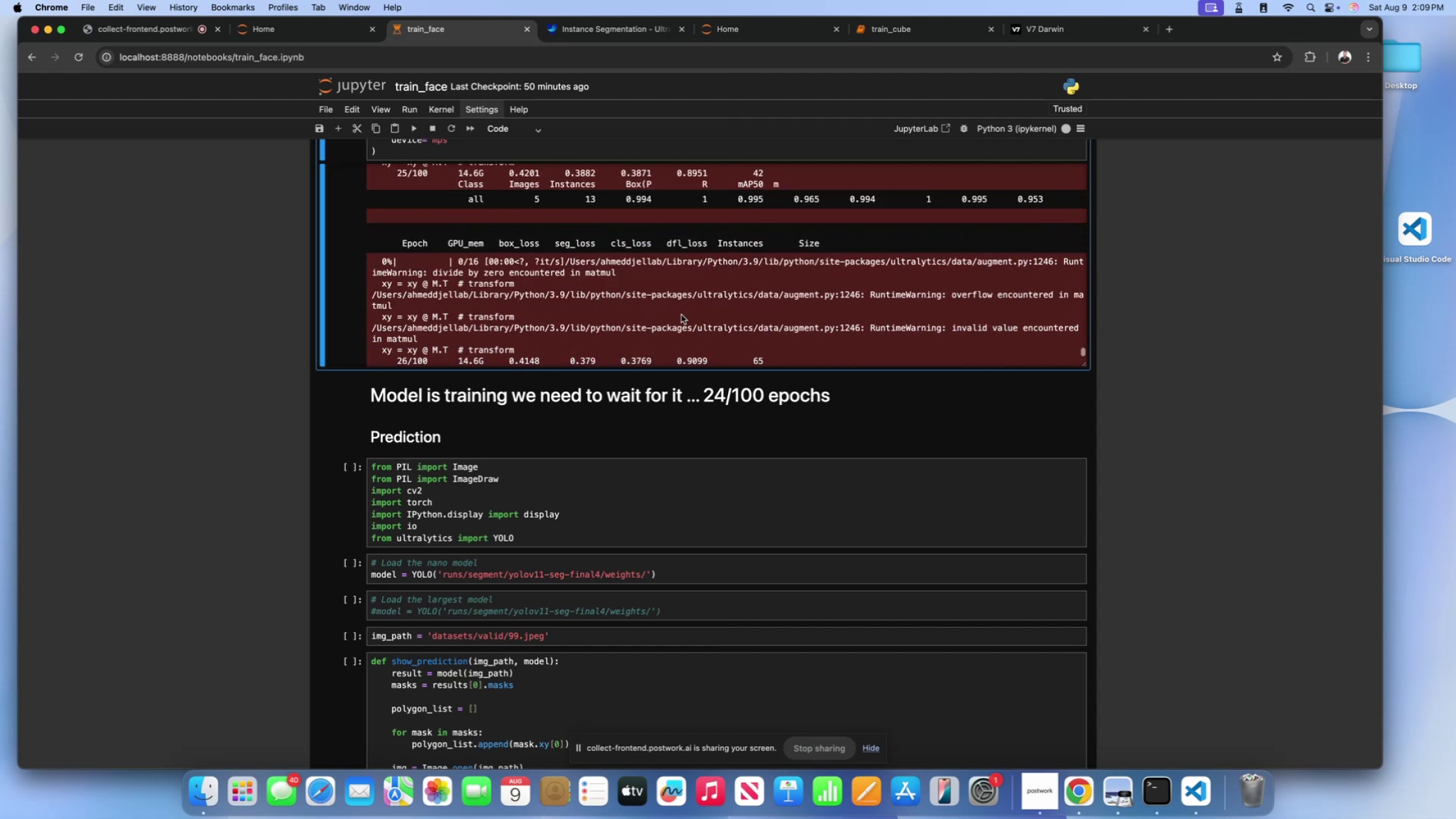 
left_click([681, 315])
 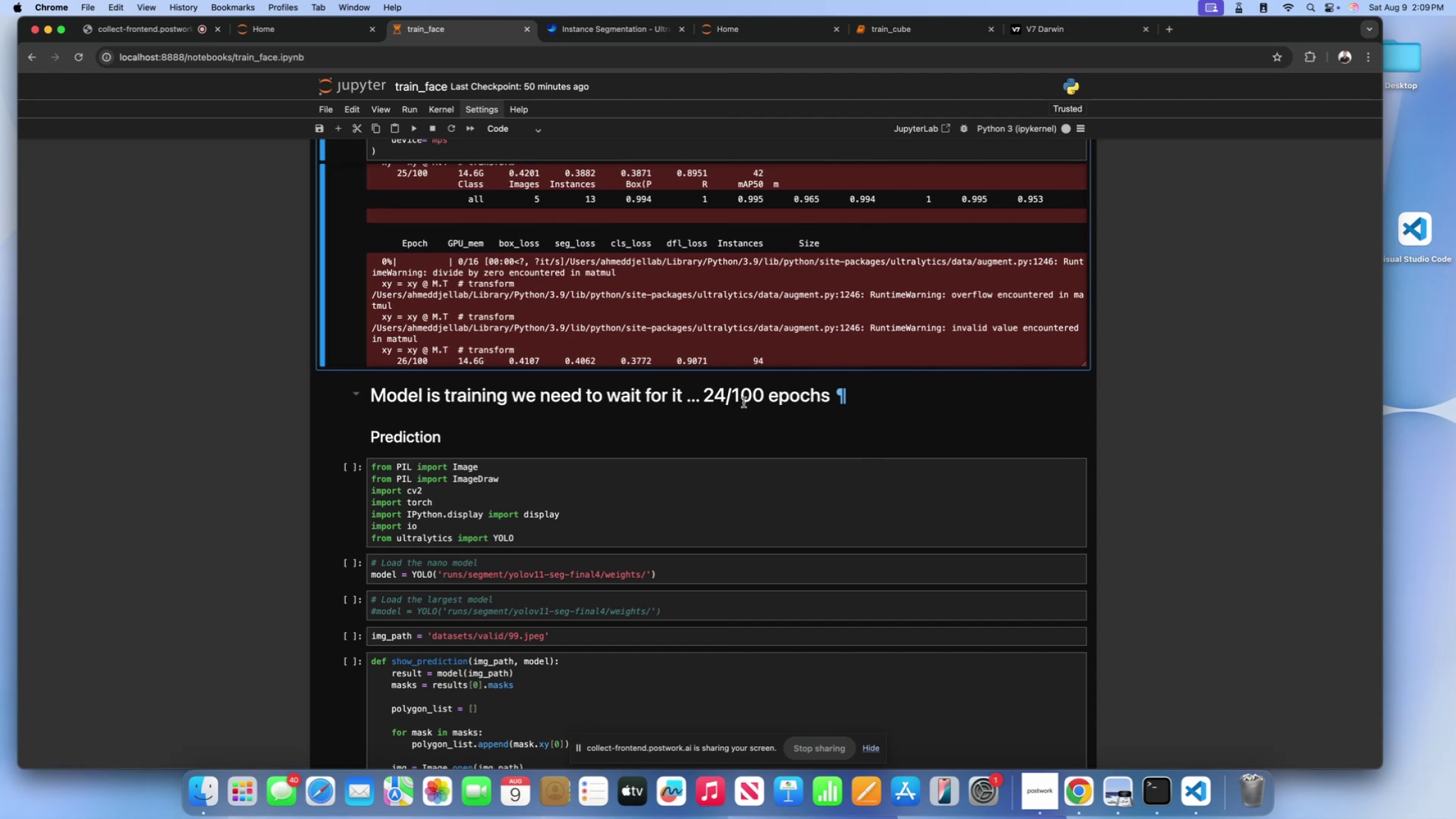 
double_click([743, 402])
 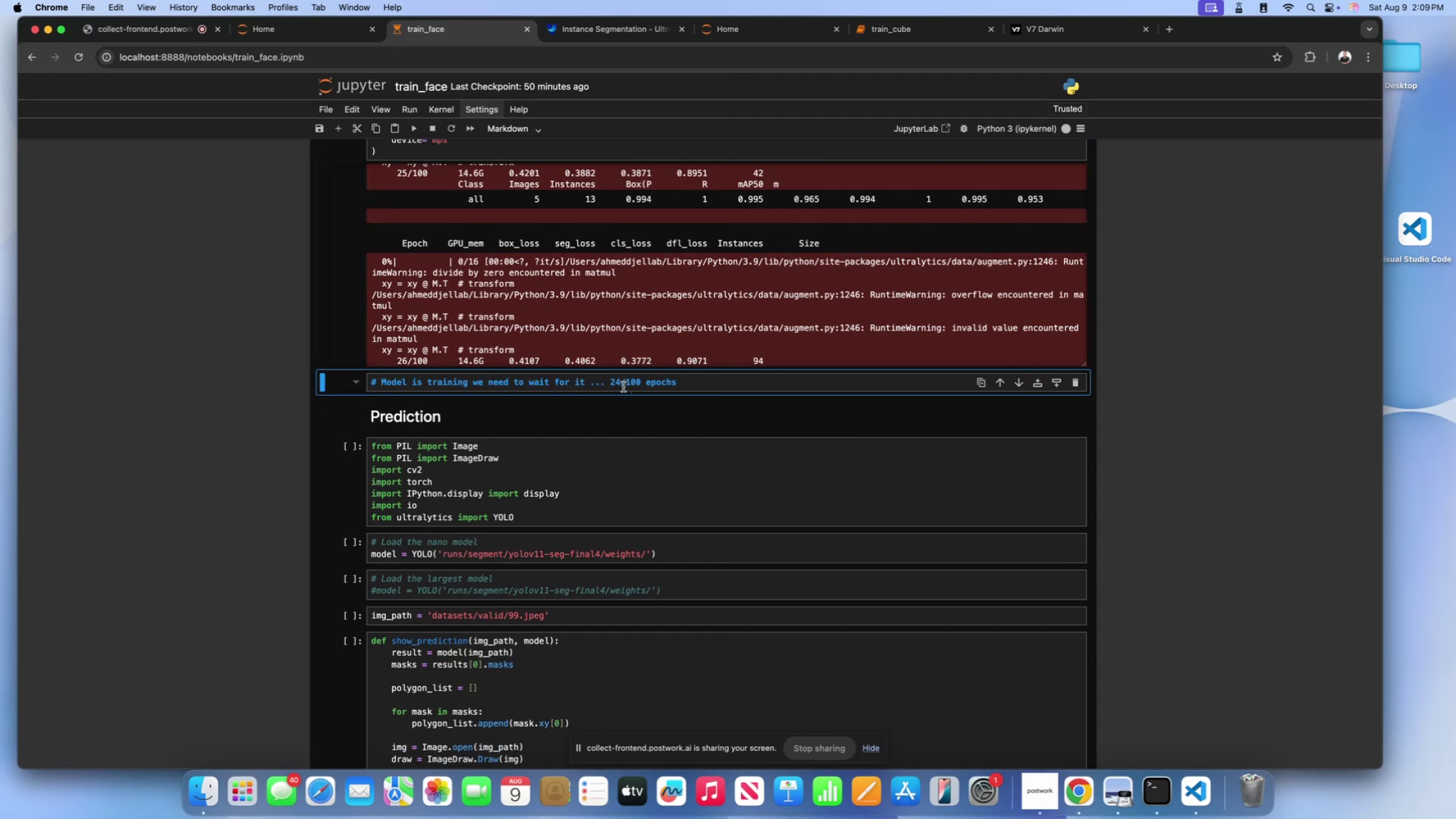 
left_click([622, 386])
 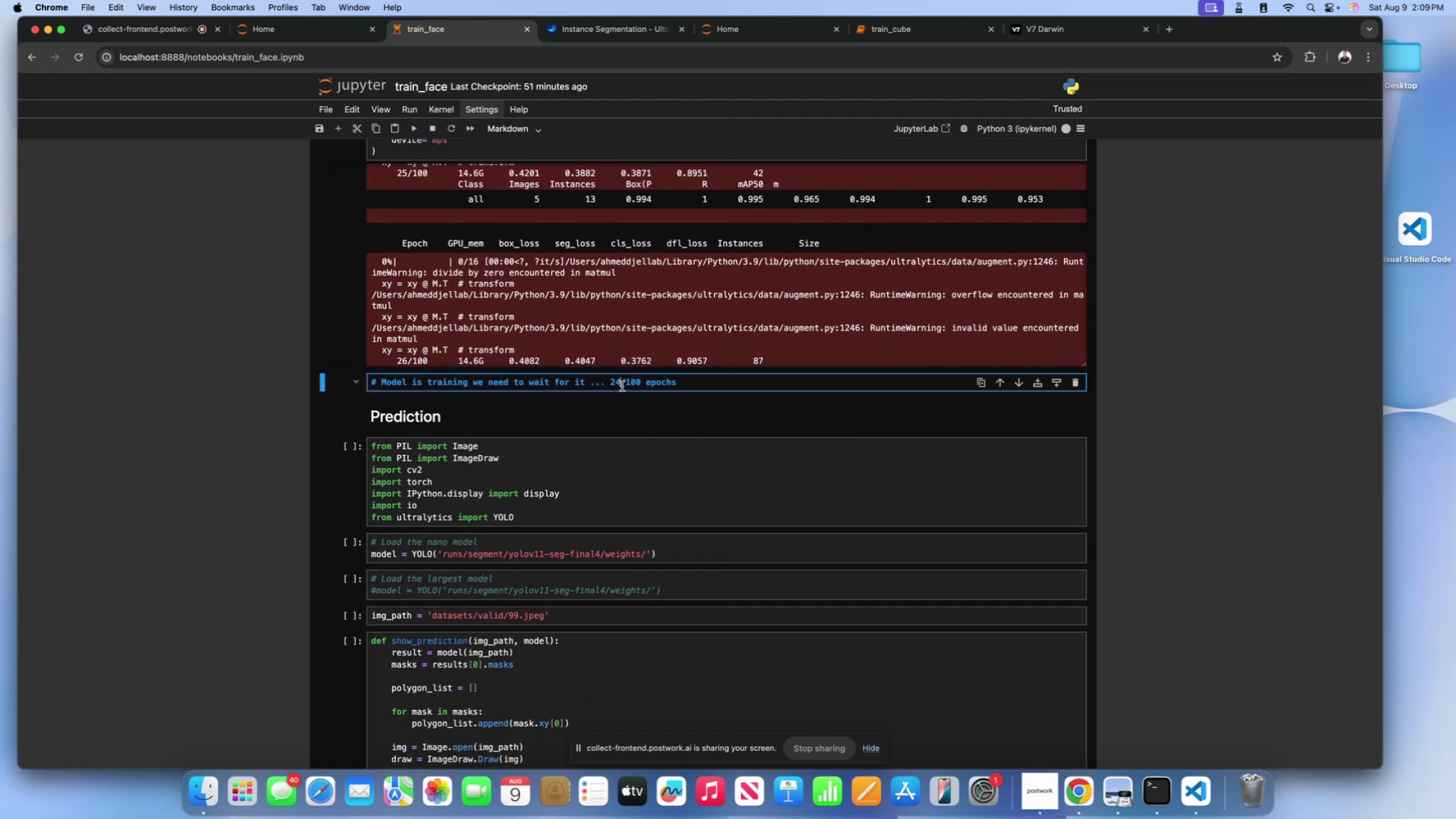 
key(Backspace)
 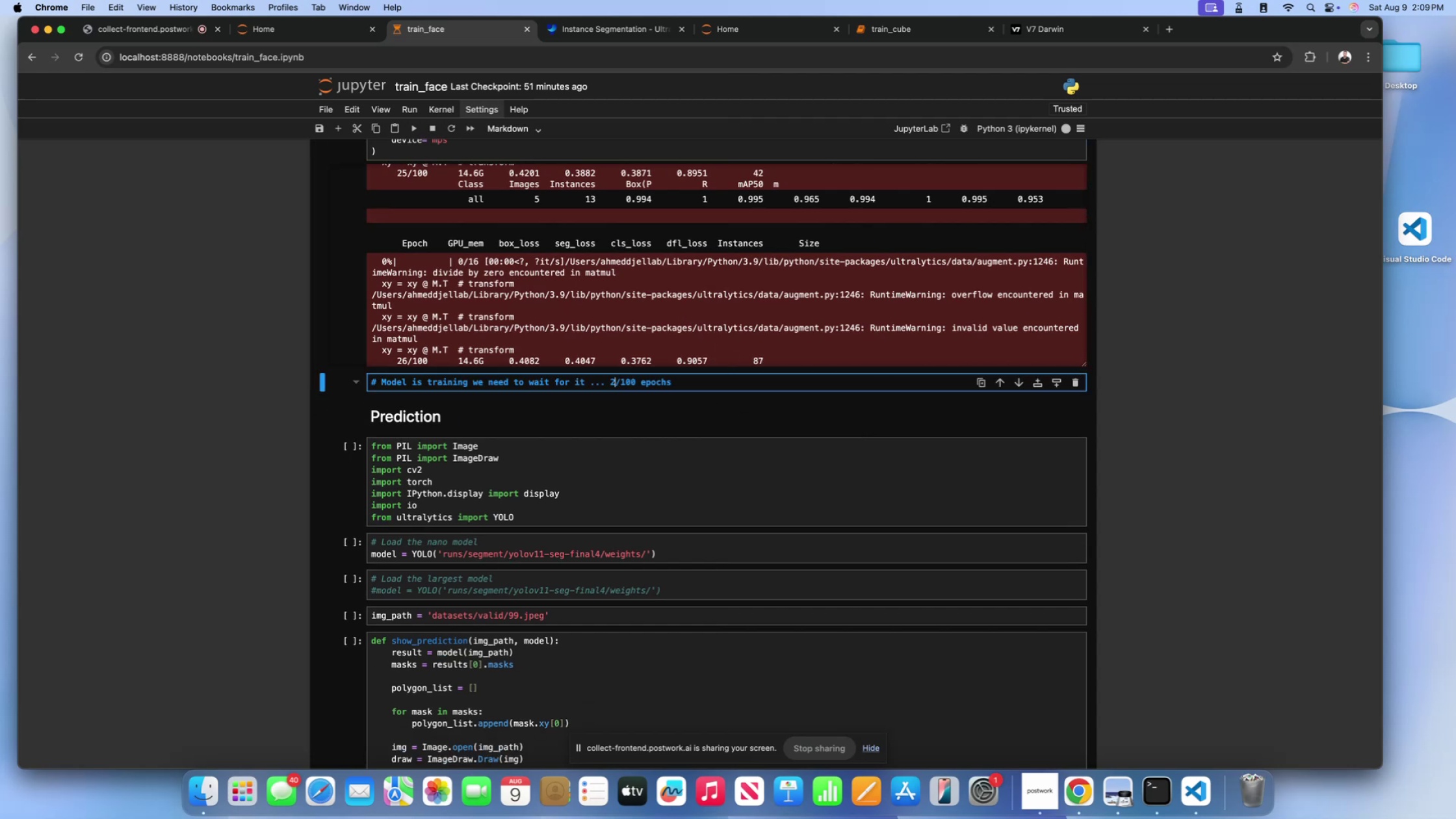 
key(6)
 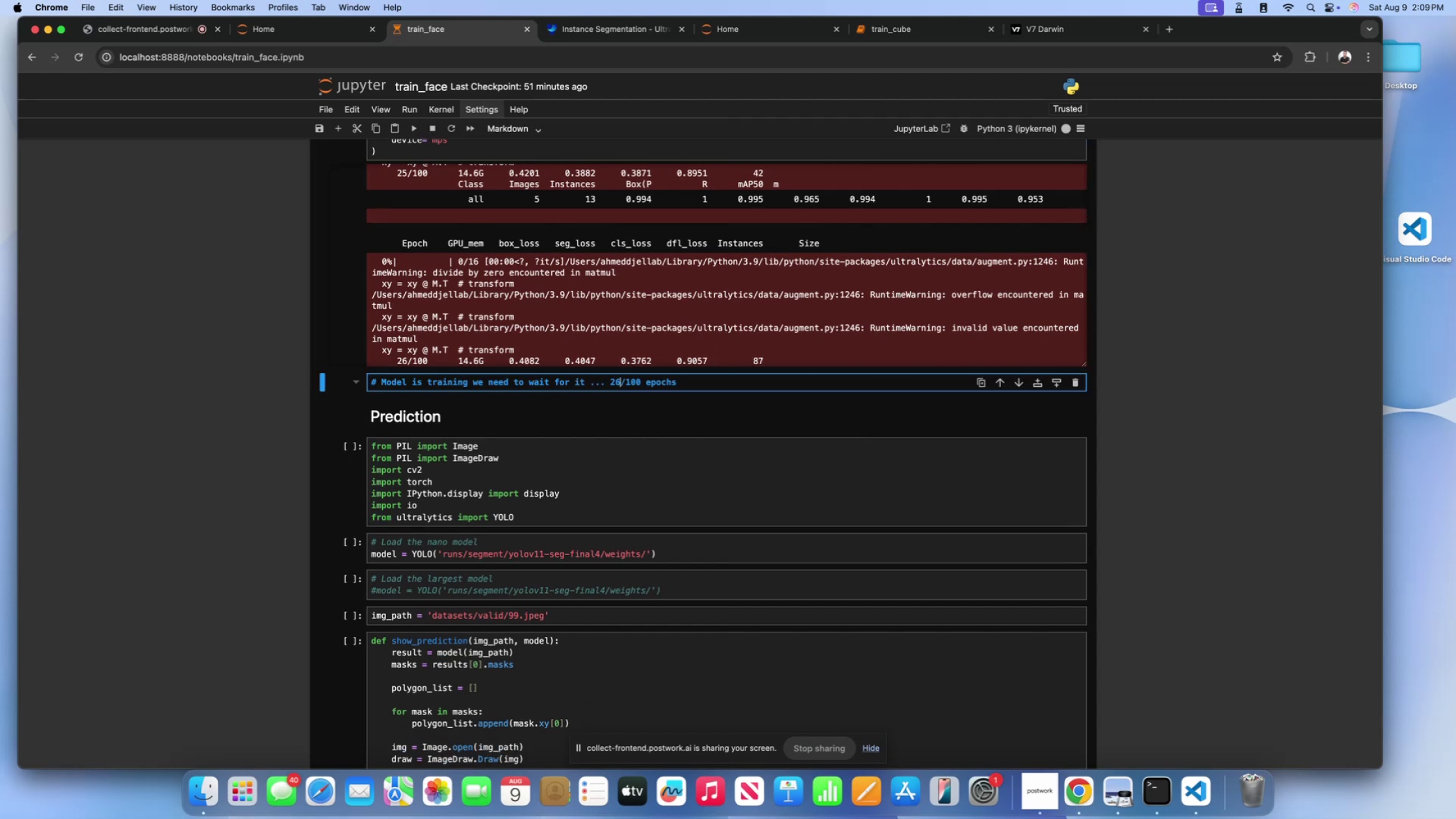 
key(Shift+ShiftLeft)
 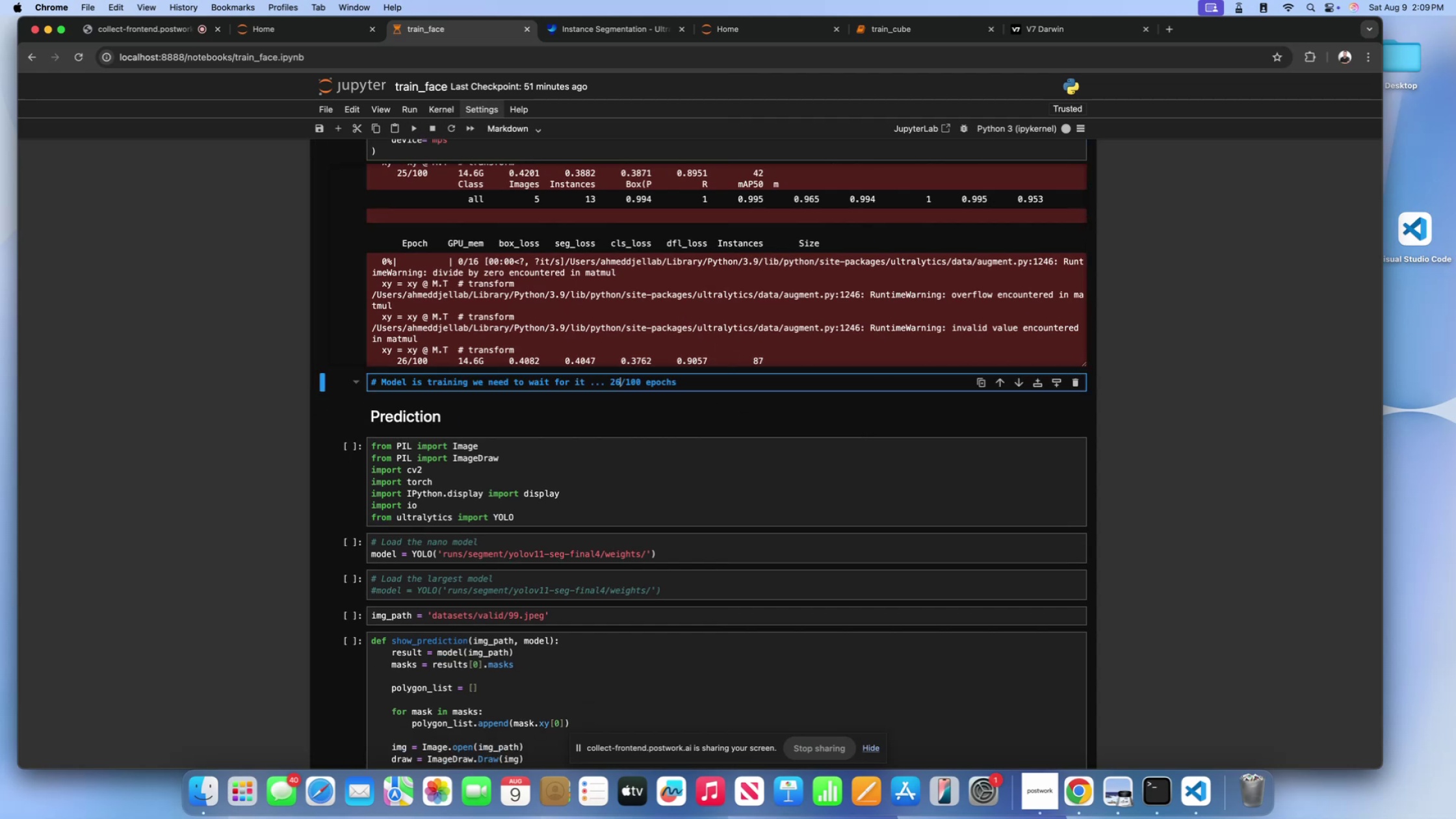 
key(Shift+Enter)
 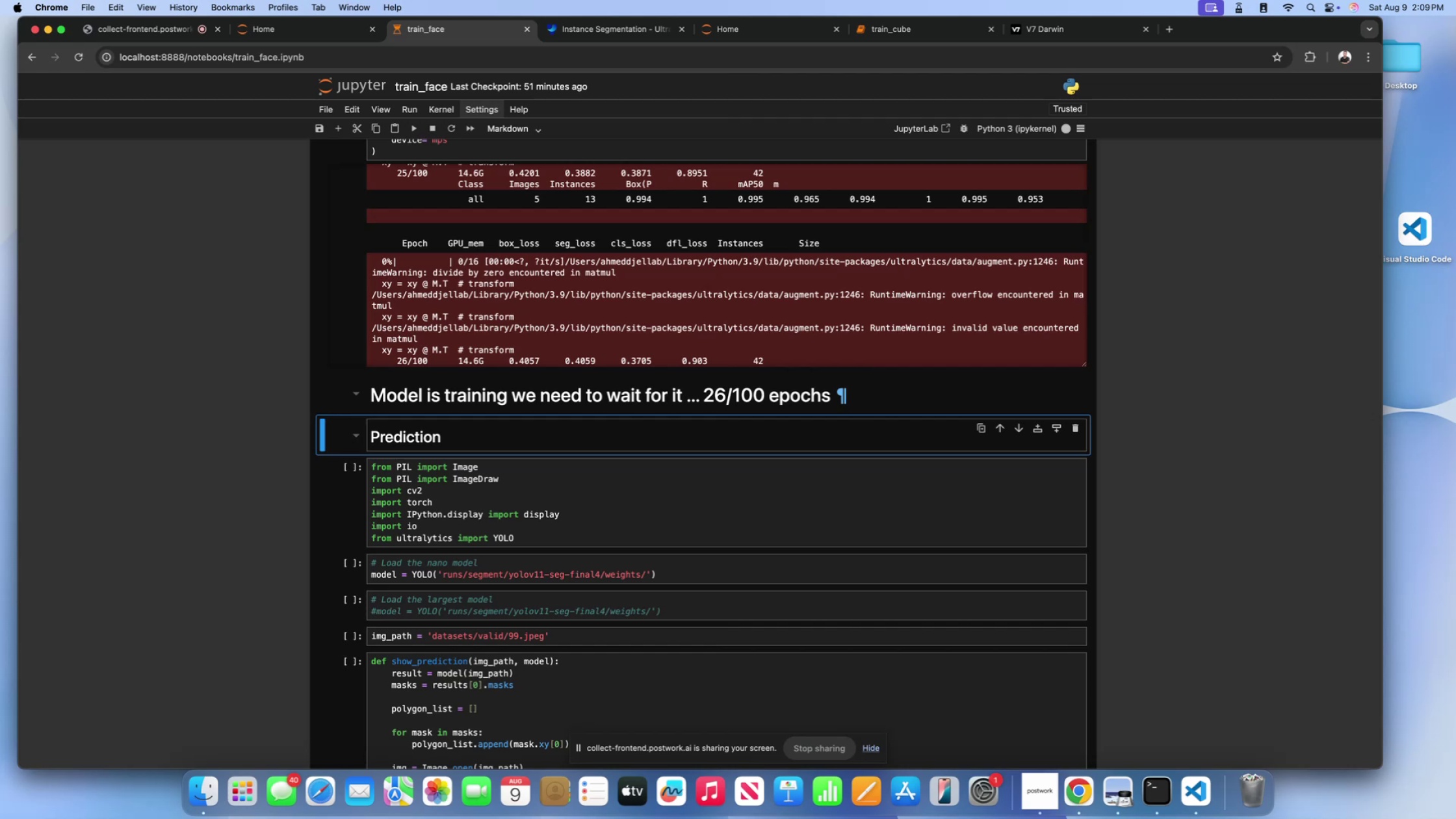 
wait(25.65)
 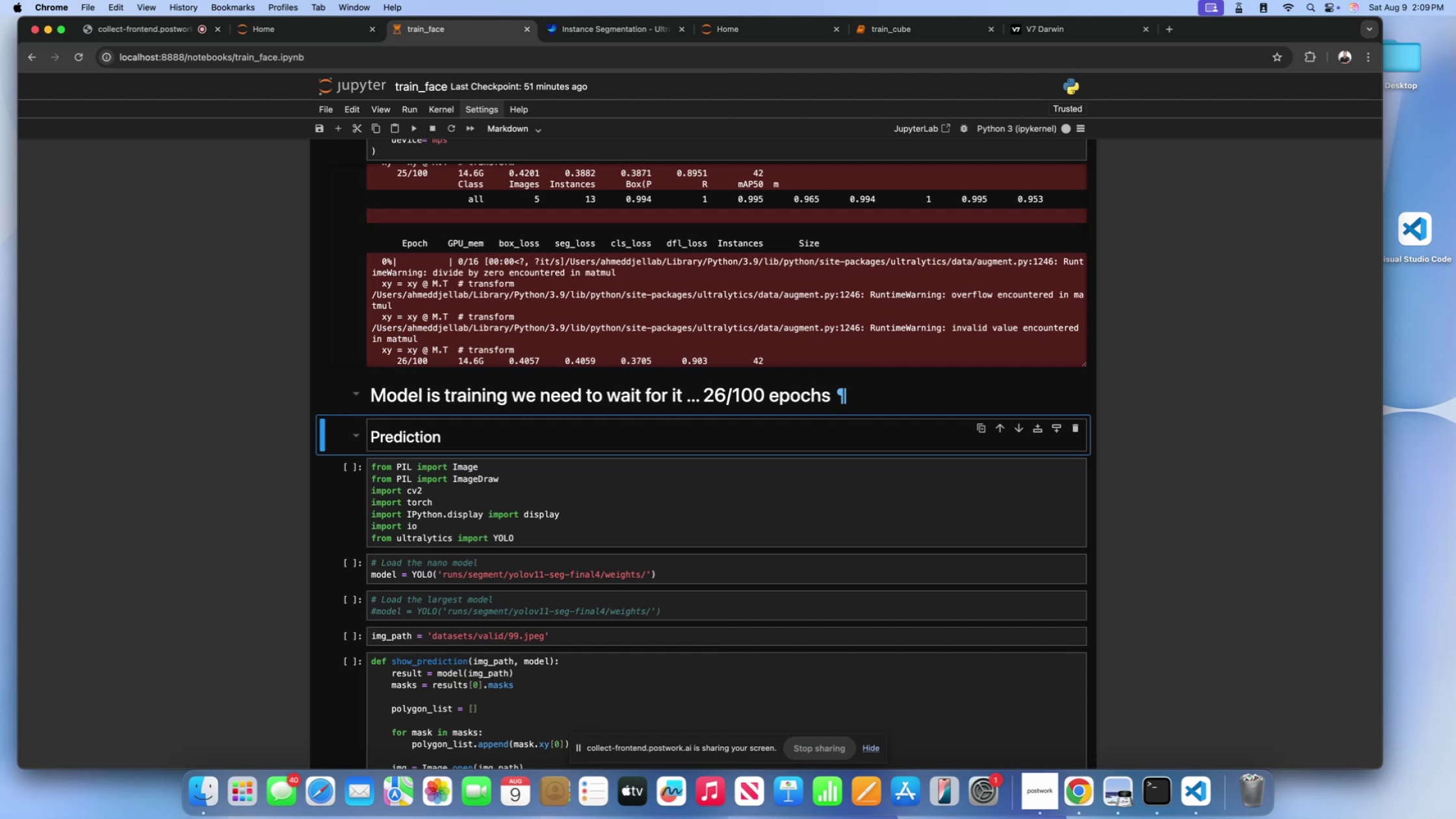 
double_click([634, 349])
 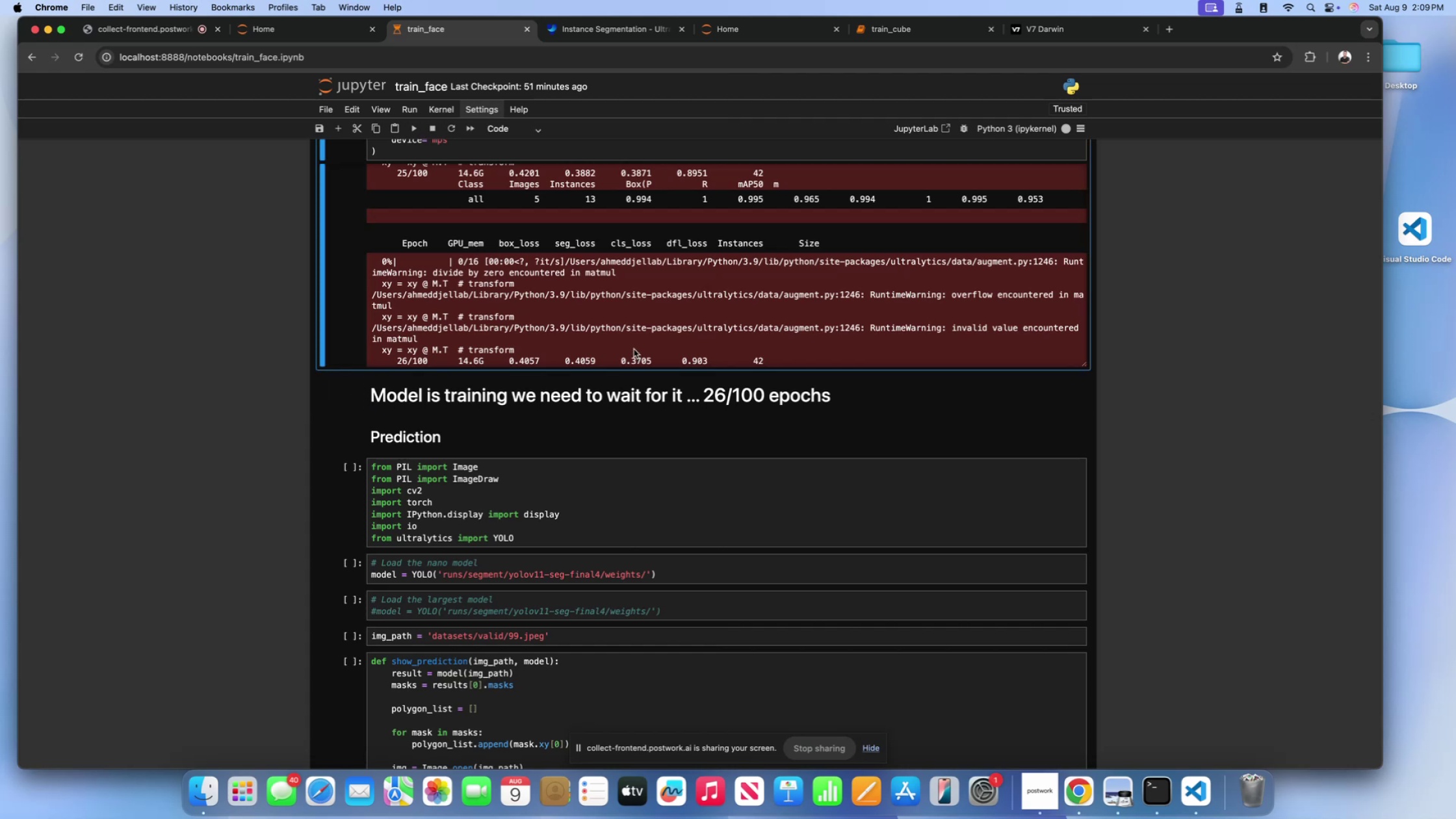 
scroll: coordinate [634, 349], scroll_direction: down, amount: 36.0
 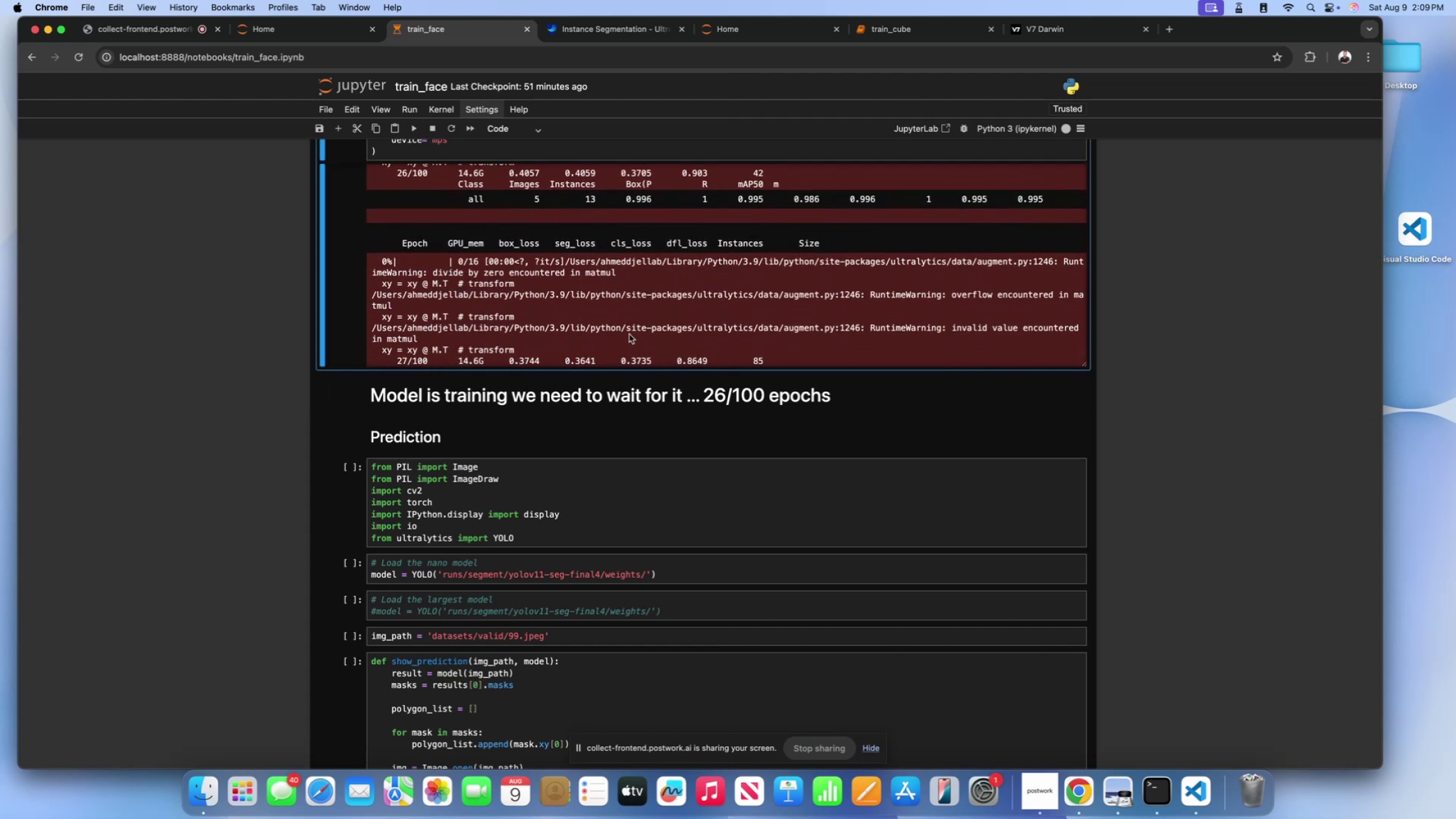 
scroll: coordinate [619, 354], scroll_direction: up, amount: 3.0
 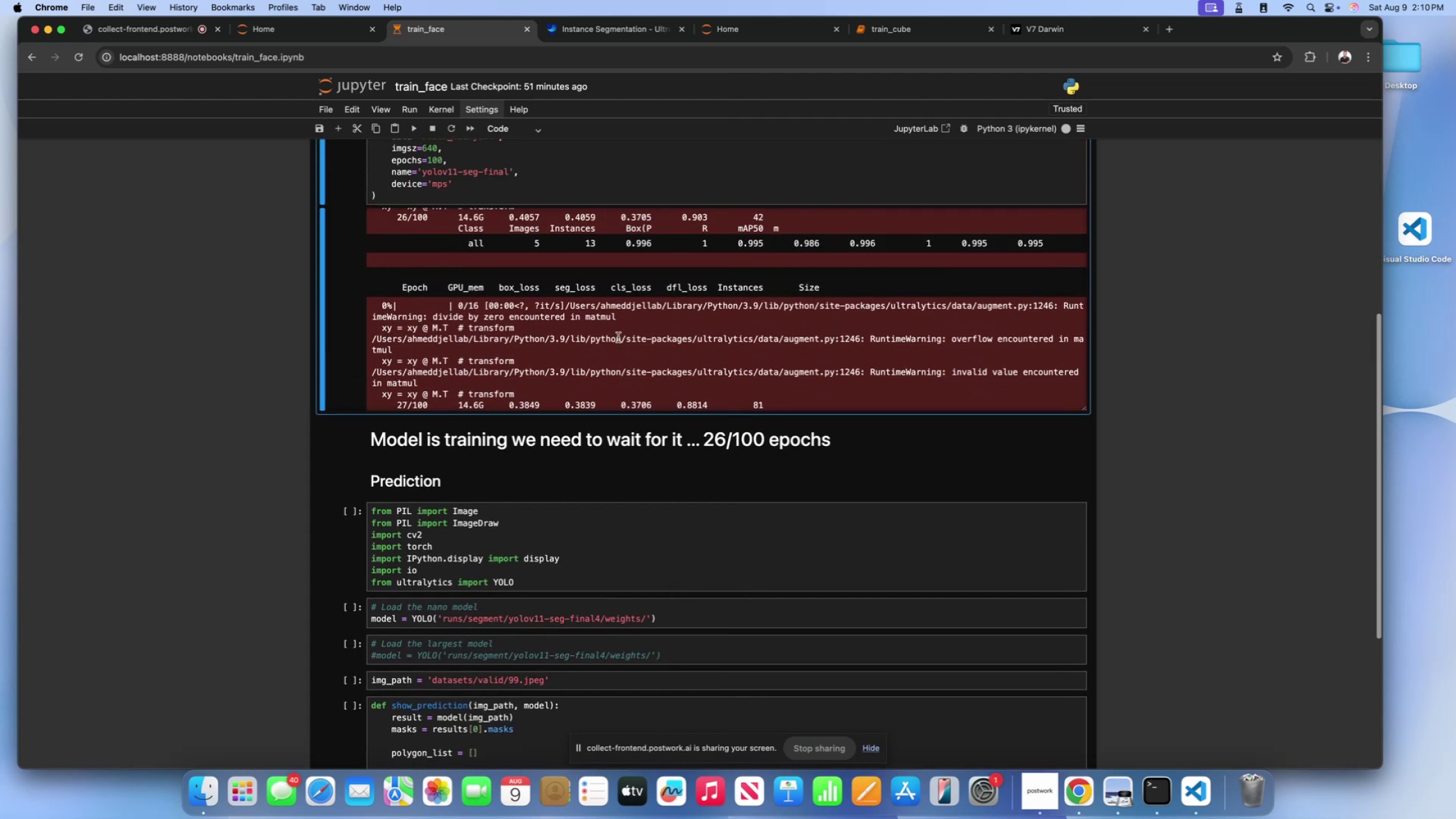 
left_click([618, 337])
 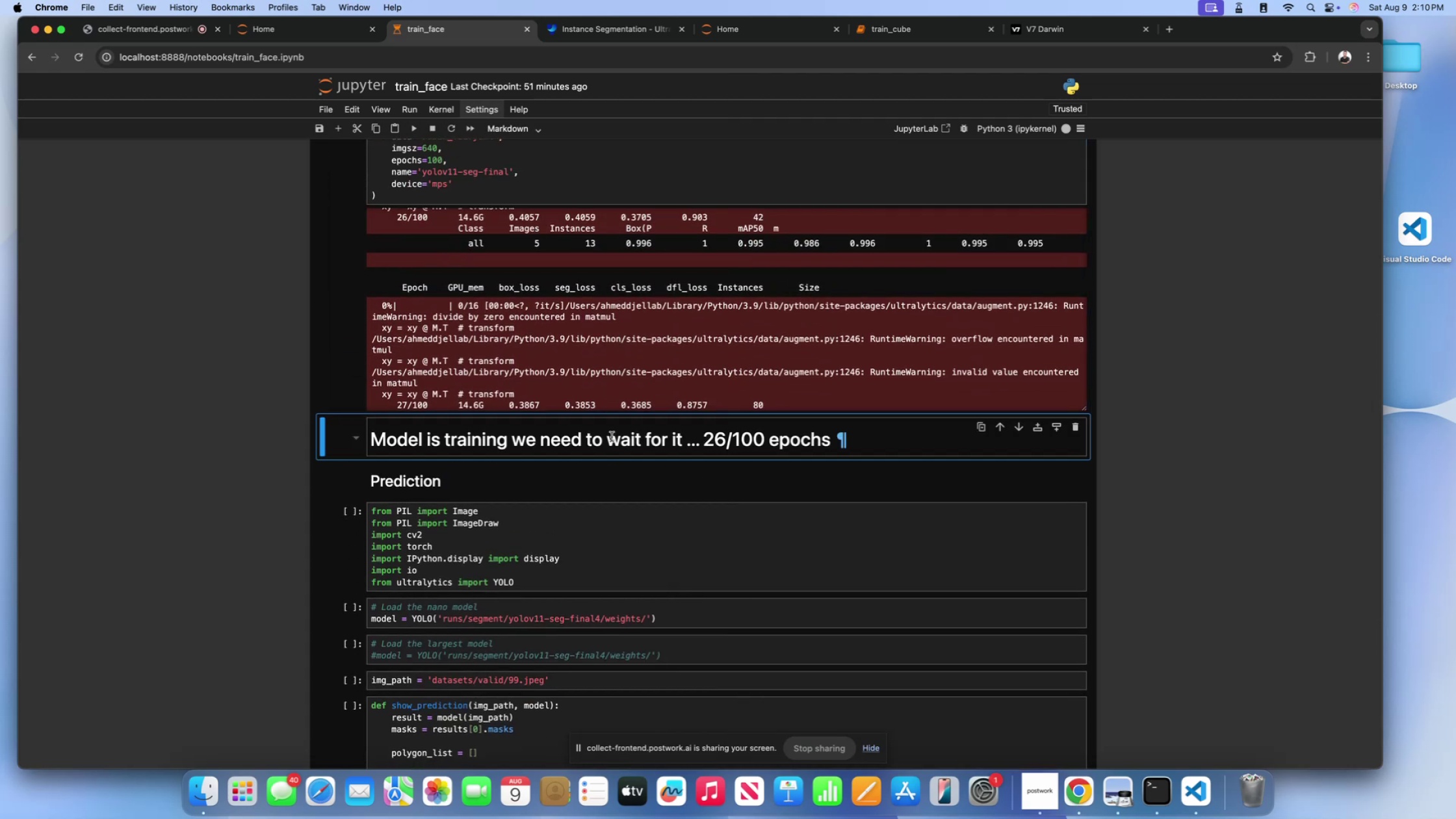 
double_click([622, 377])
 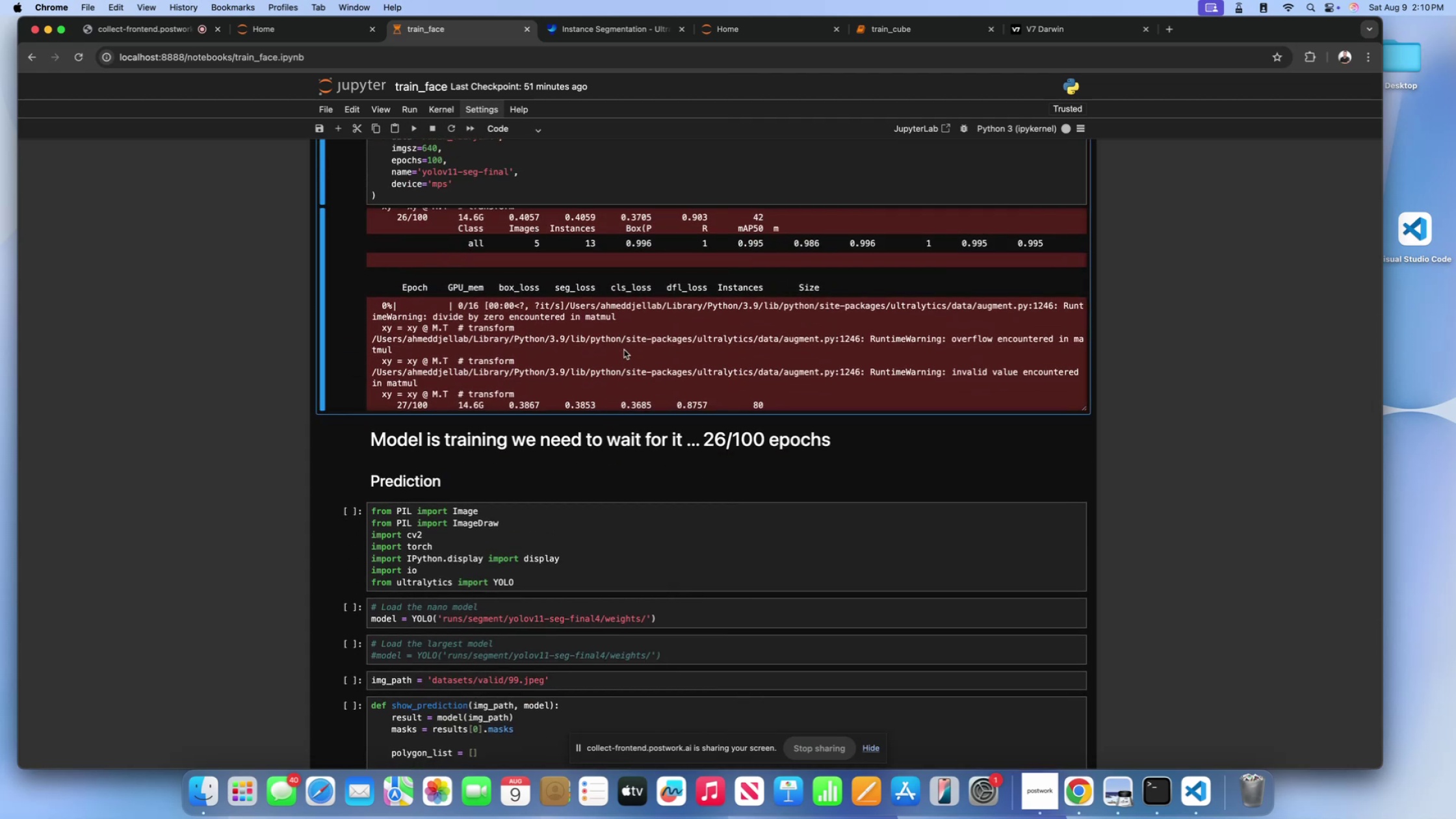 
scroll: coordinate [625, 370], scroll_direction: down, amount: 50.0
 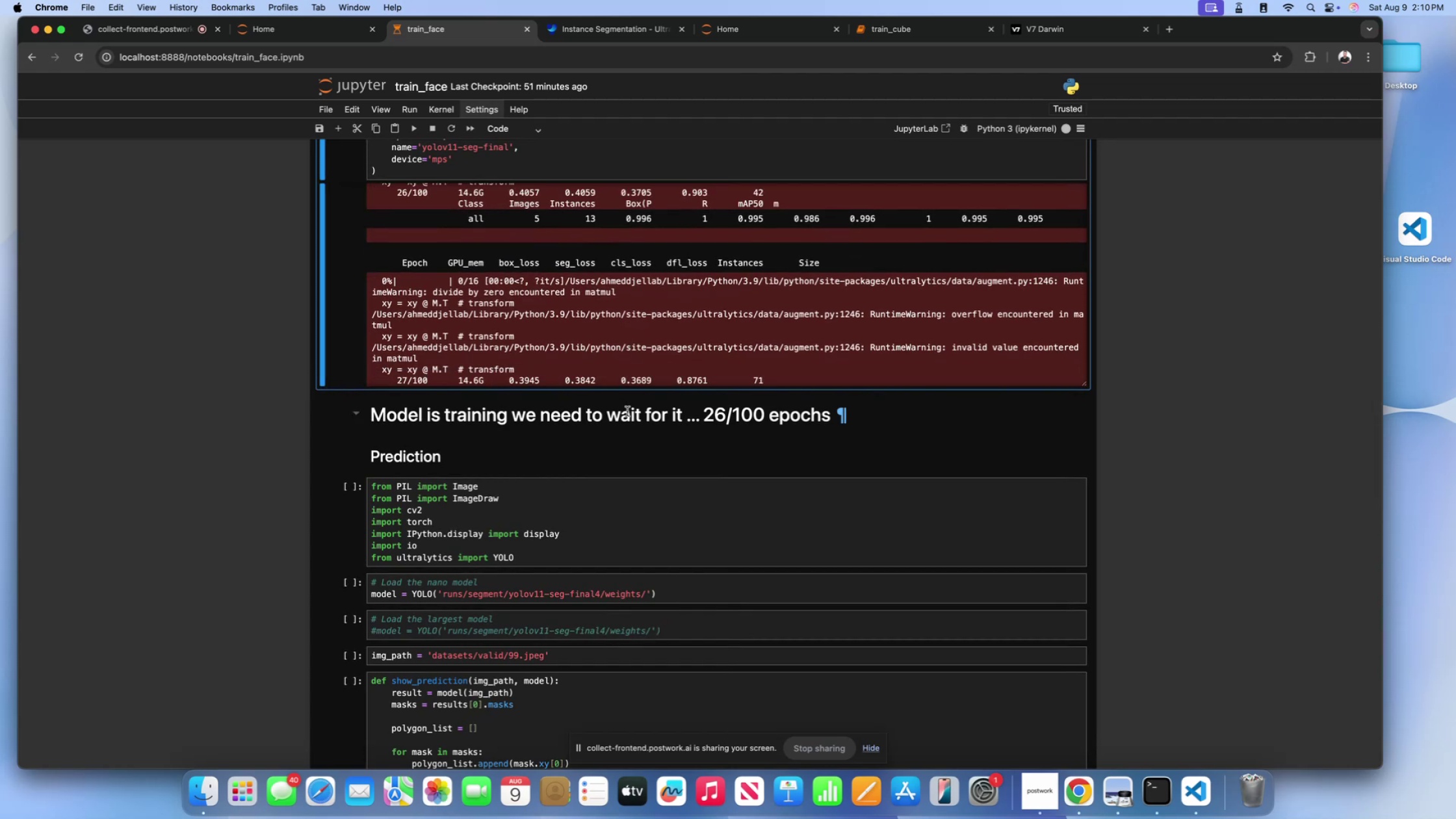 
left_click([627, 411])
 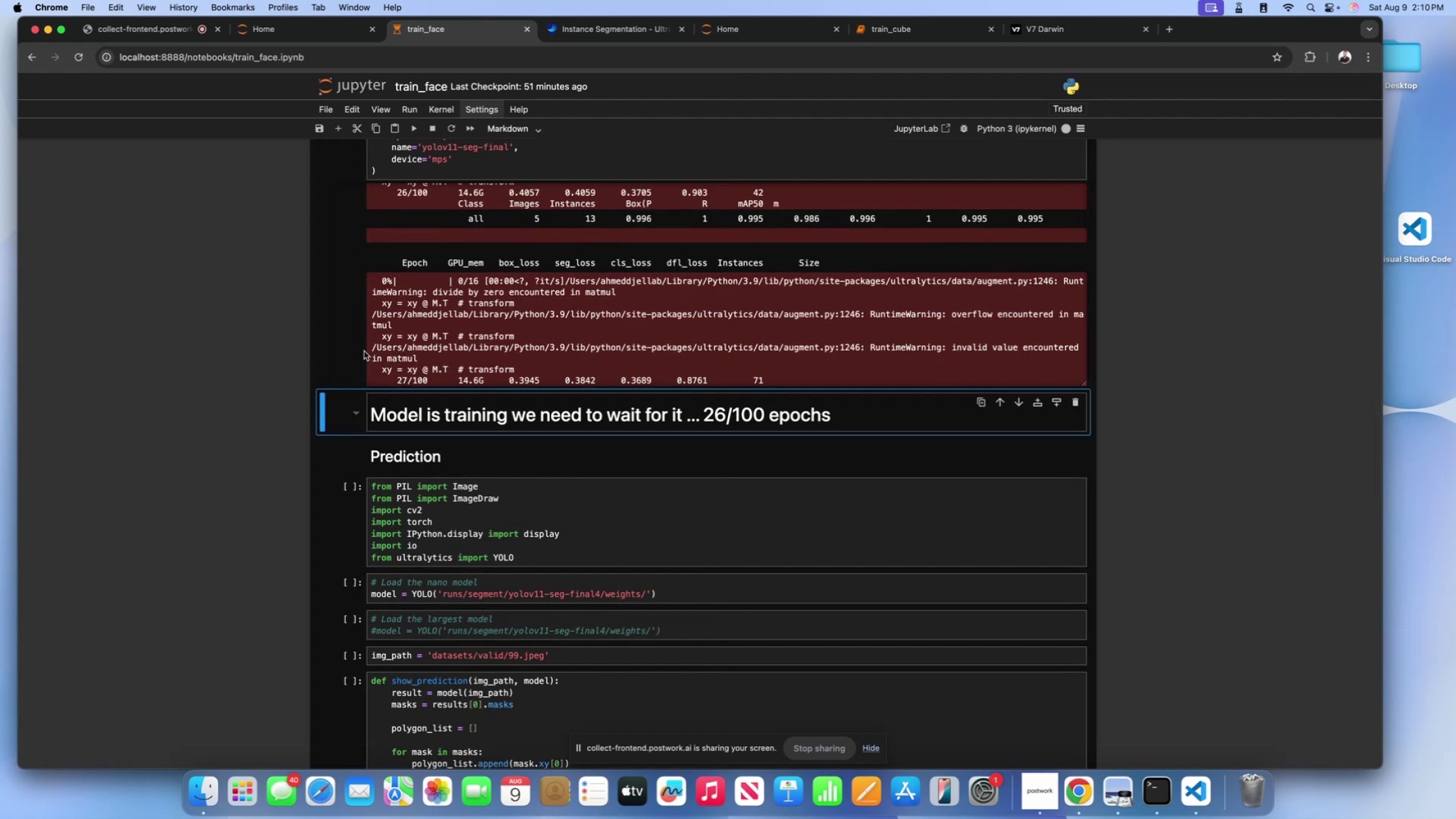 
scroll: coordinate [252, 355], scroll_direction: up, amount: 12.0
 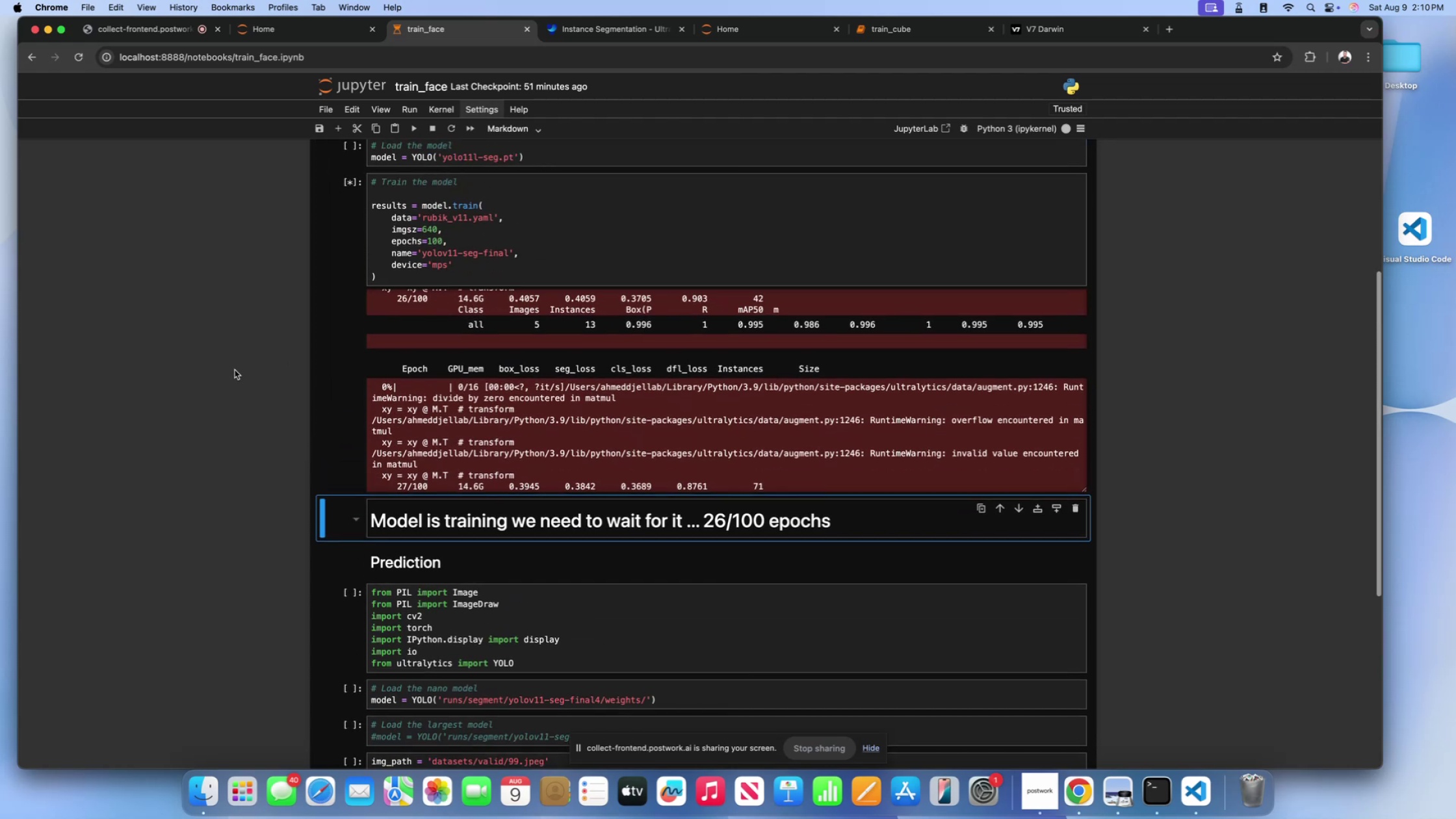 
scroll: coordinate [235, 370], scroll_direction: down, amount: 9.0
 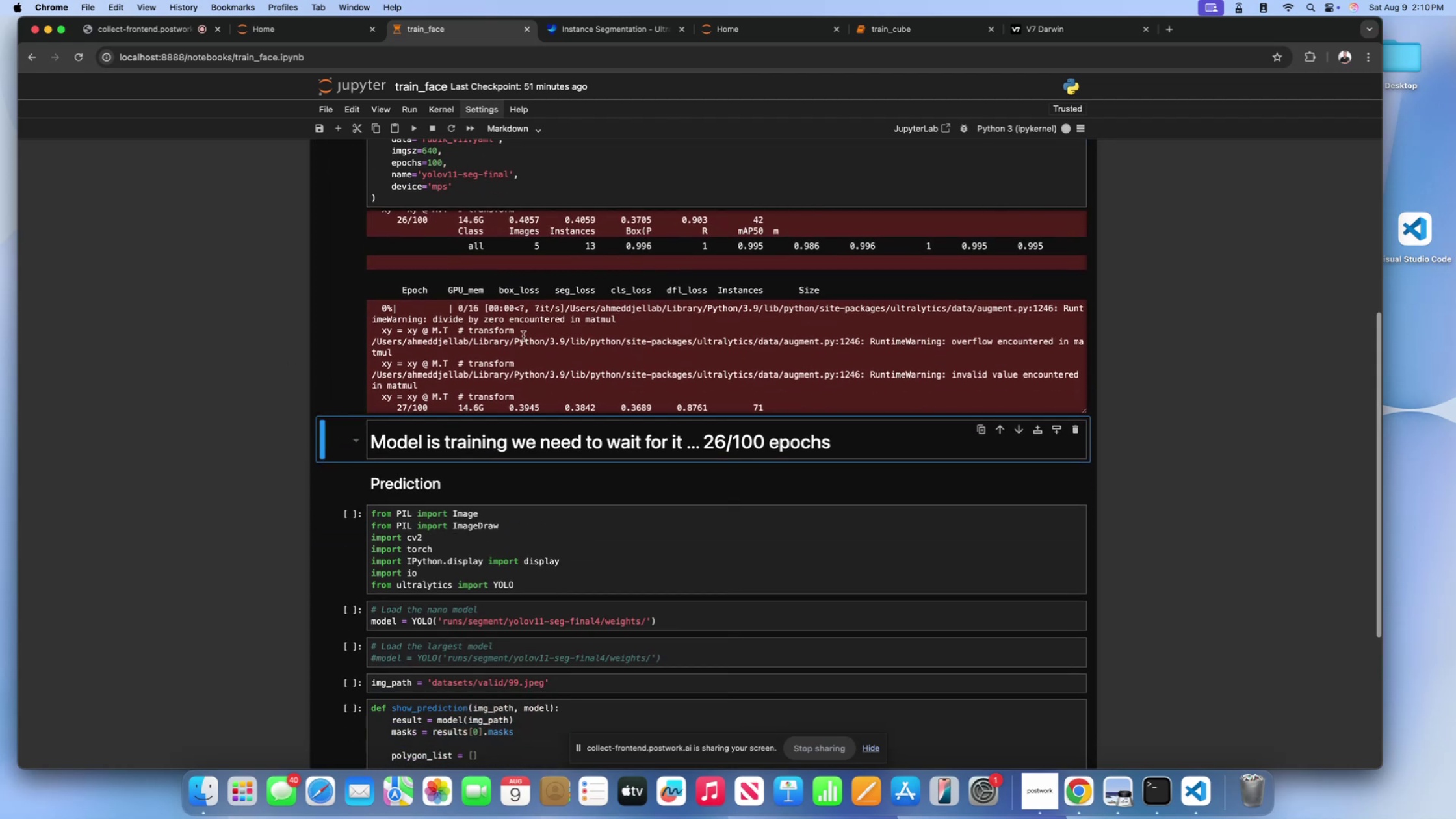 
left_click([523, 336])
 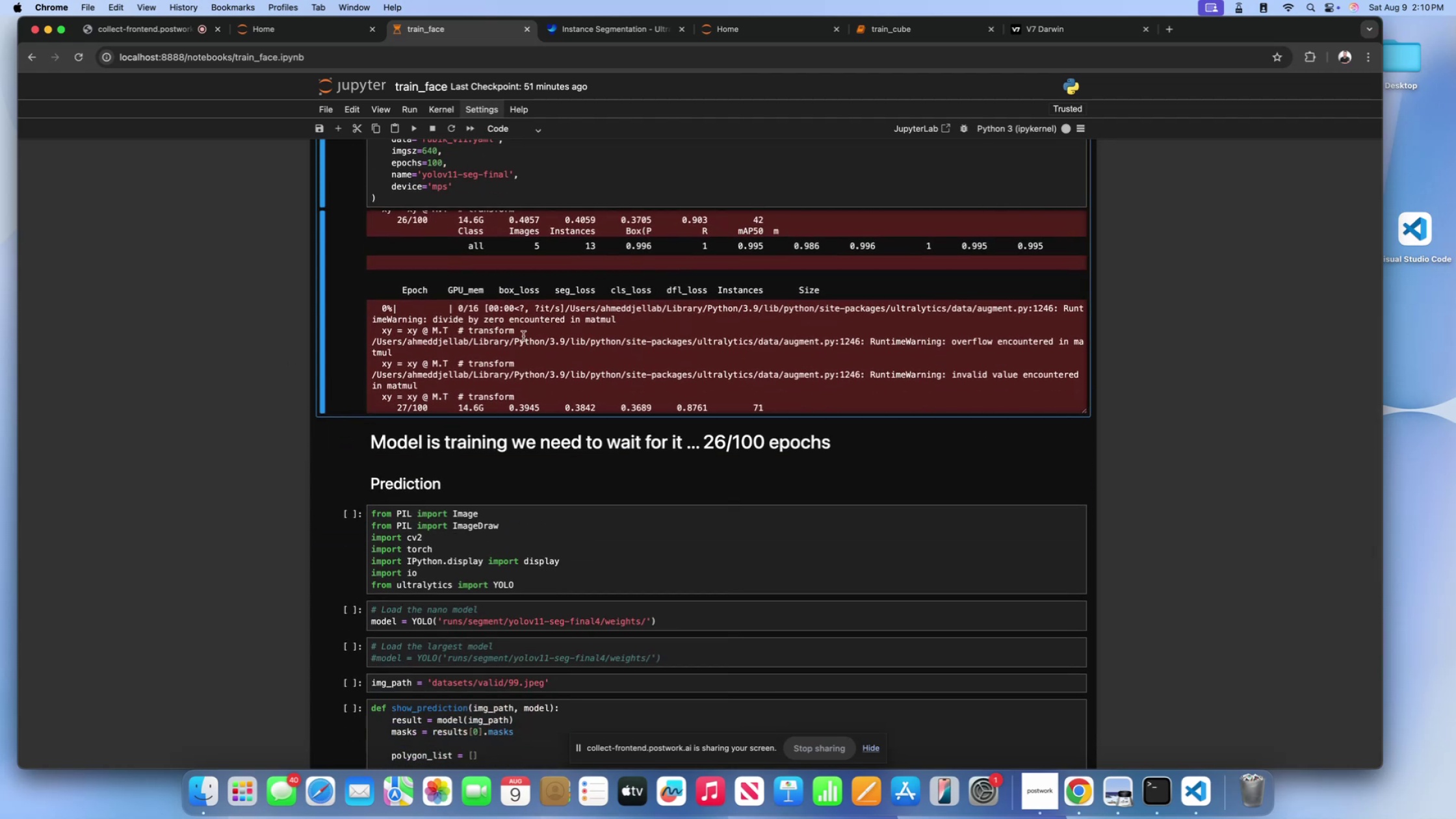 
scroll: coordinate [523, 336], scroll_direction: down, amount: 12.0
 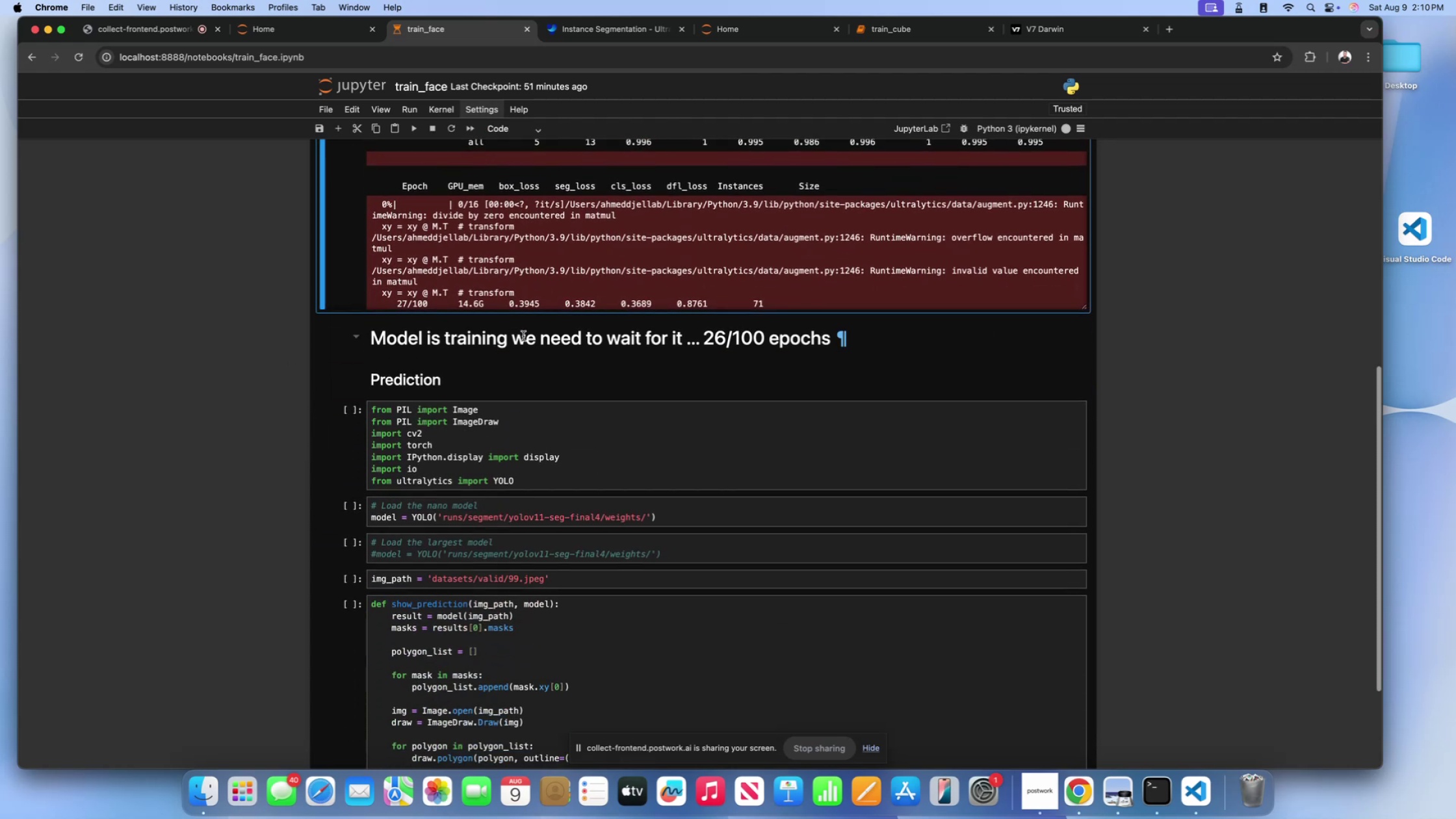 
left_click([523, 336])
 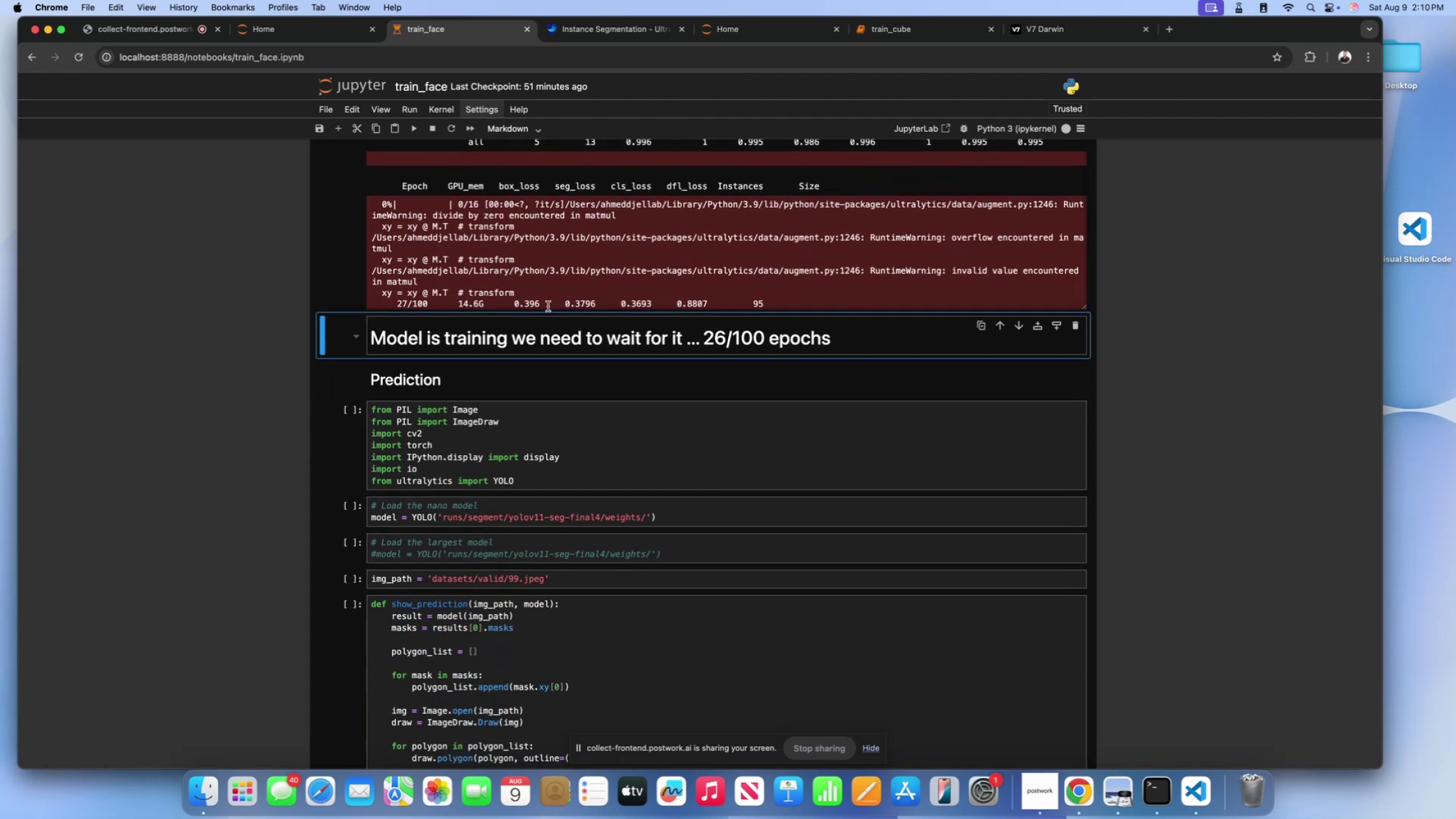 
left_click([549, 304])
 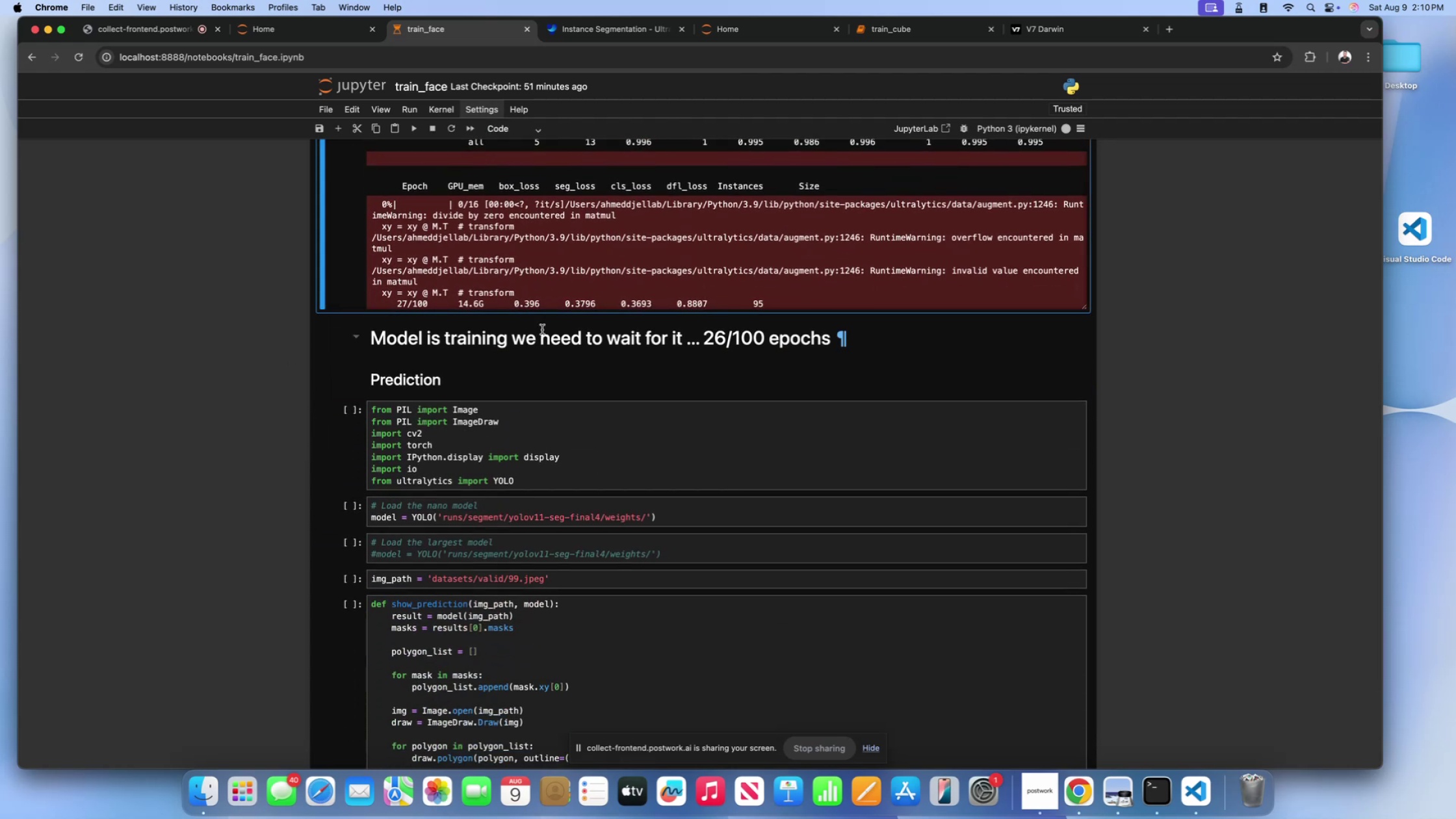 
scroll: coordinate [540, 335], scroll_direction: up, amount: 7.0
 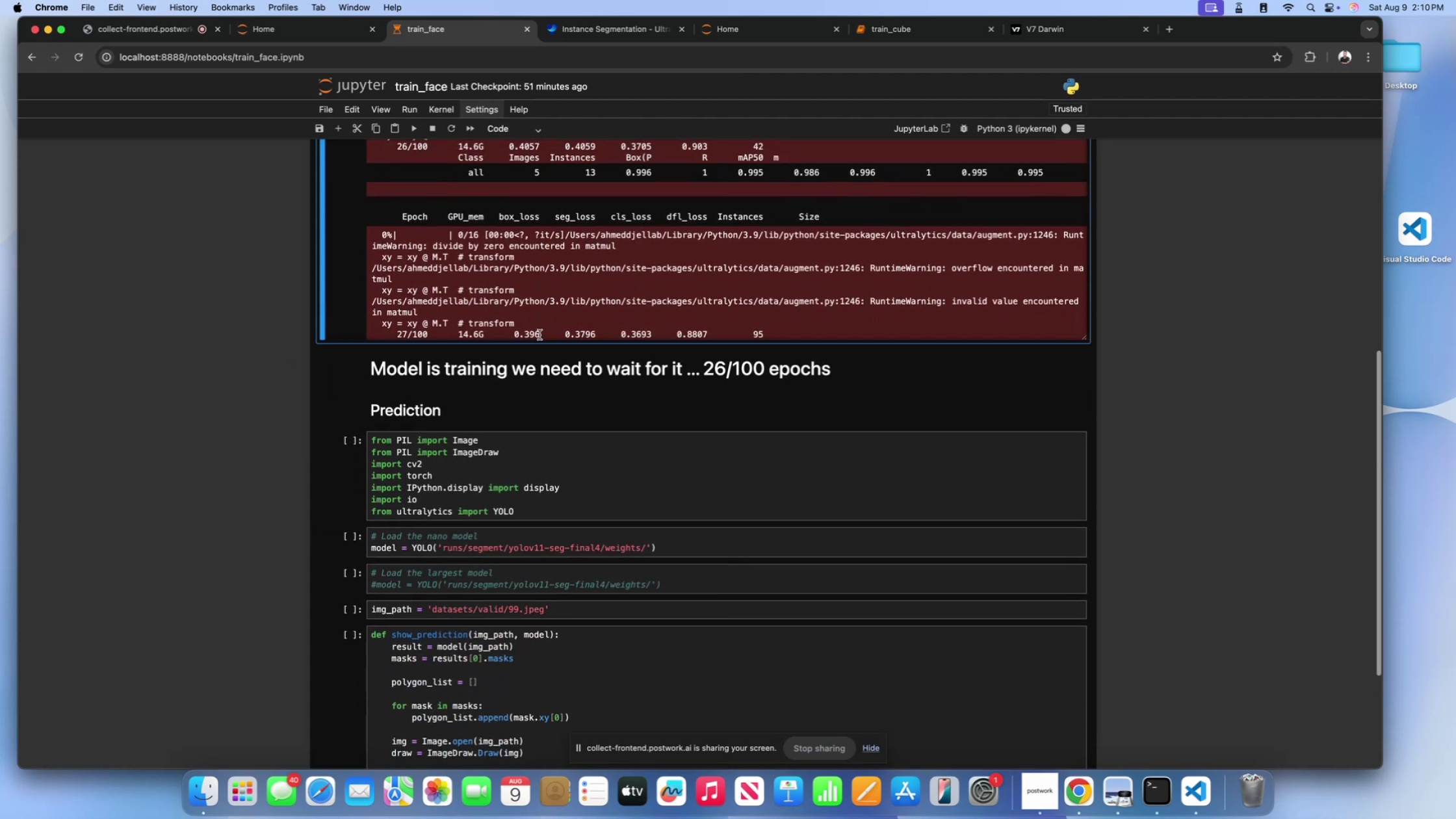 
scroll: coordinate [197, 318], scroll_direction: down, amount: 25.0
 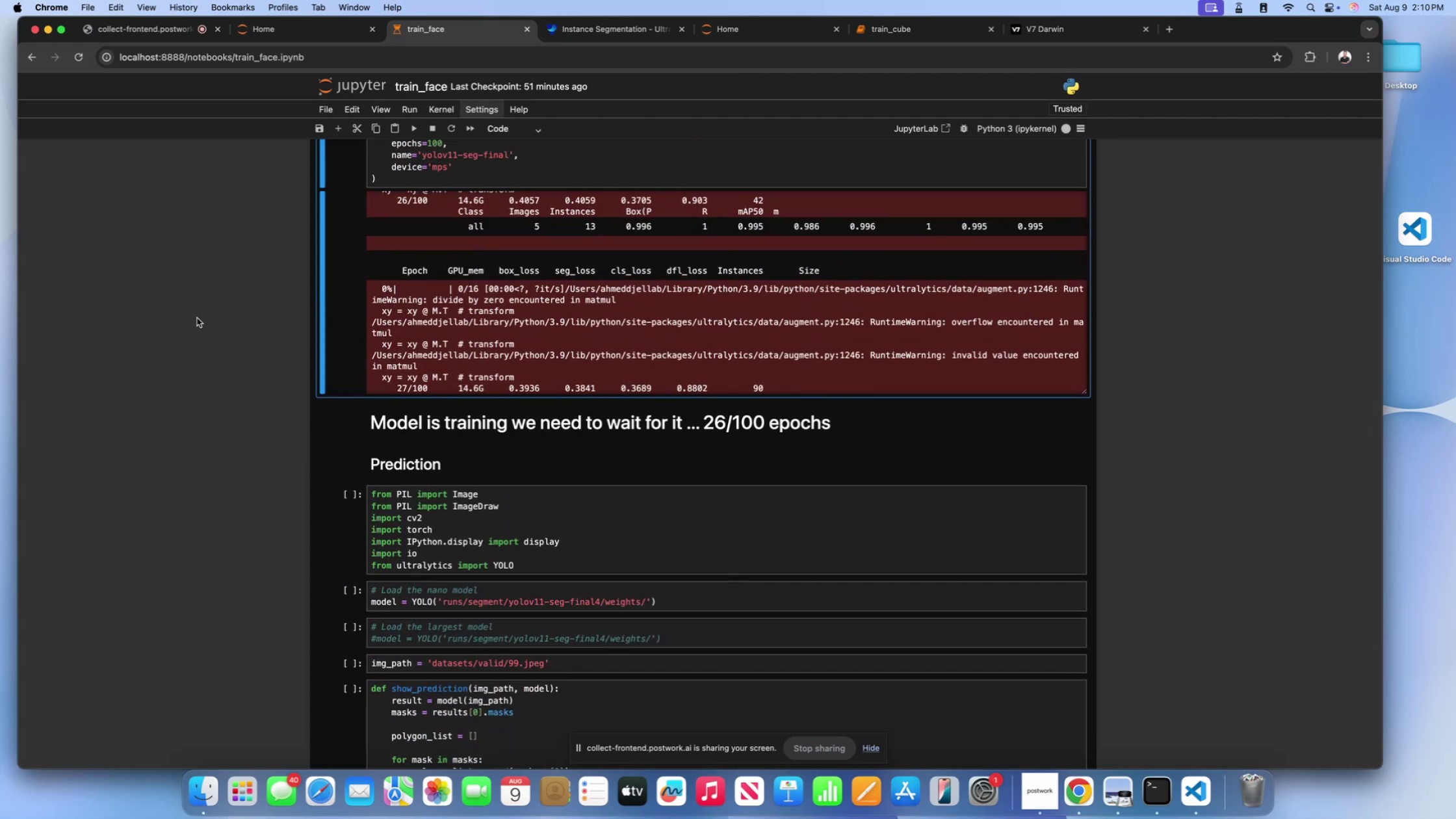 
scroll: coordinate [198, 318], scroll_direction: up, amount: 5.0
 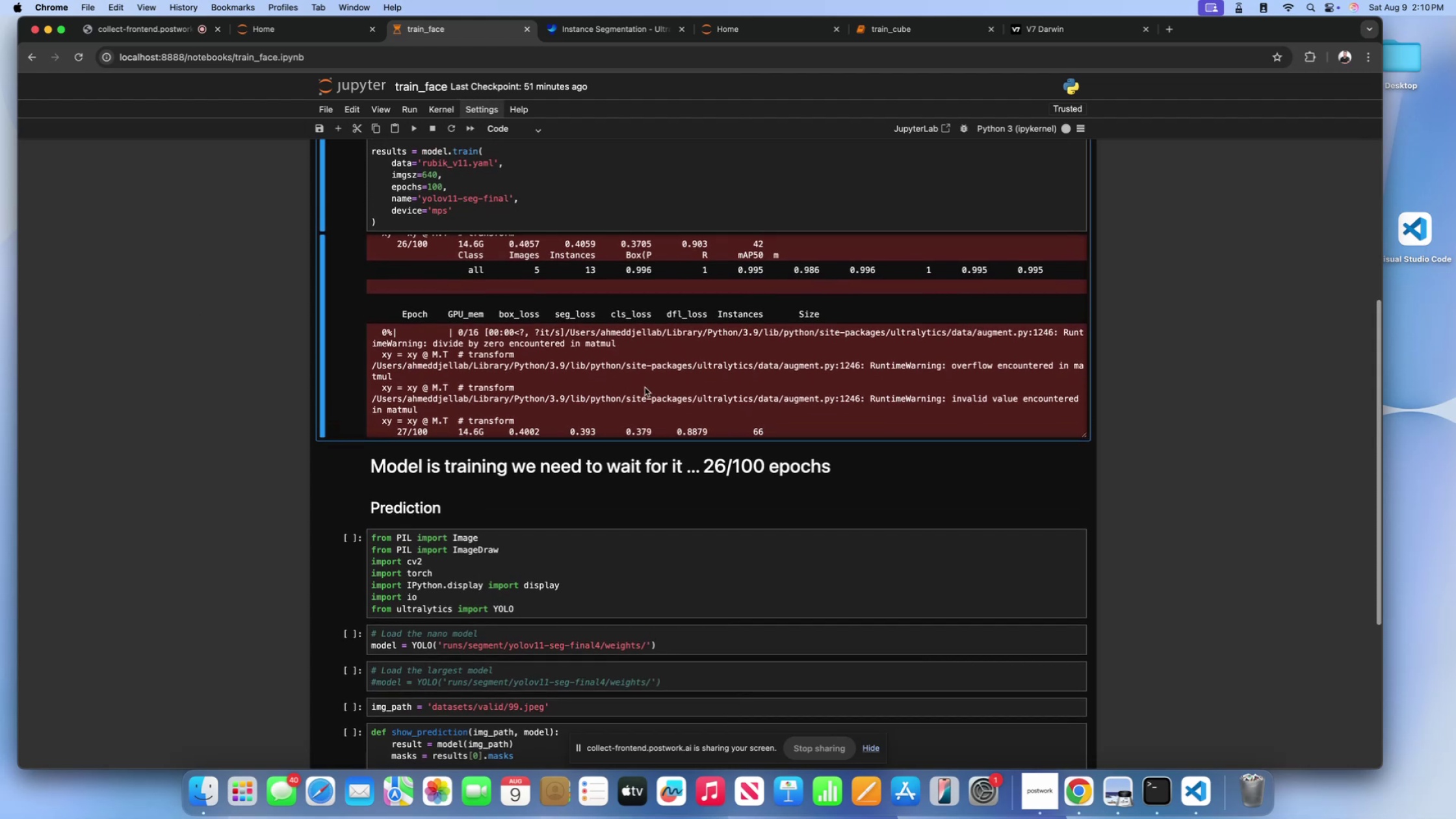 
left_click([643, 387])
 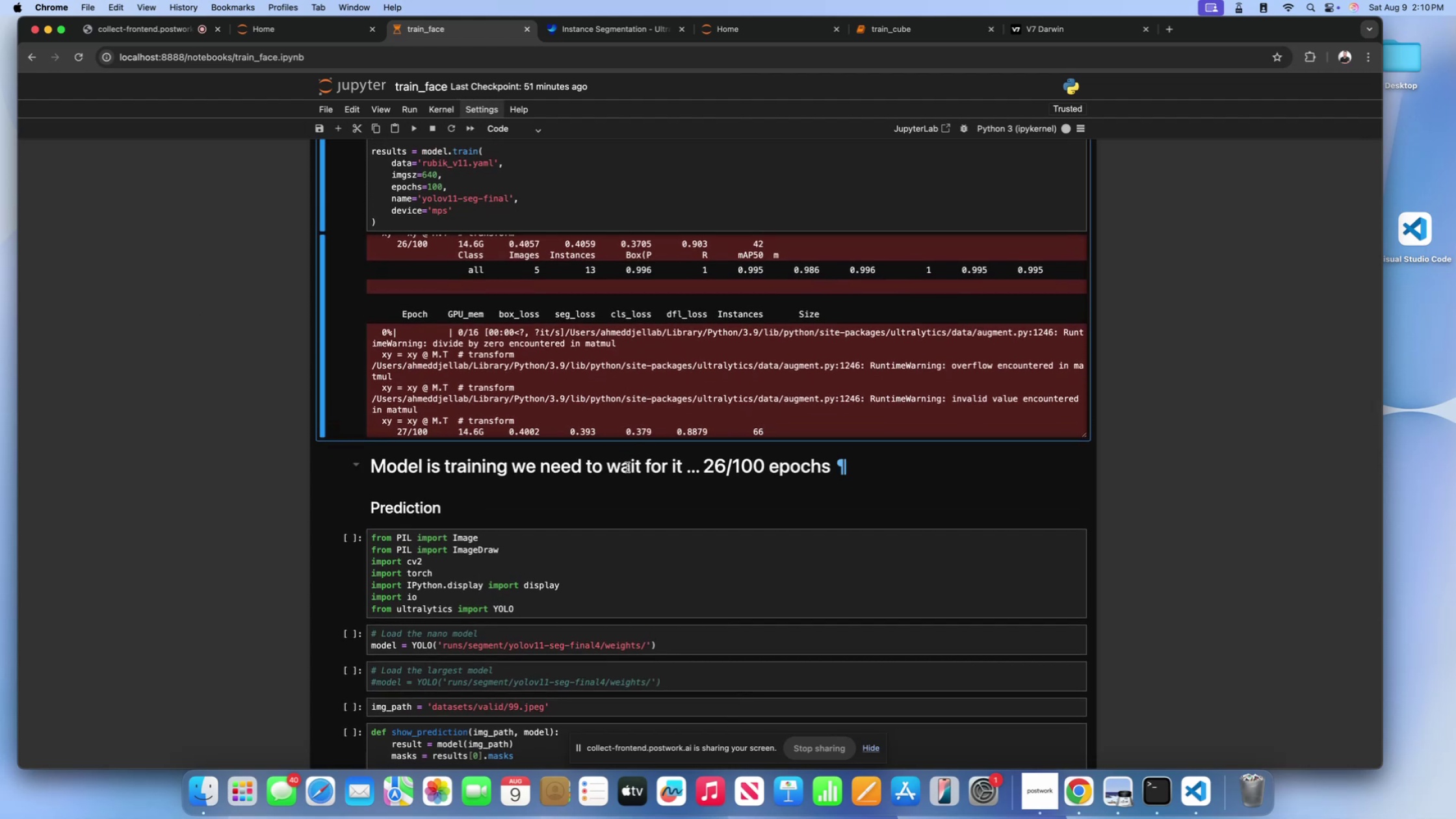 
left_click([627, 467])
 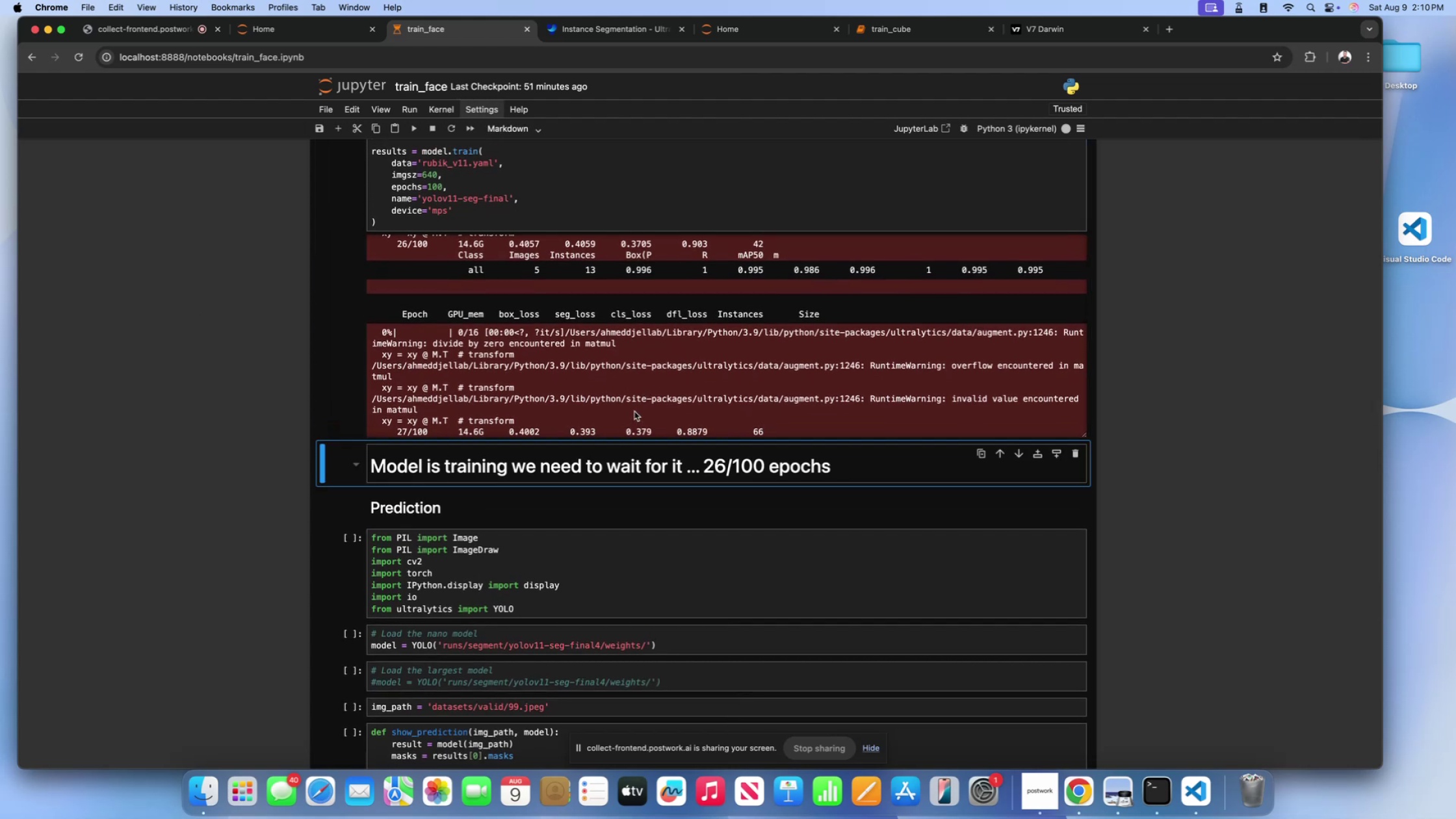 
left_click([634, 411])
 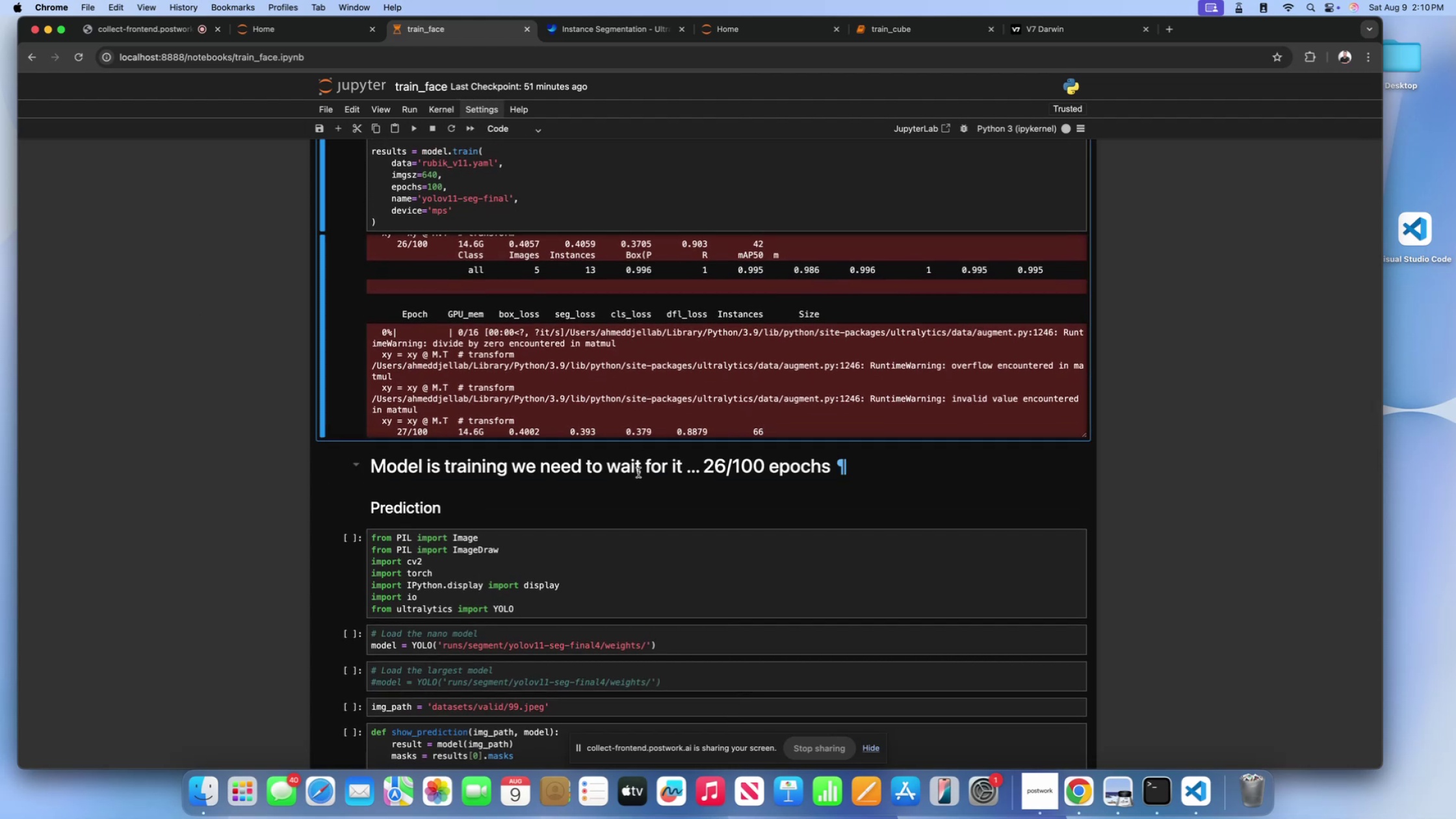 
left_click([638, 473])
 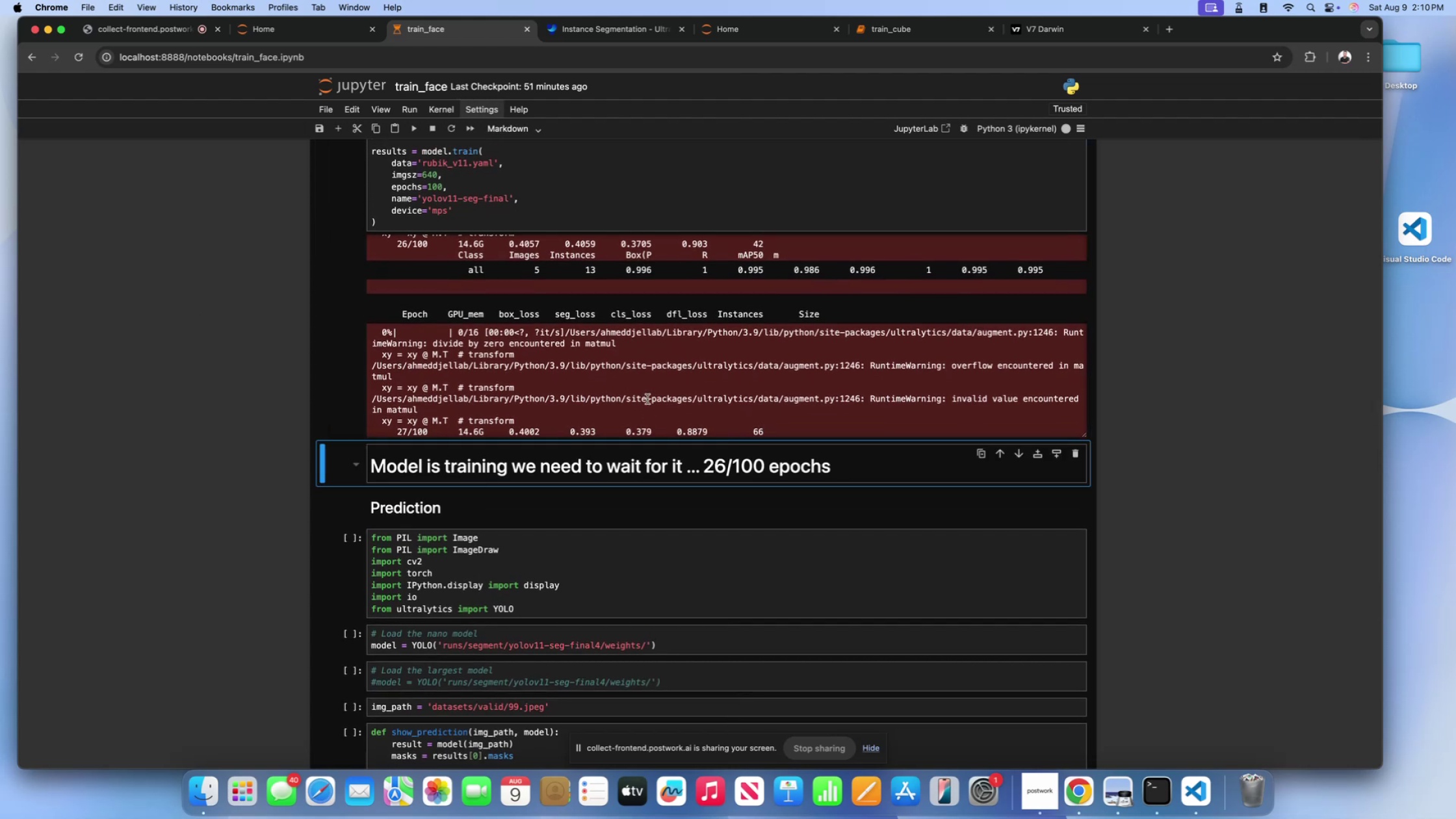 
left_click([647, 399])
 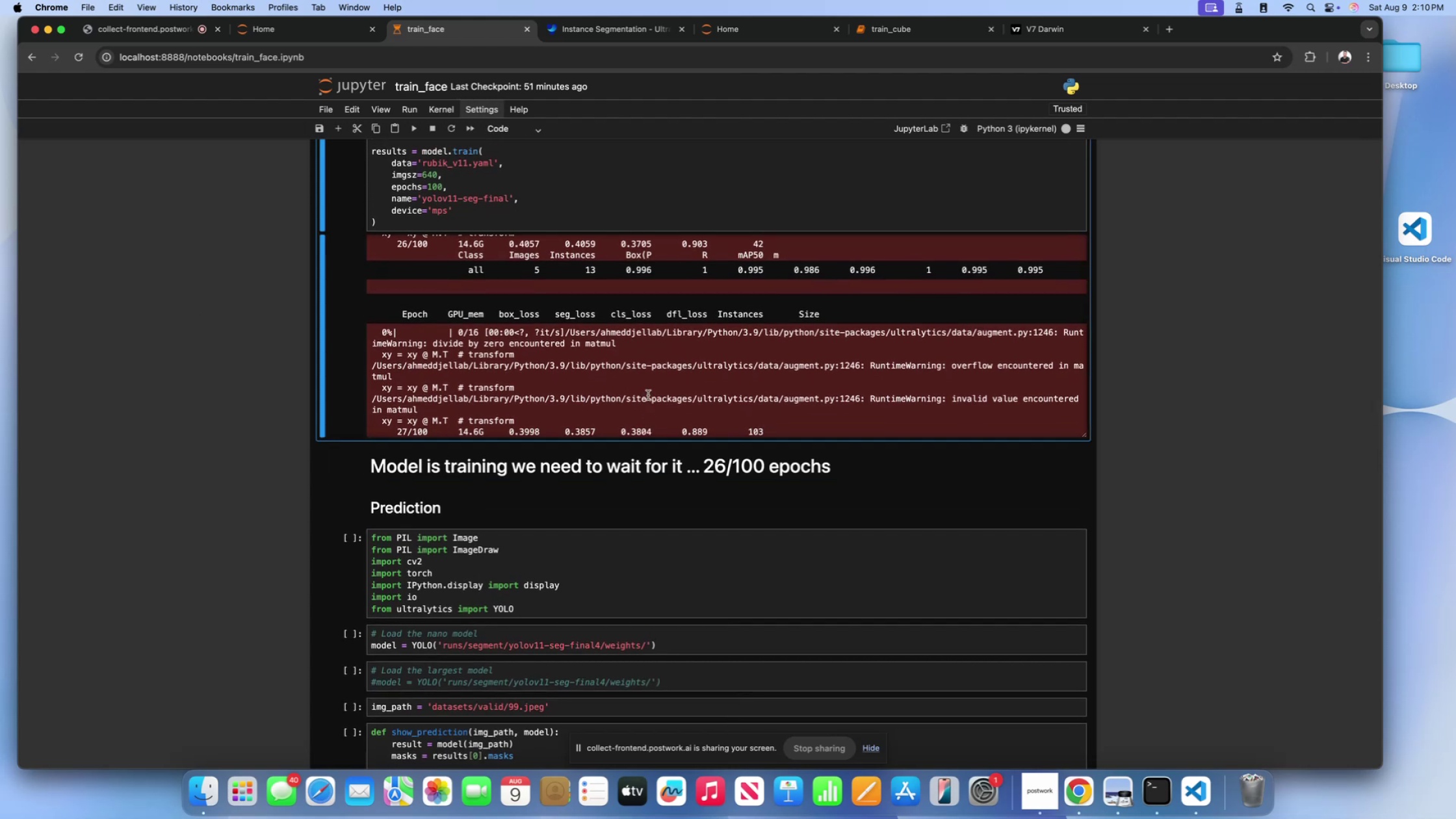 
scroll: coordinate [648, 395], scroll_direction: down, amount: 7.0
 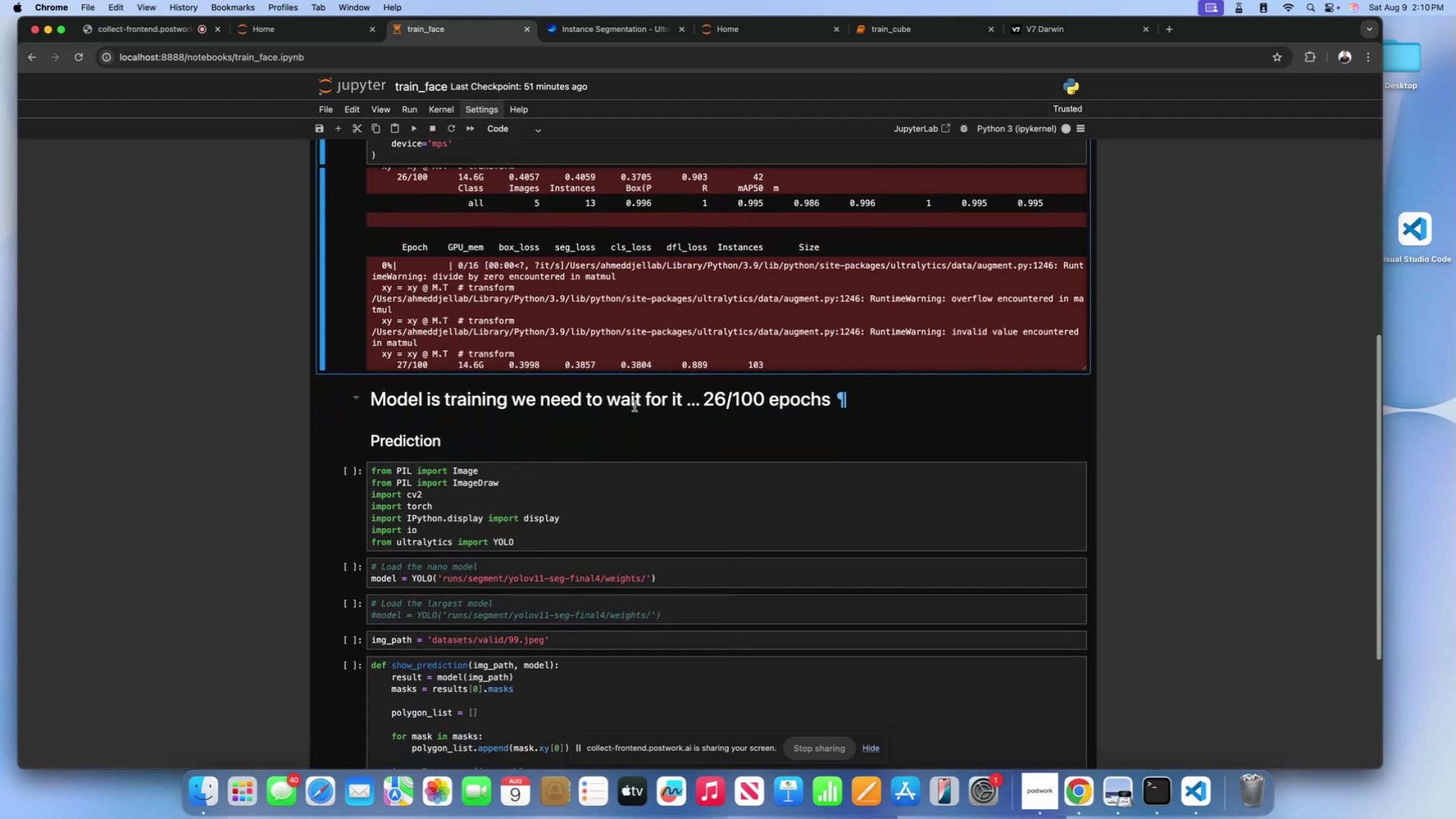 
left_click([634, 406])
 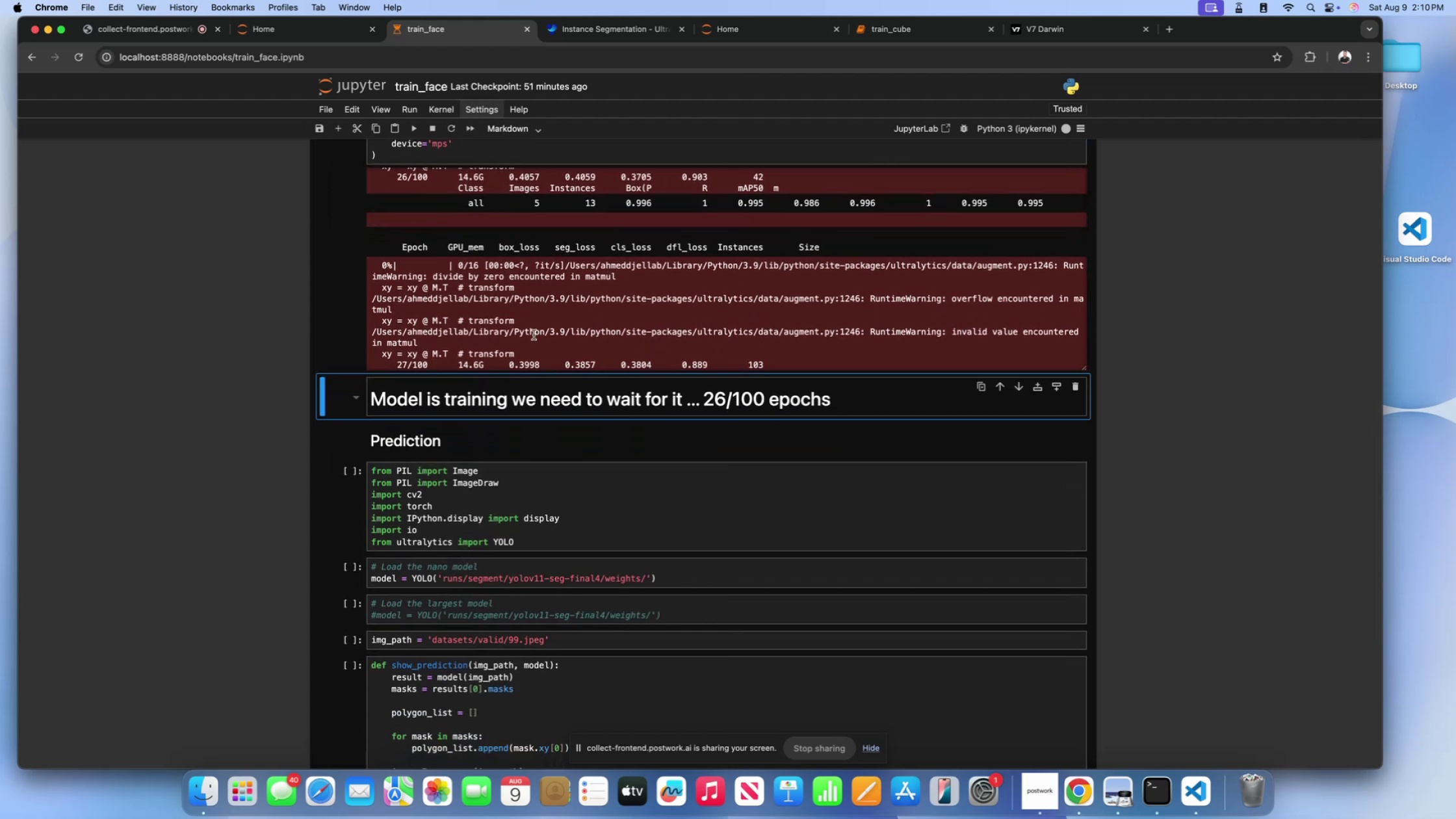 
left_click([534, 332])
 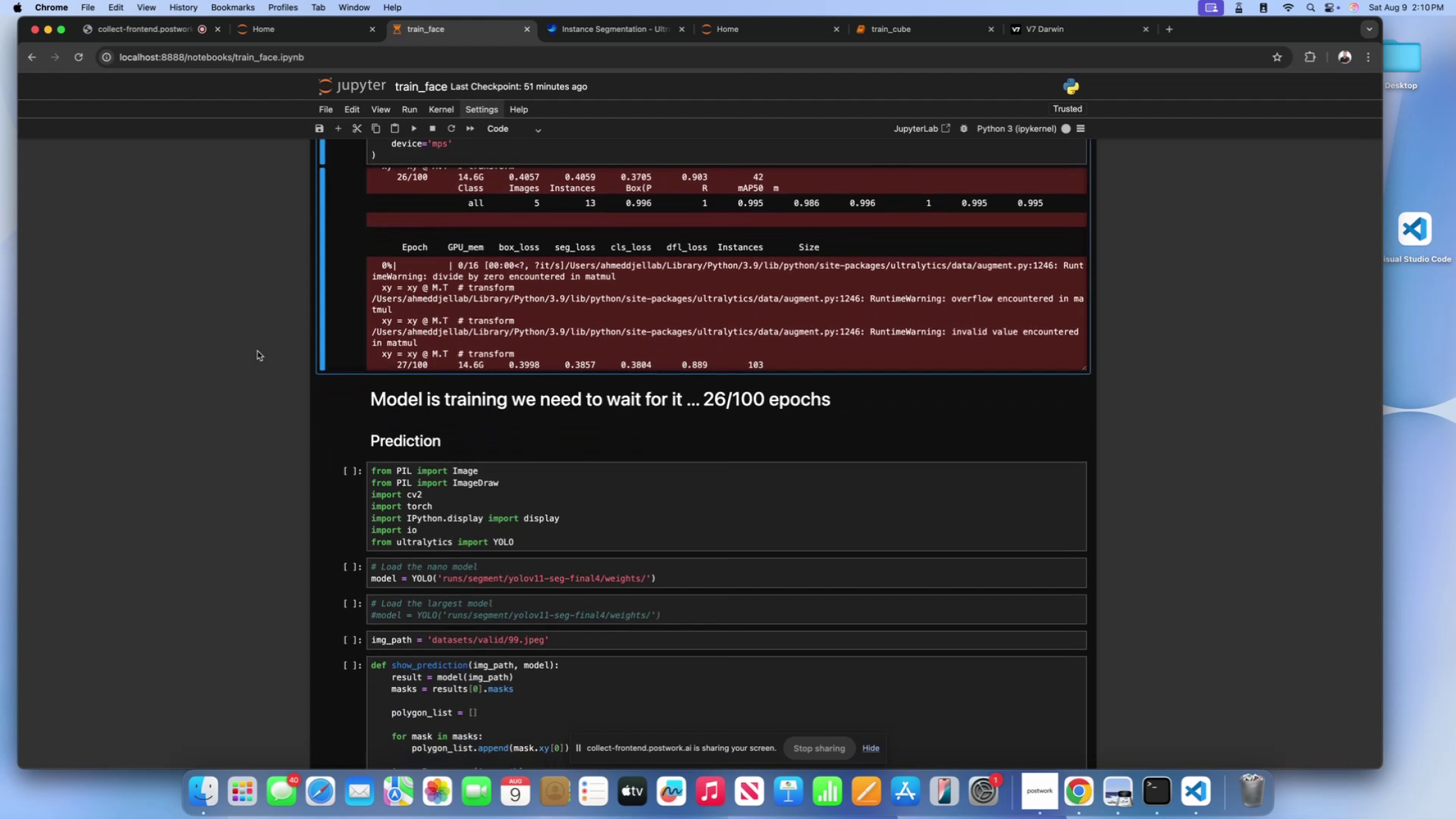 
scroll: coordinate [239, 351], scroll_direction: up, amount: 11.0
 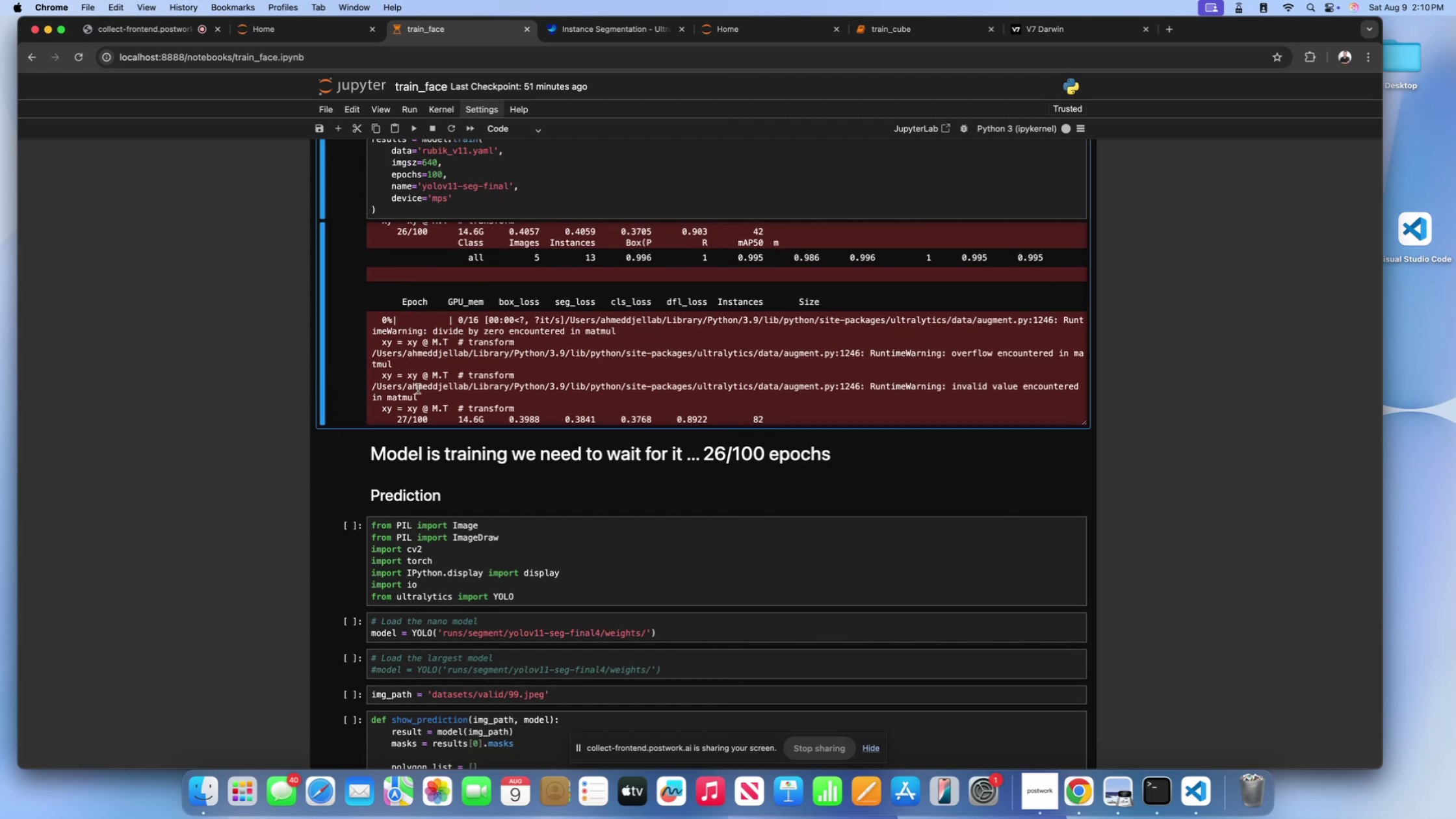 
left_click([439, 462])
 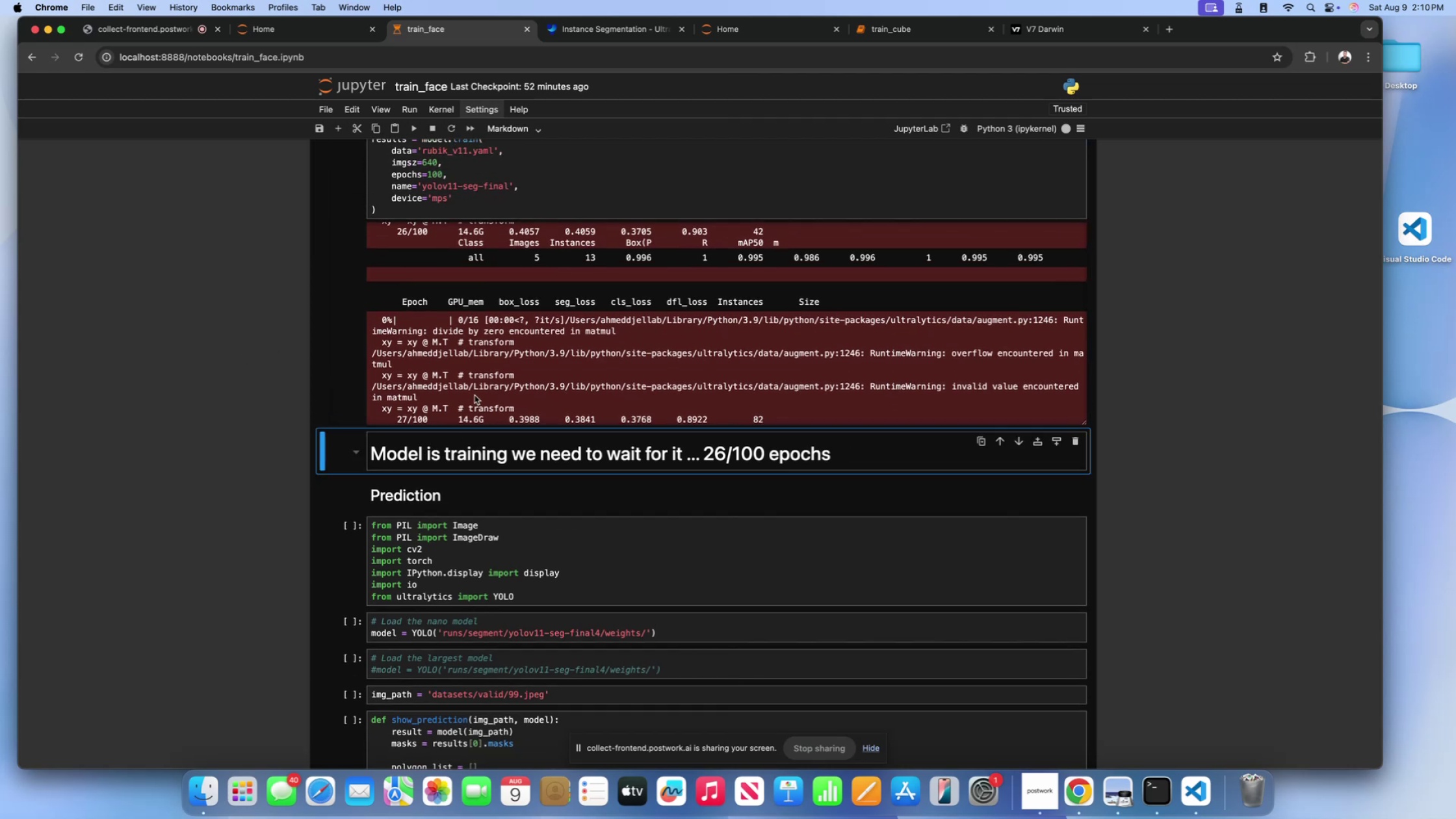 
left_click([475, 395])
 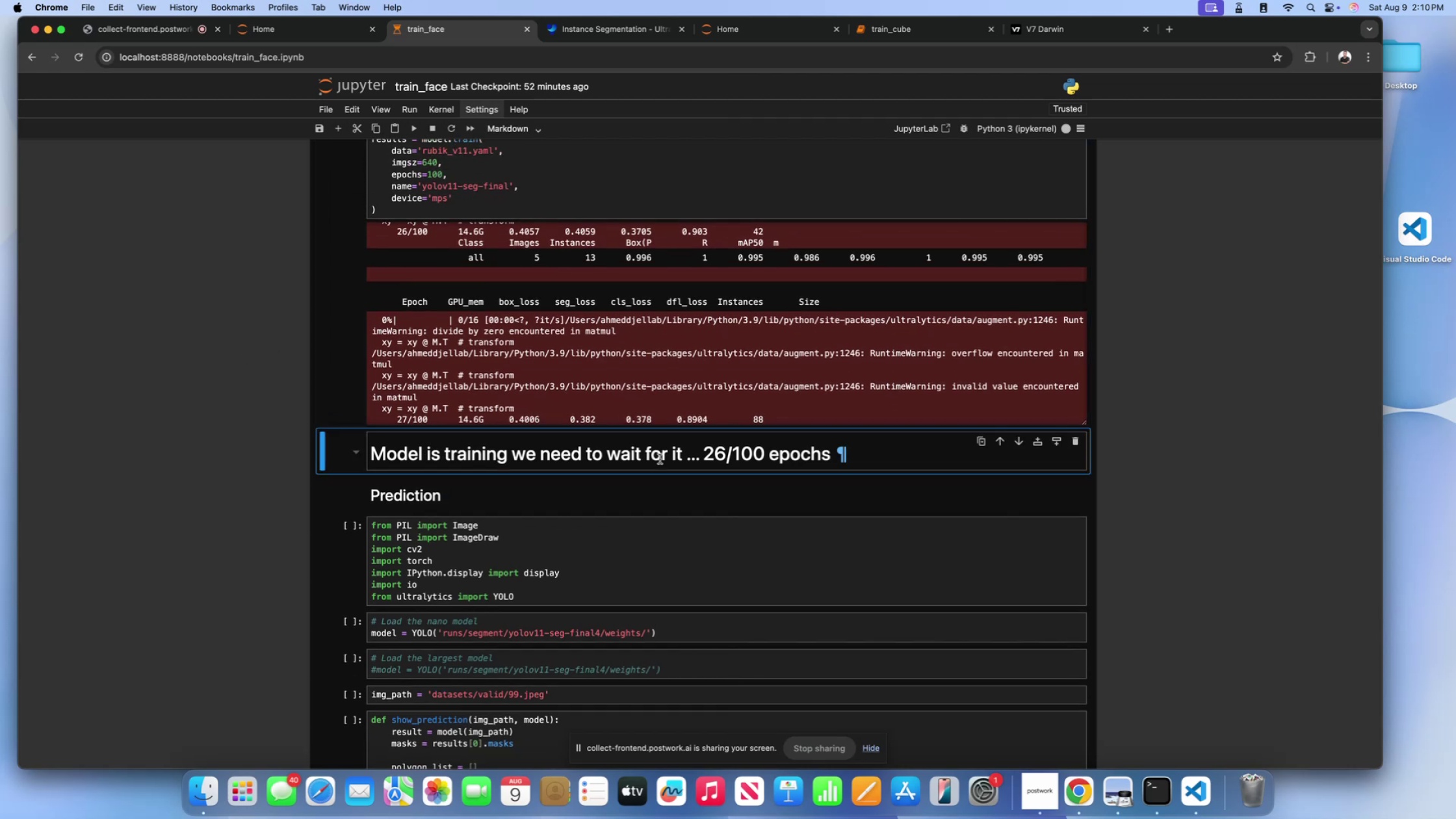 
double_click([655, 416])
 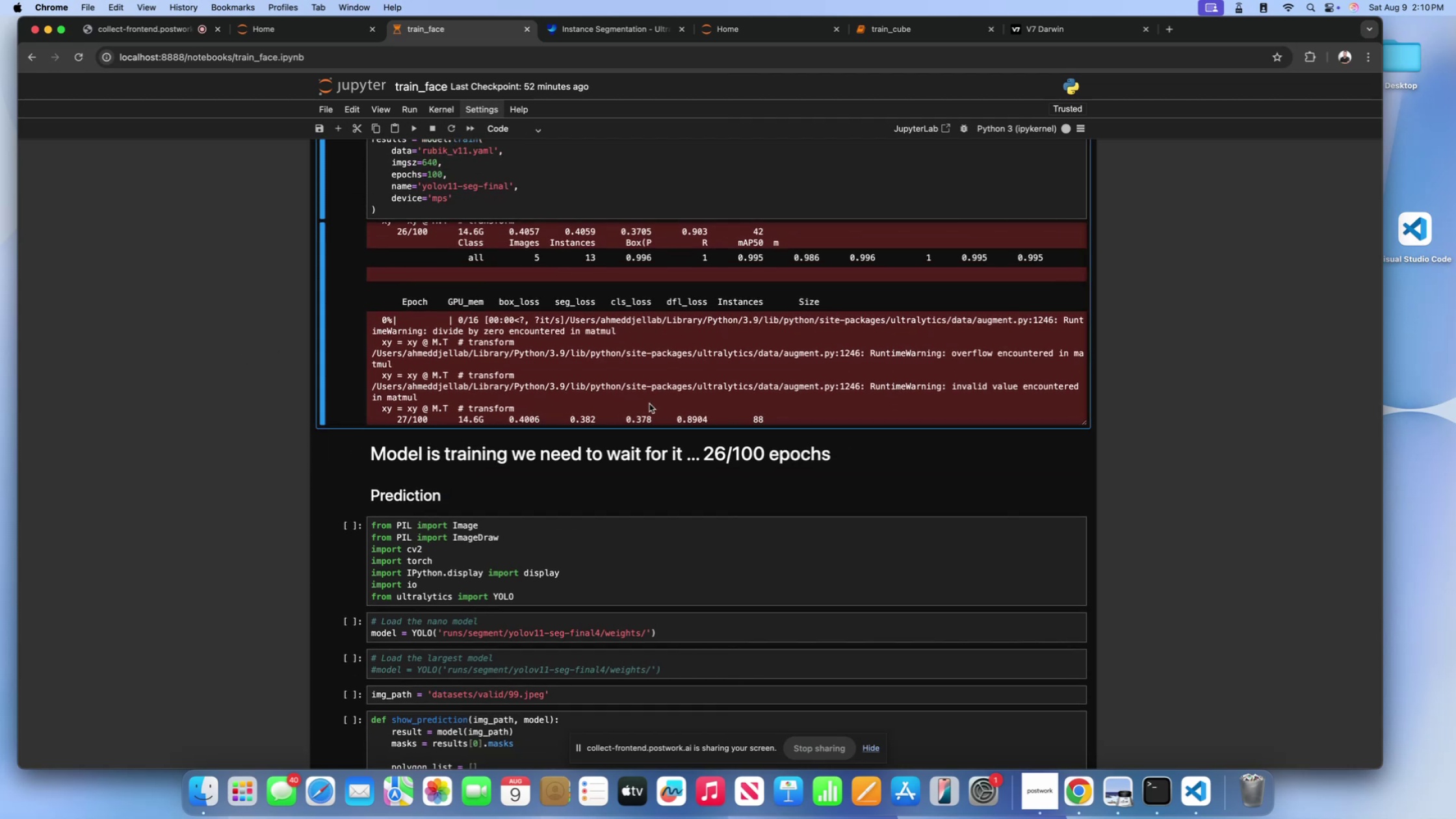 
scroll: coordinate [649, 404], scroll_direction: none, amount: 0.0
 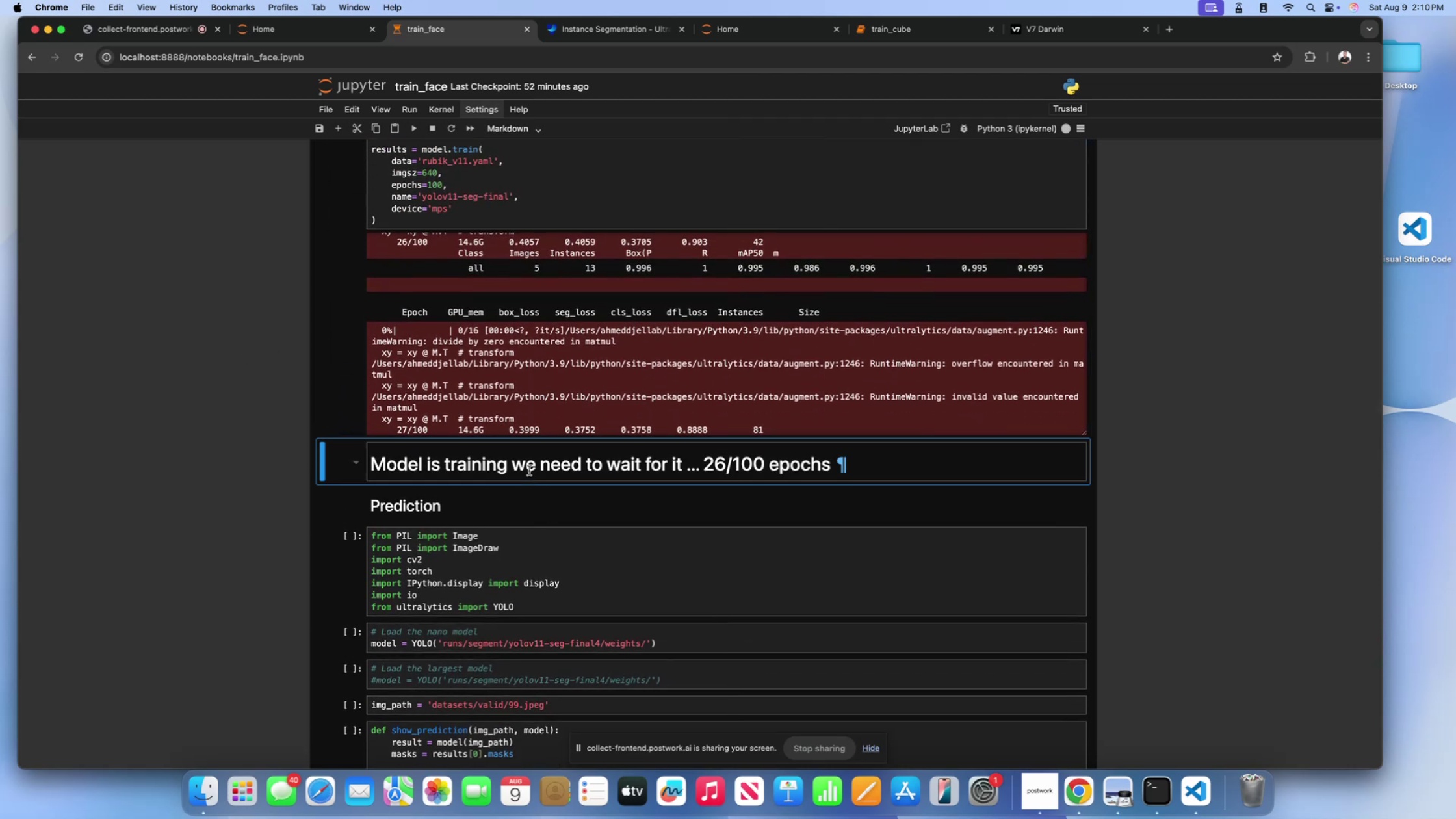 
double_click([542, 412])
 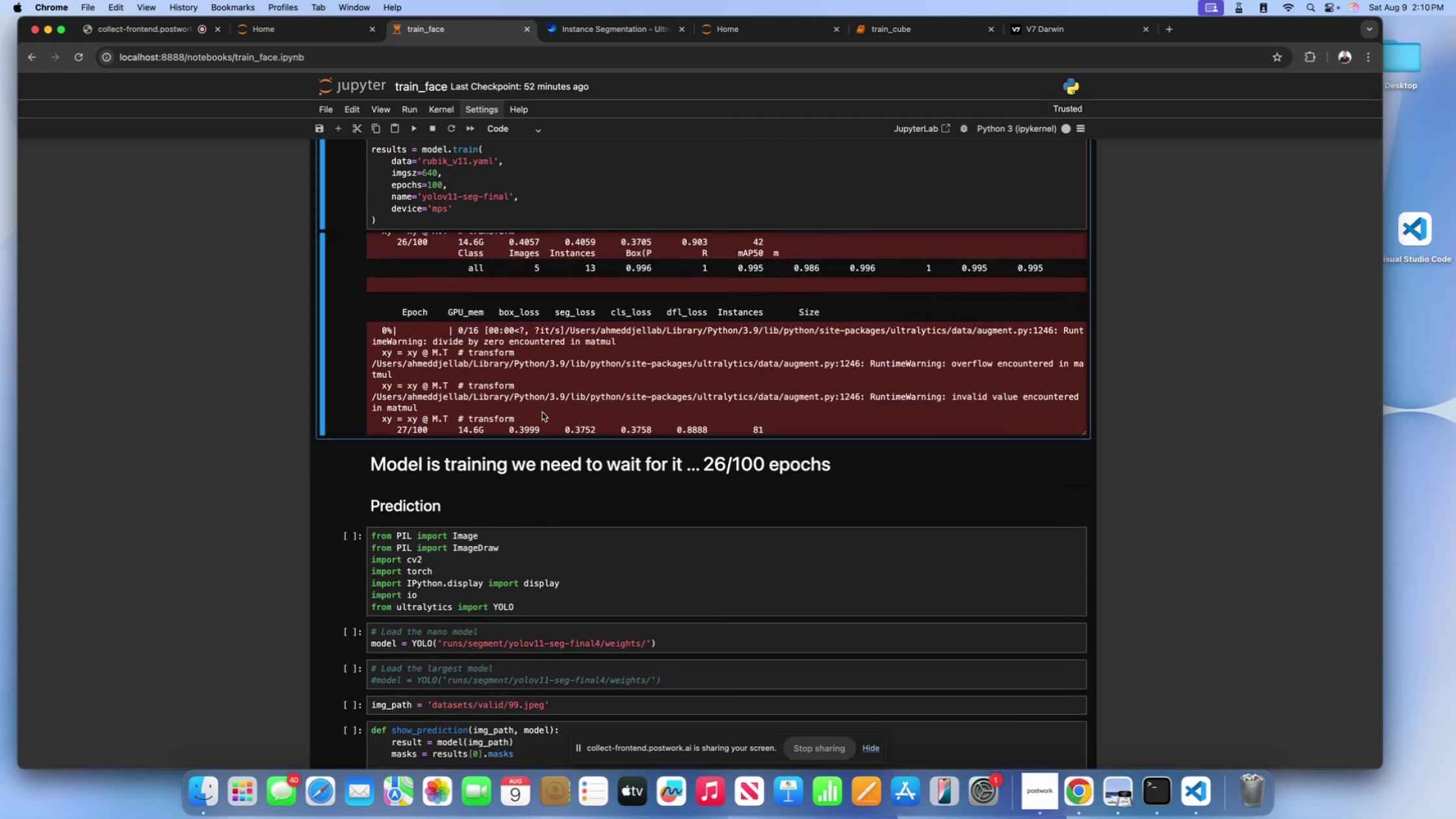 
scroll: coordinate [542, 412], scroll_direction: down, amount: 5.0
 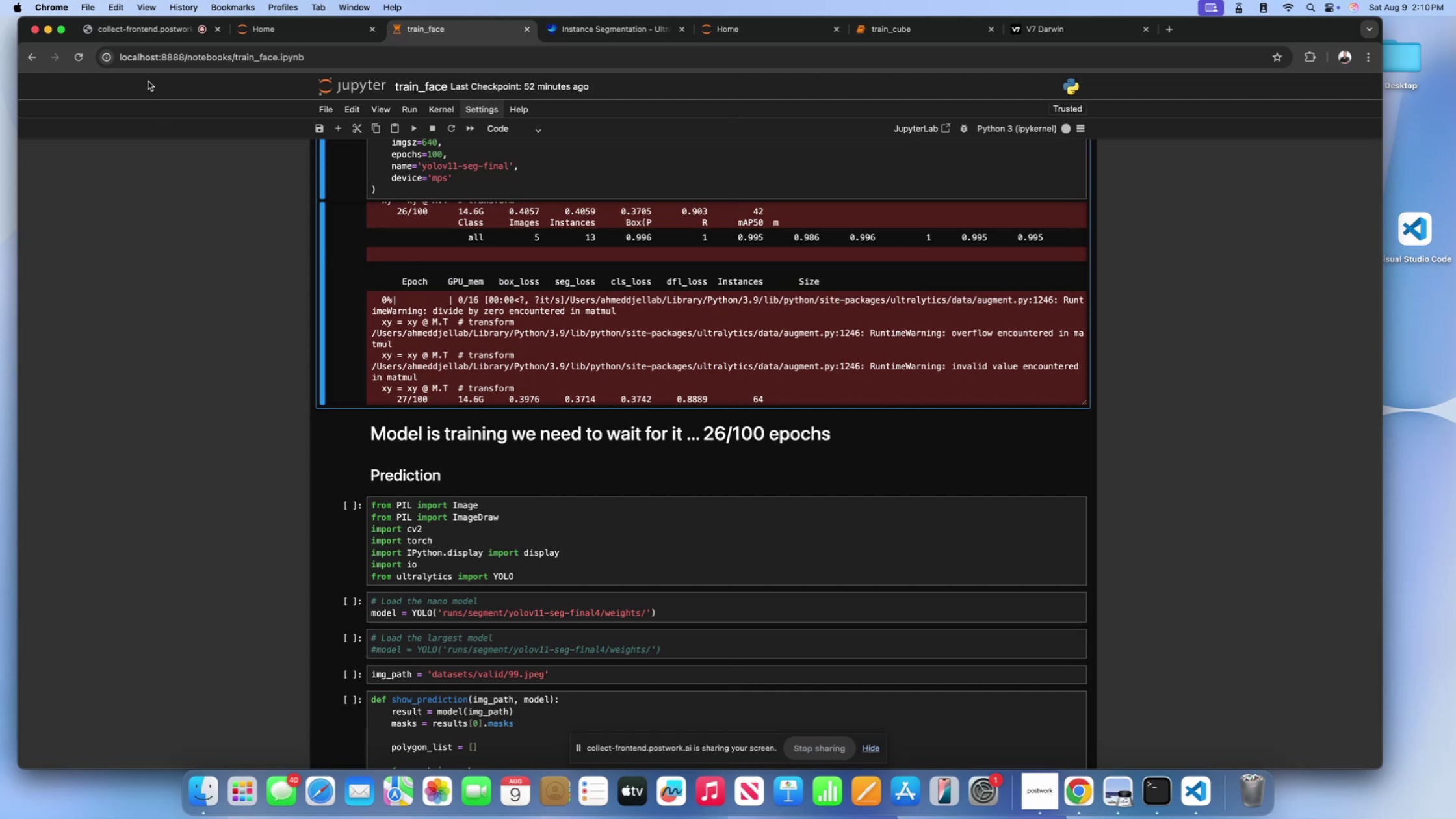 
left_click([124, 34])
 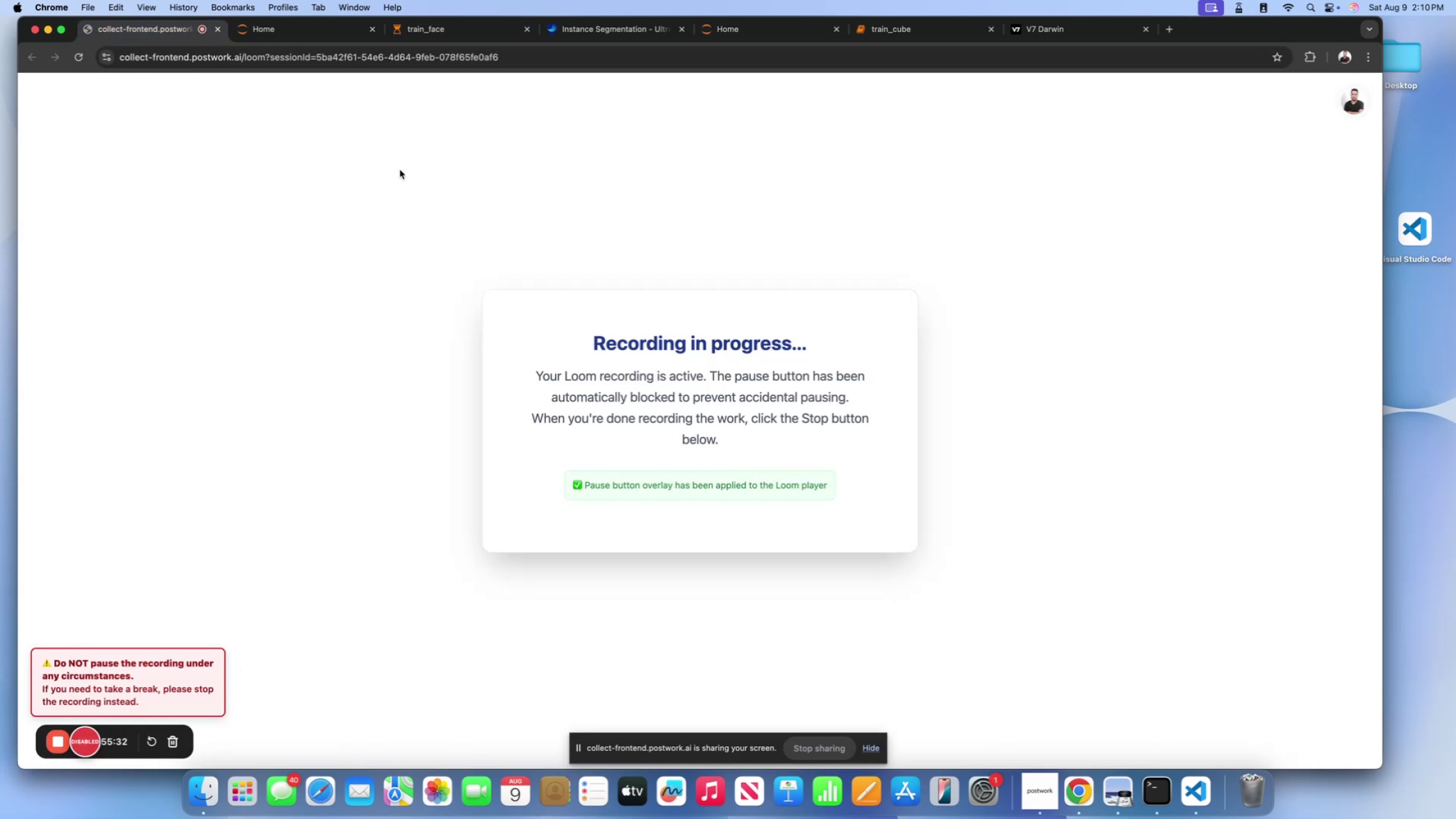 
left_click([458, 38])
 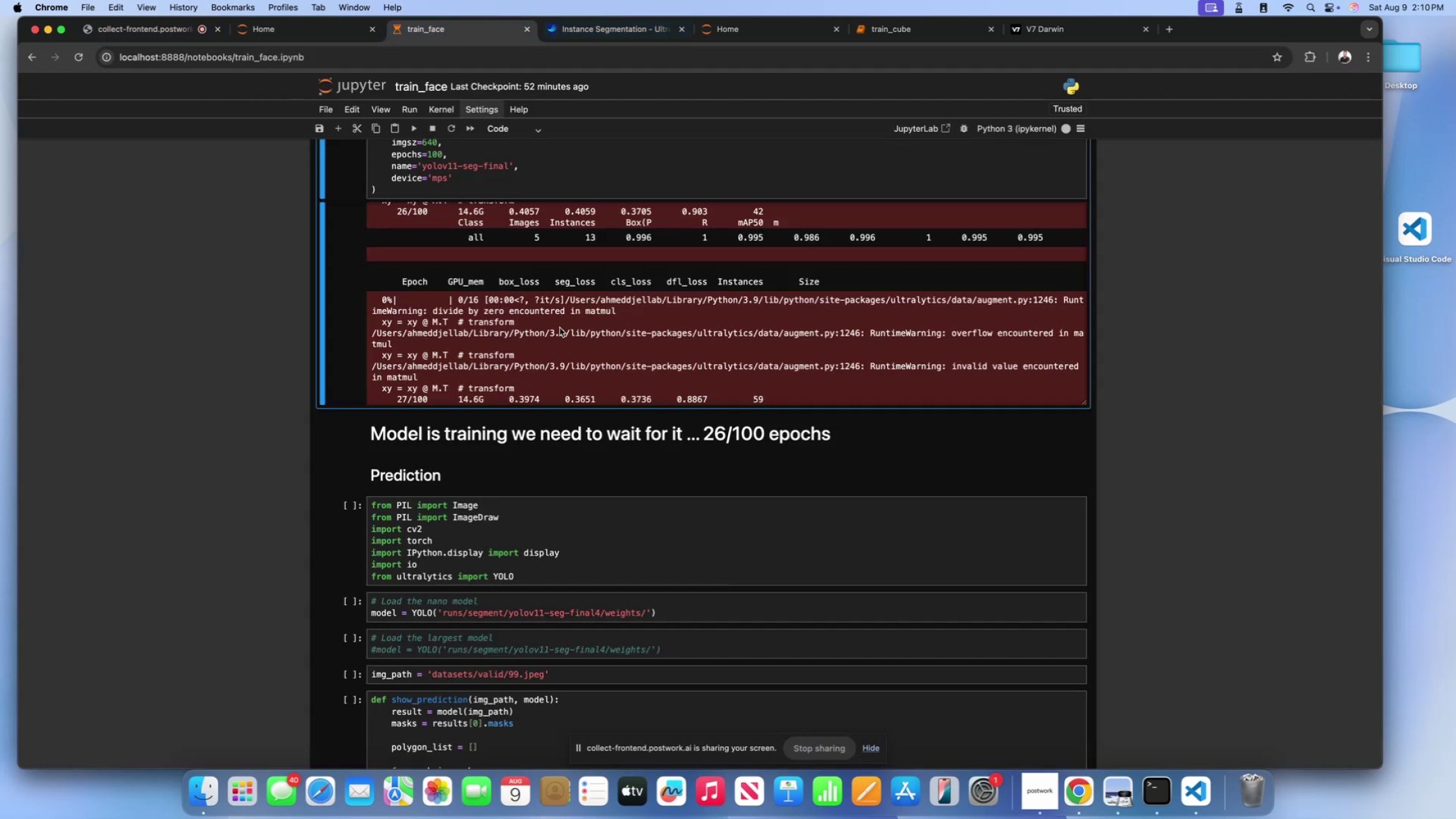 
scroll: coordinate [530, 366], scroll_direction: down, amount: 79.0
 